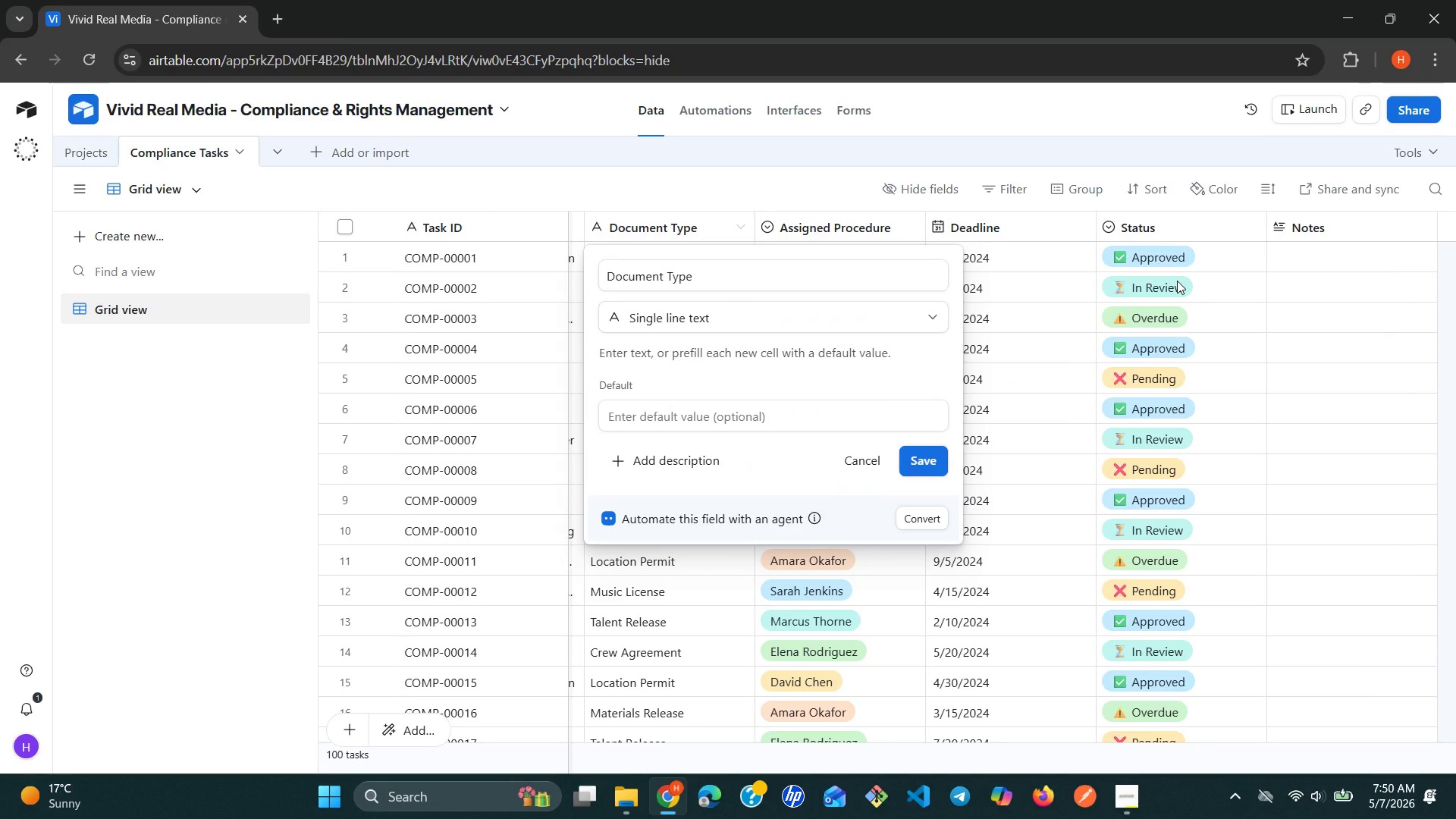 
left_click([852, 457])
 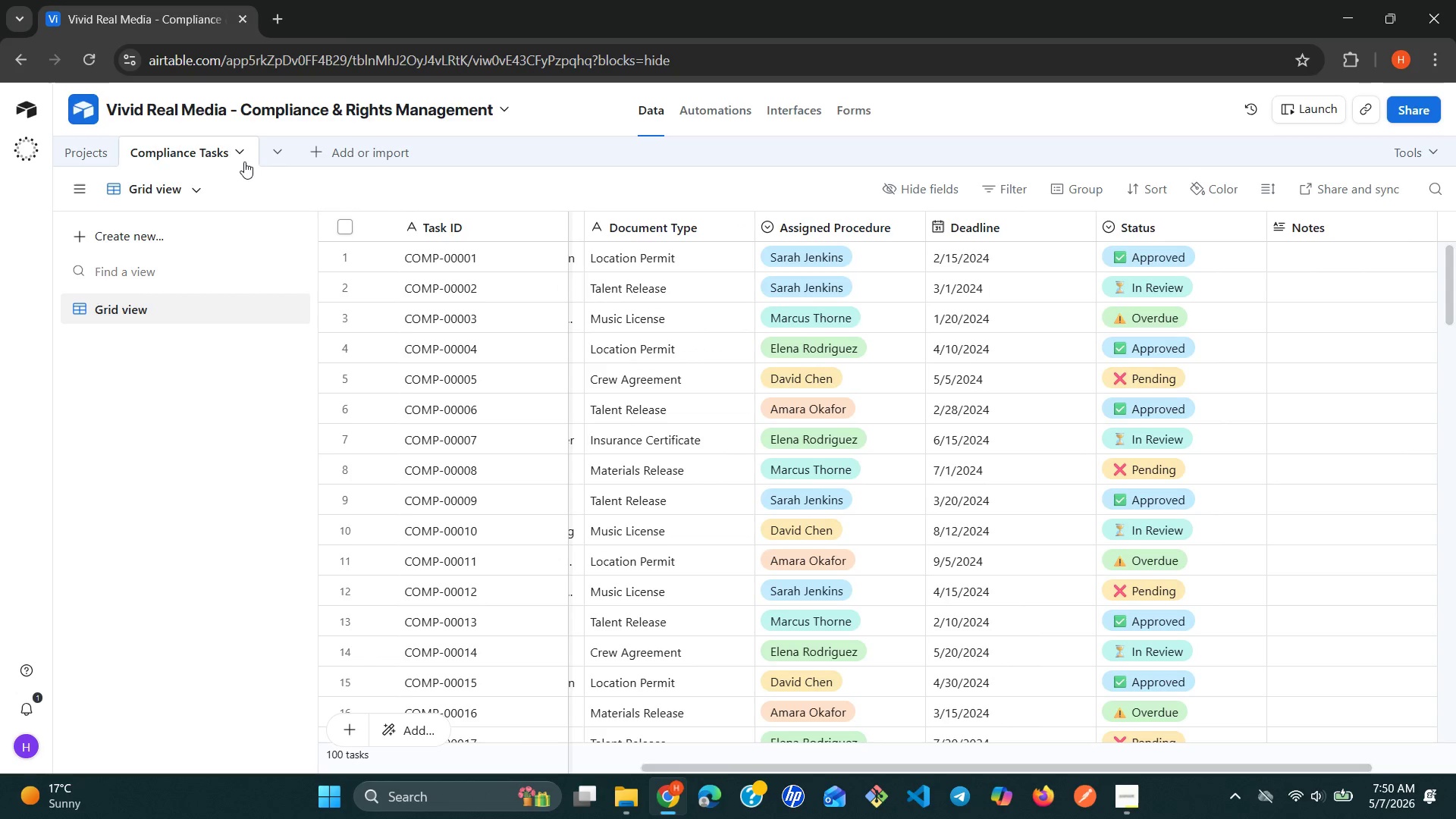 
left_click([234, 155])
 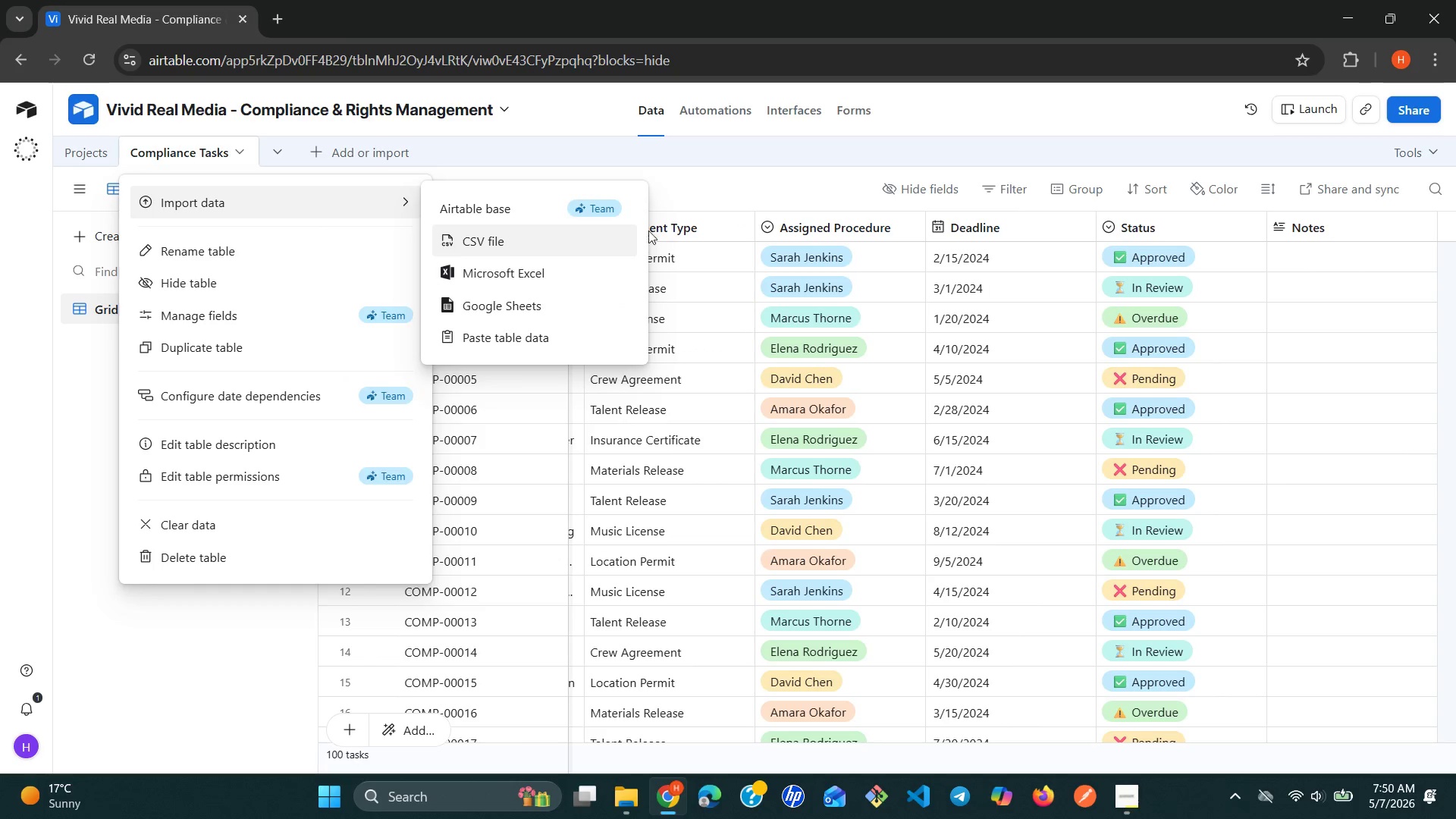 
mouse_move([719, 224])
 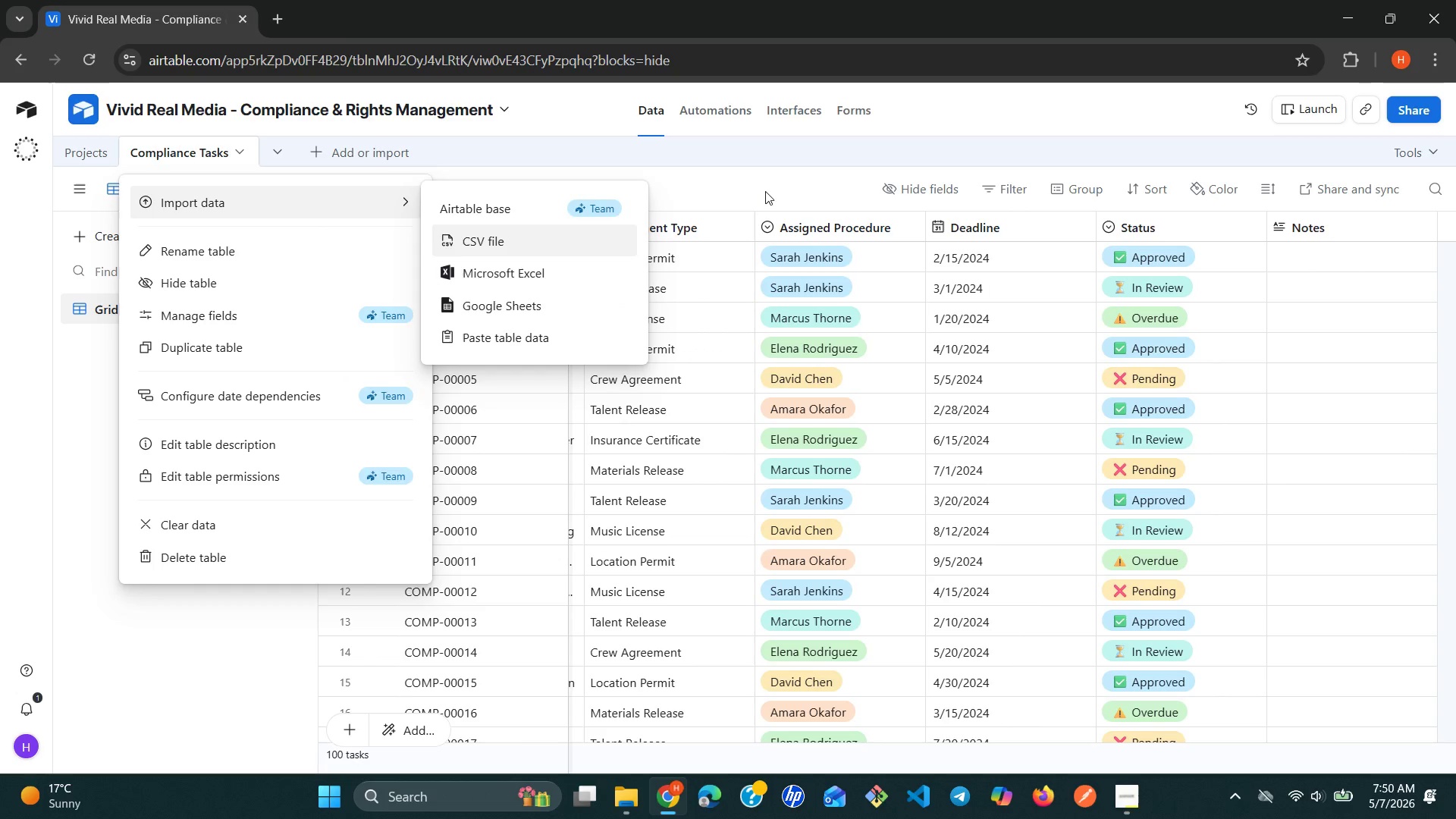 
left_click([765, 191])
 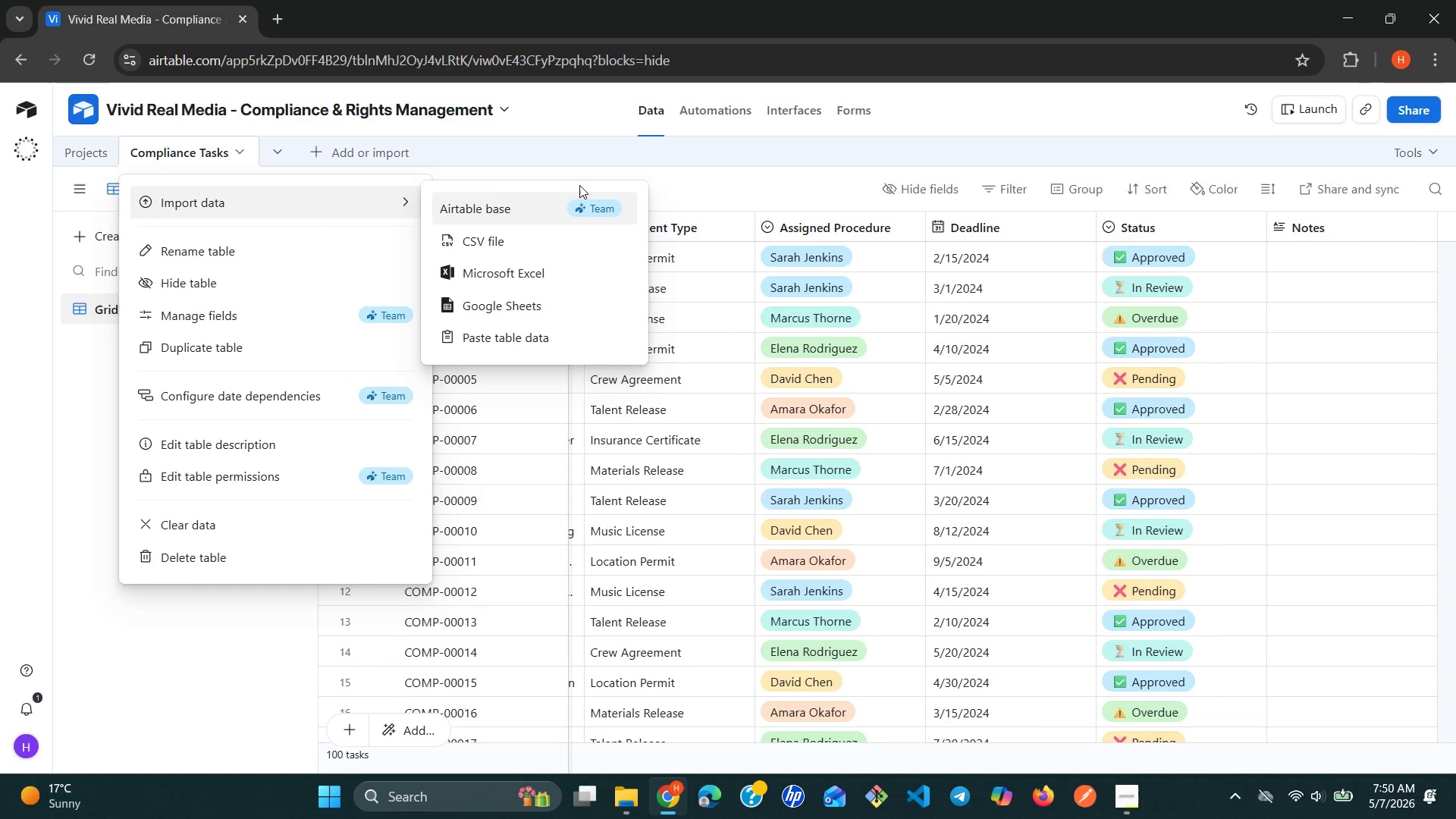 
left_click([703, 186])
 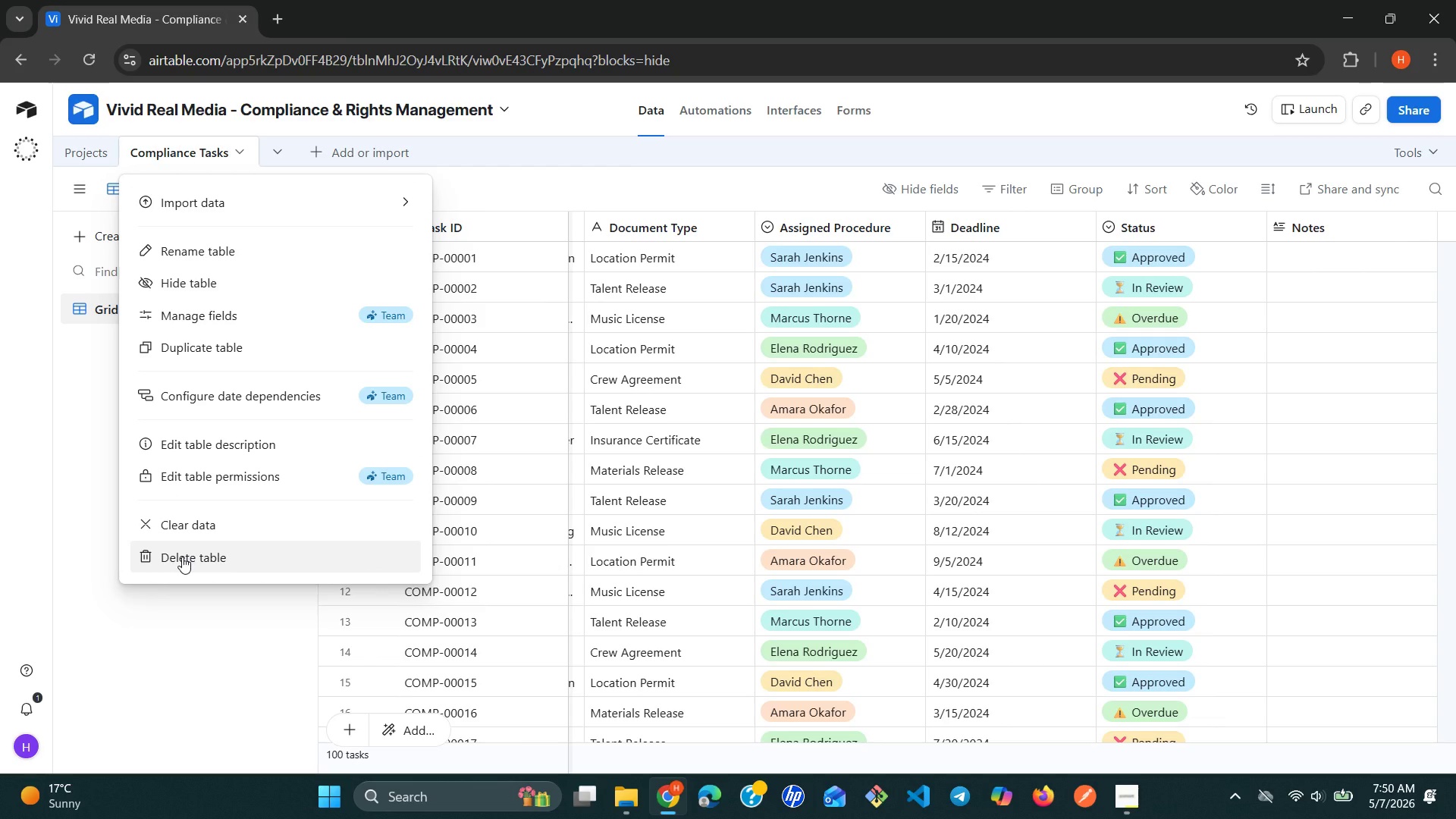 
left_click([217, 533])
 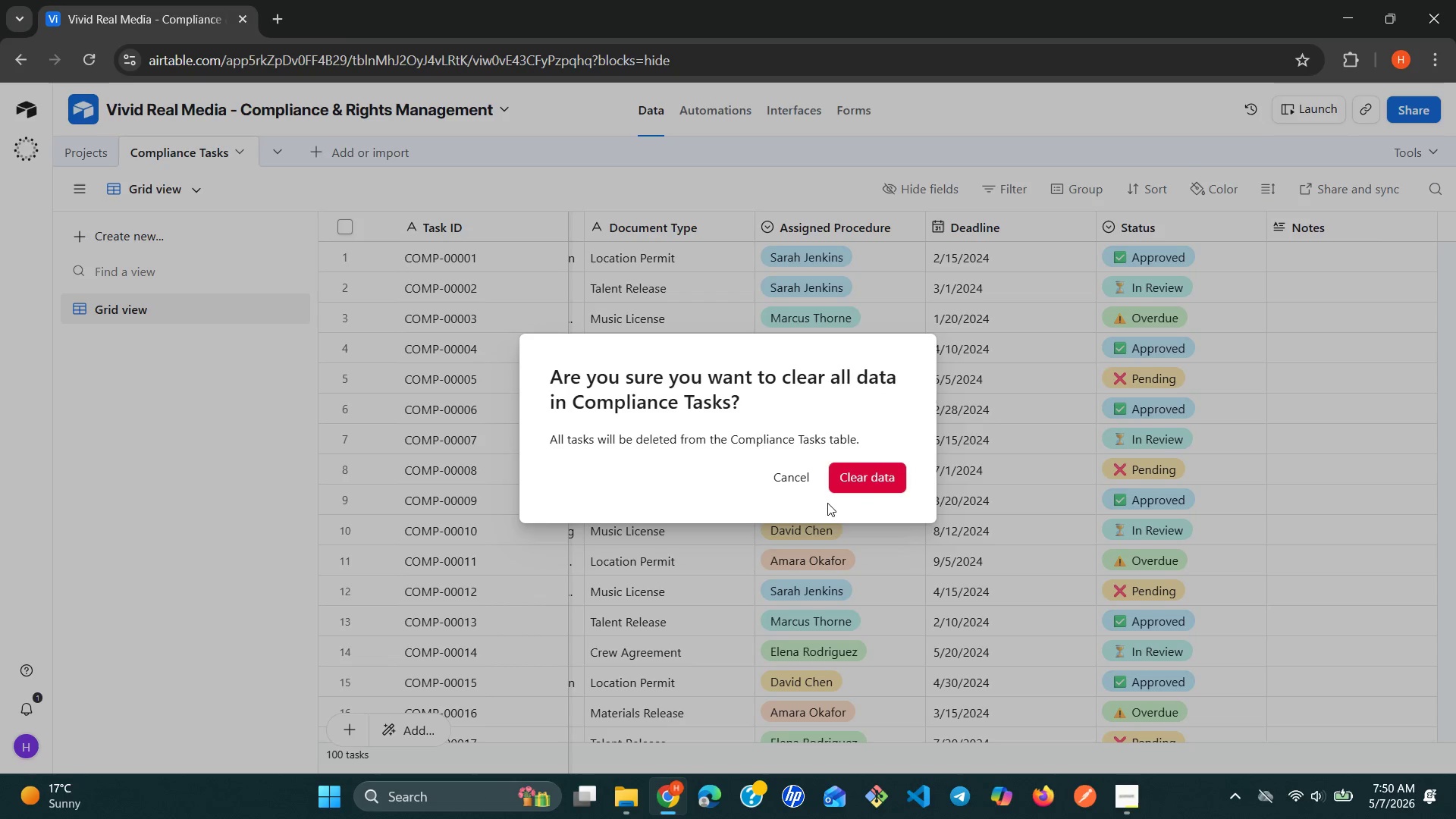 
left_click([882, 492])
 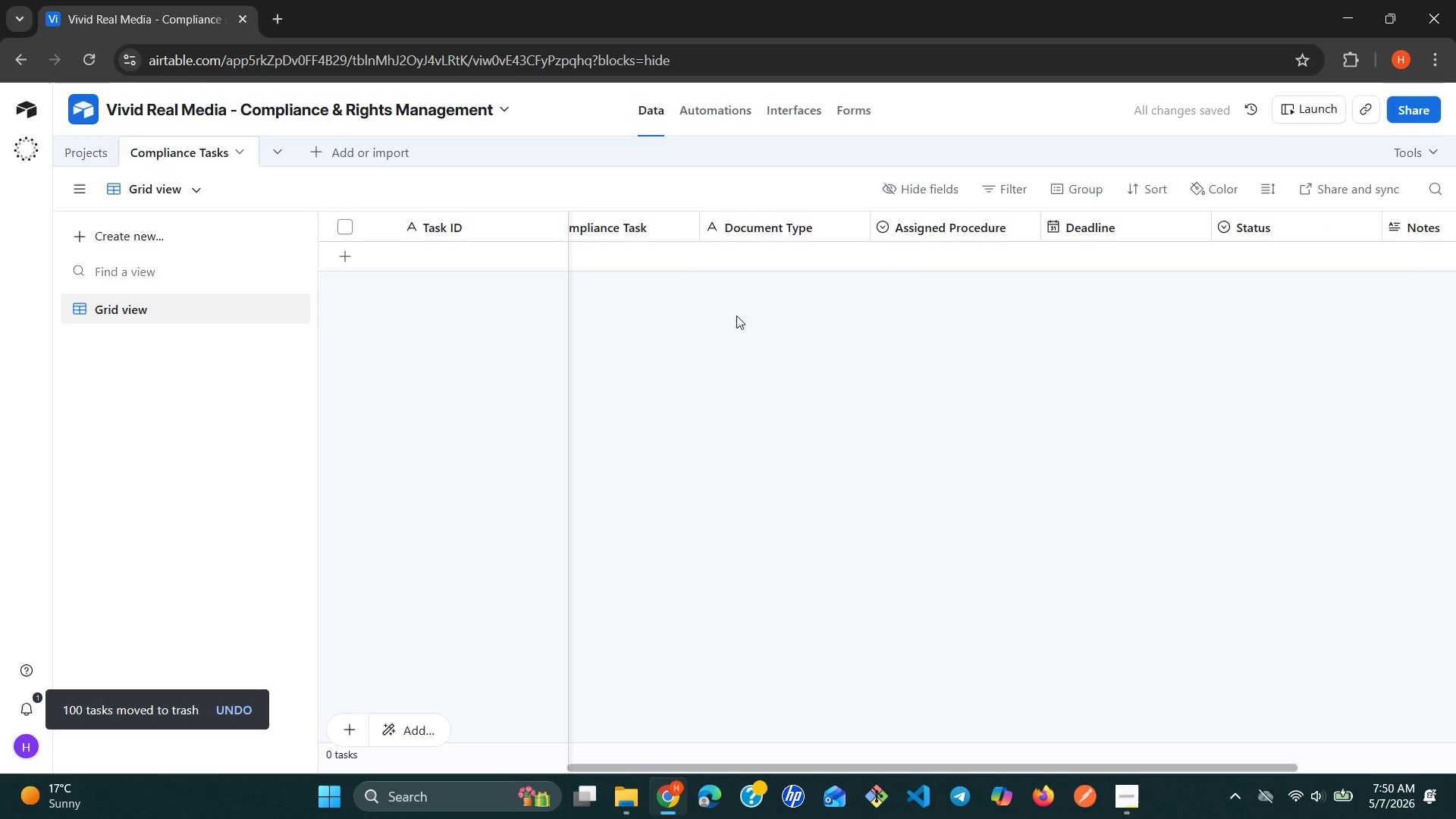 
wait(9.95)
 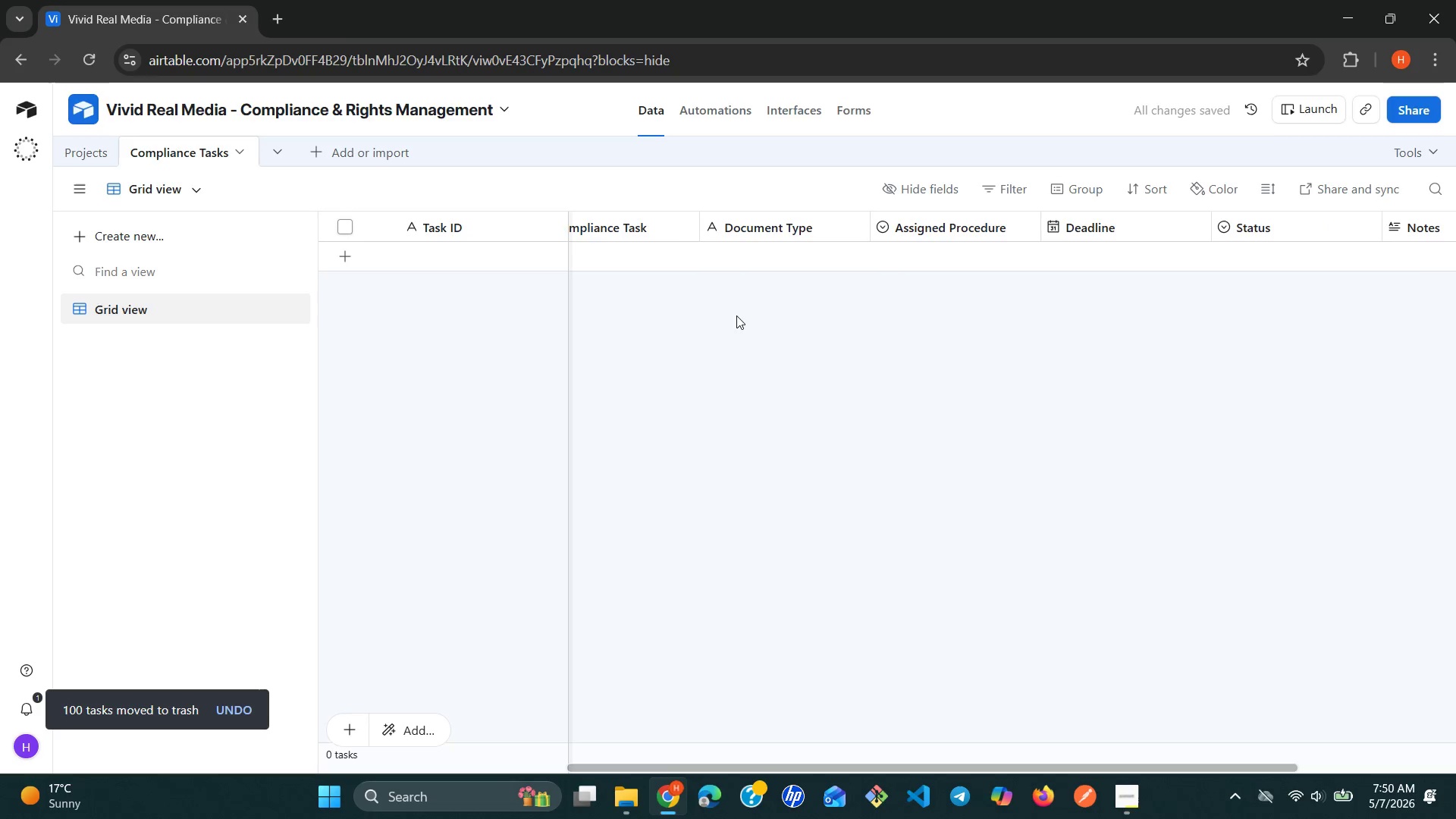 
left_click([723, 222])
 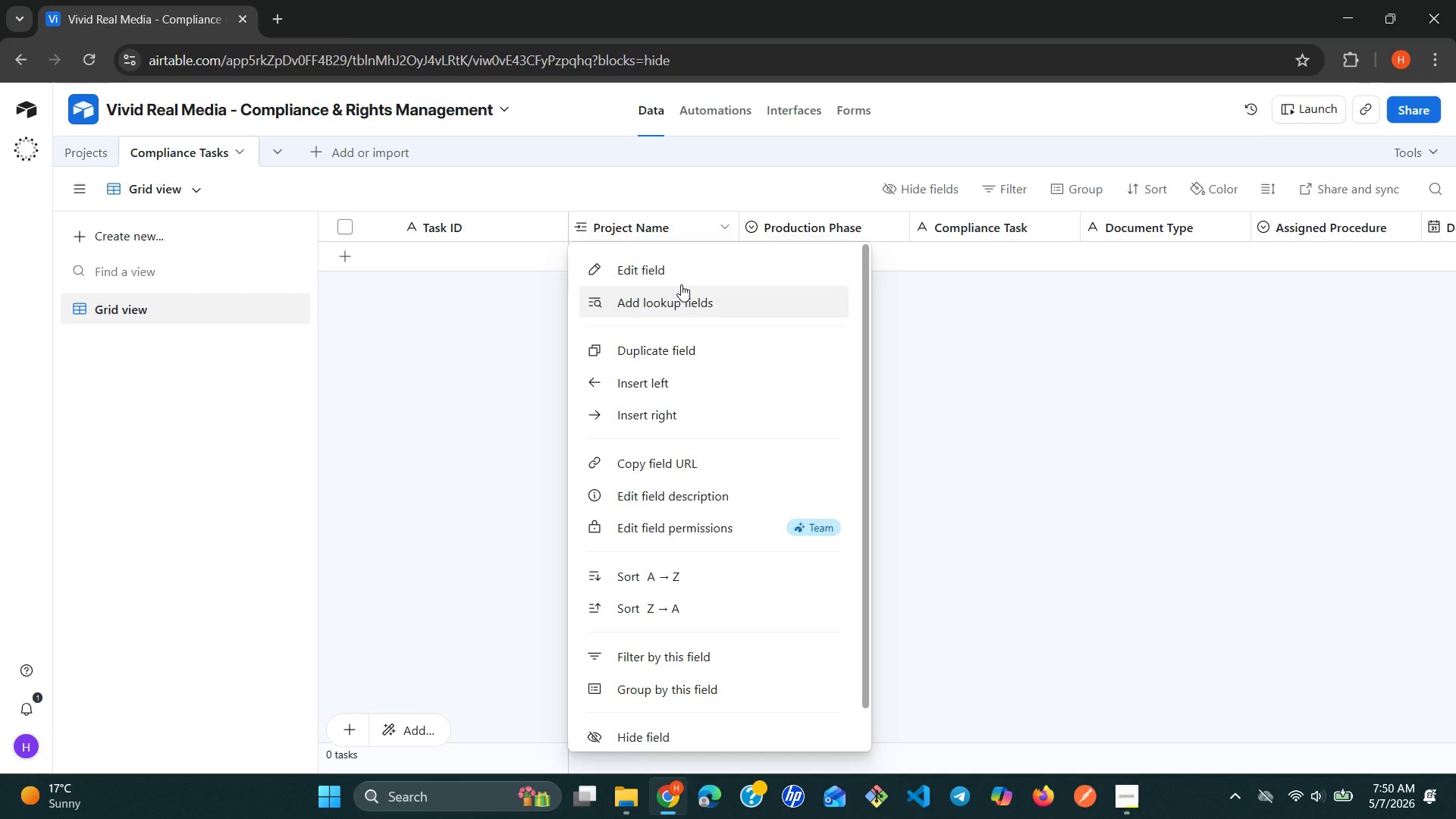 
left_click([697, 277])
 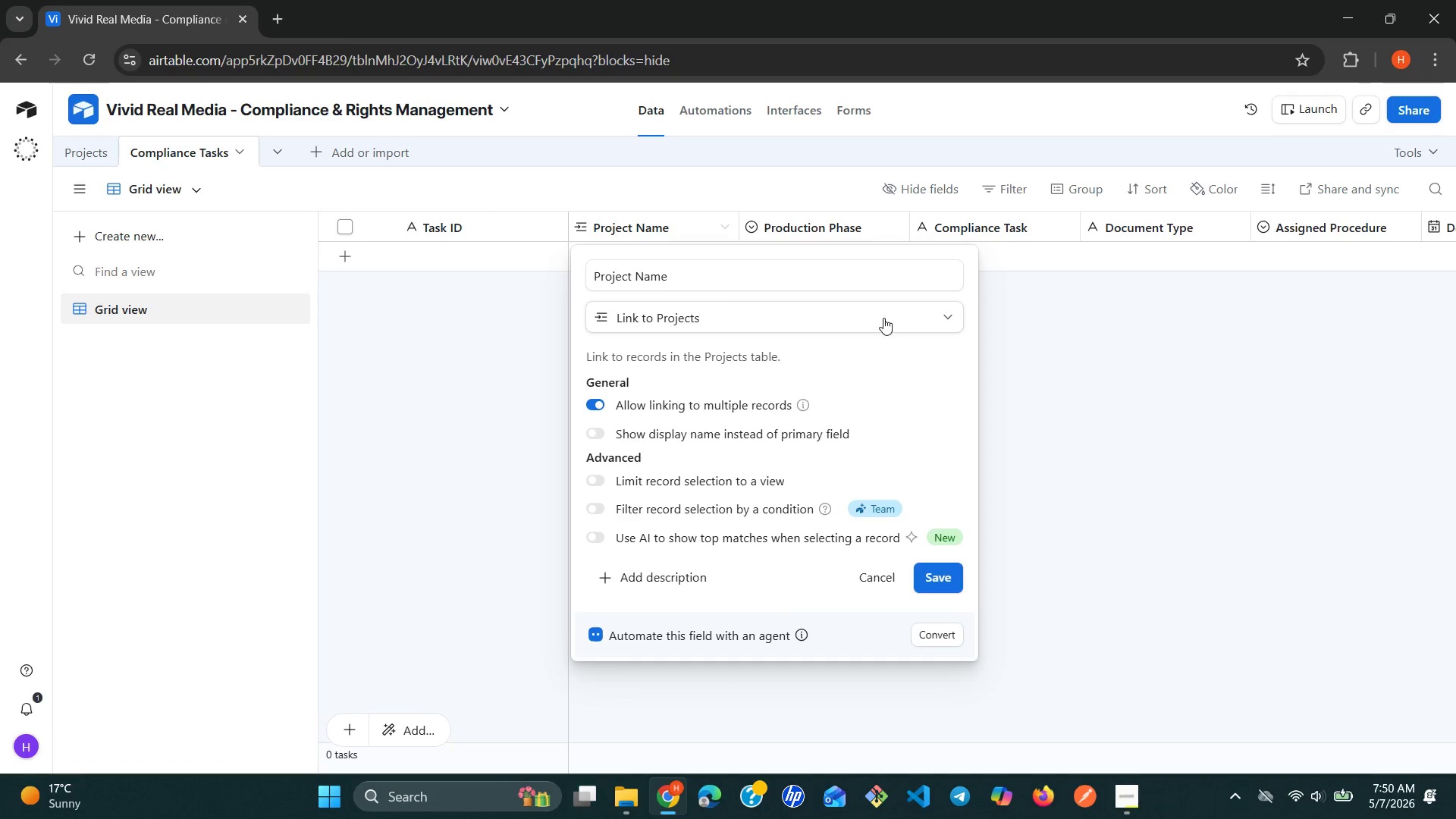 
left_click([927, 320])
 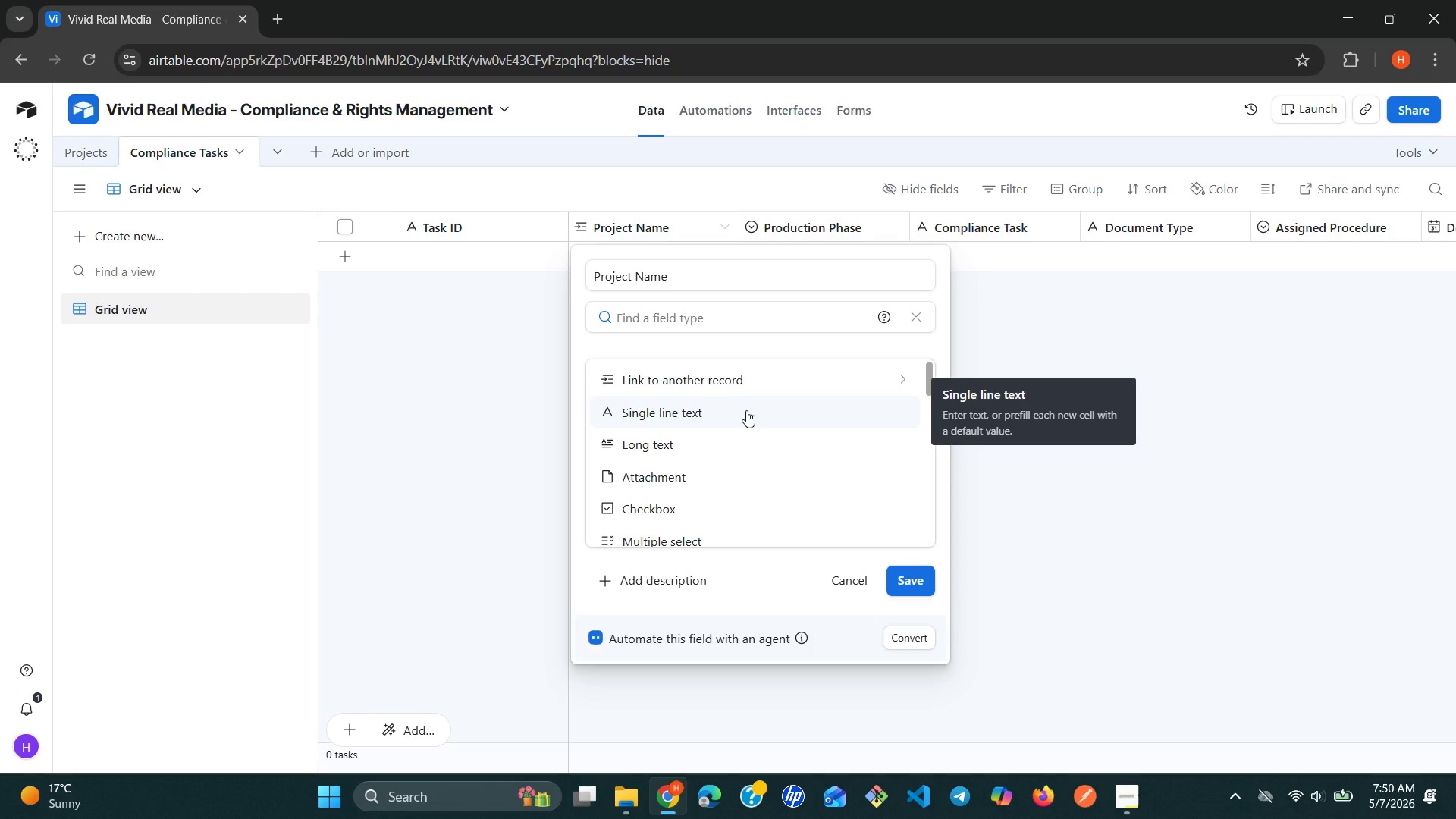 
wait(9.8)
 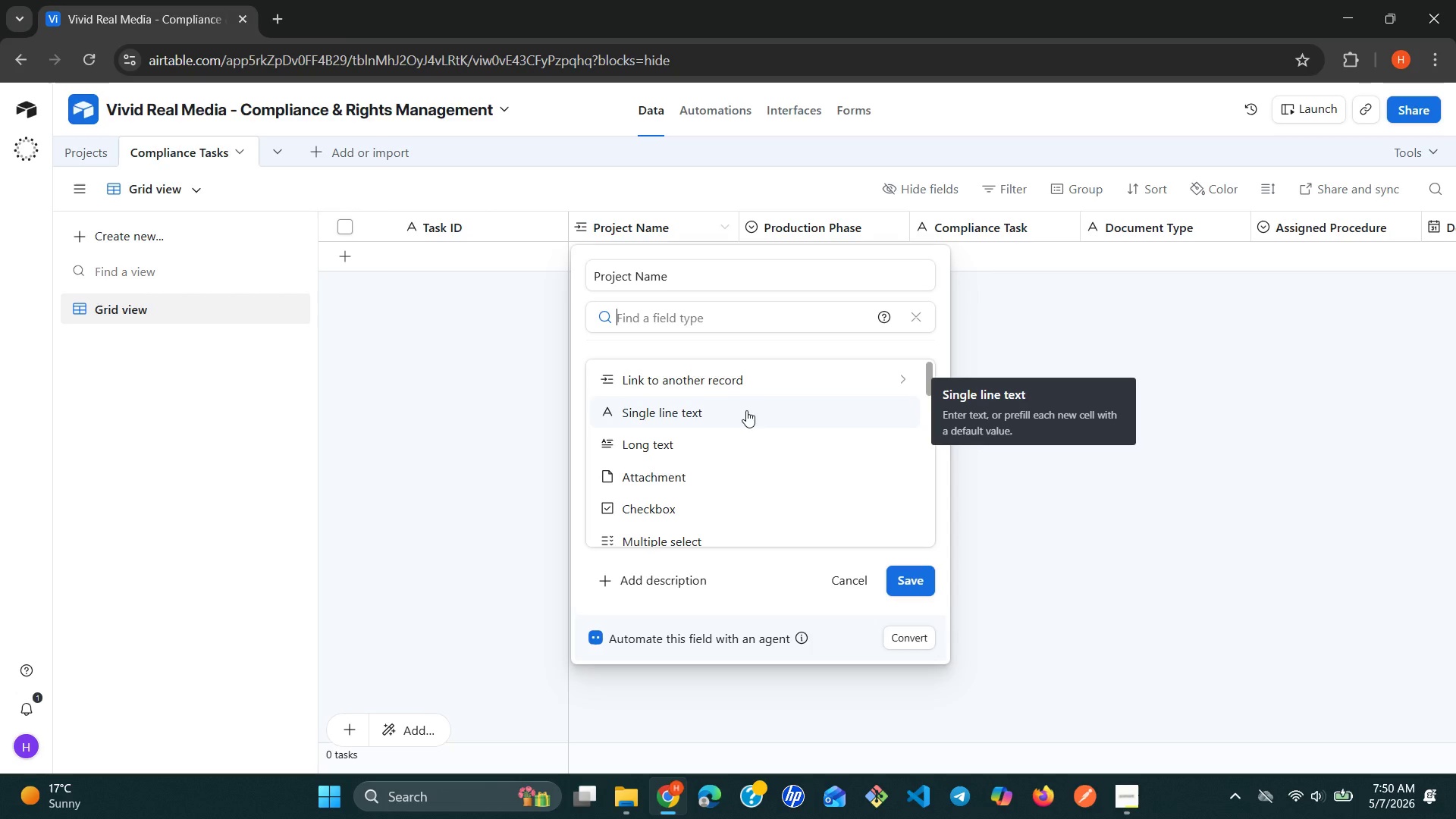 
left_click([746, 410])
 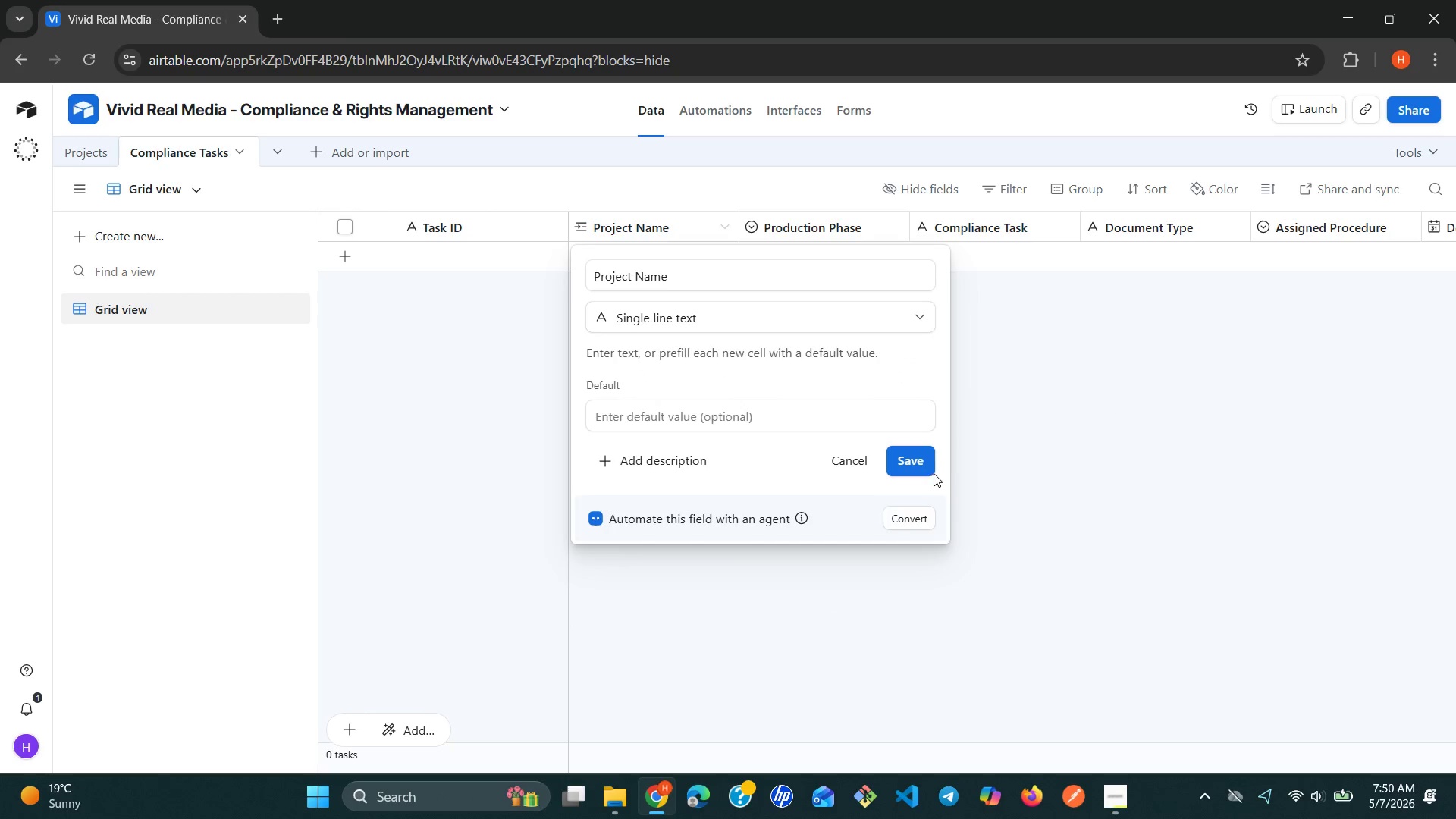 
left_click([911, 469])
 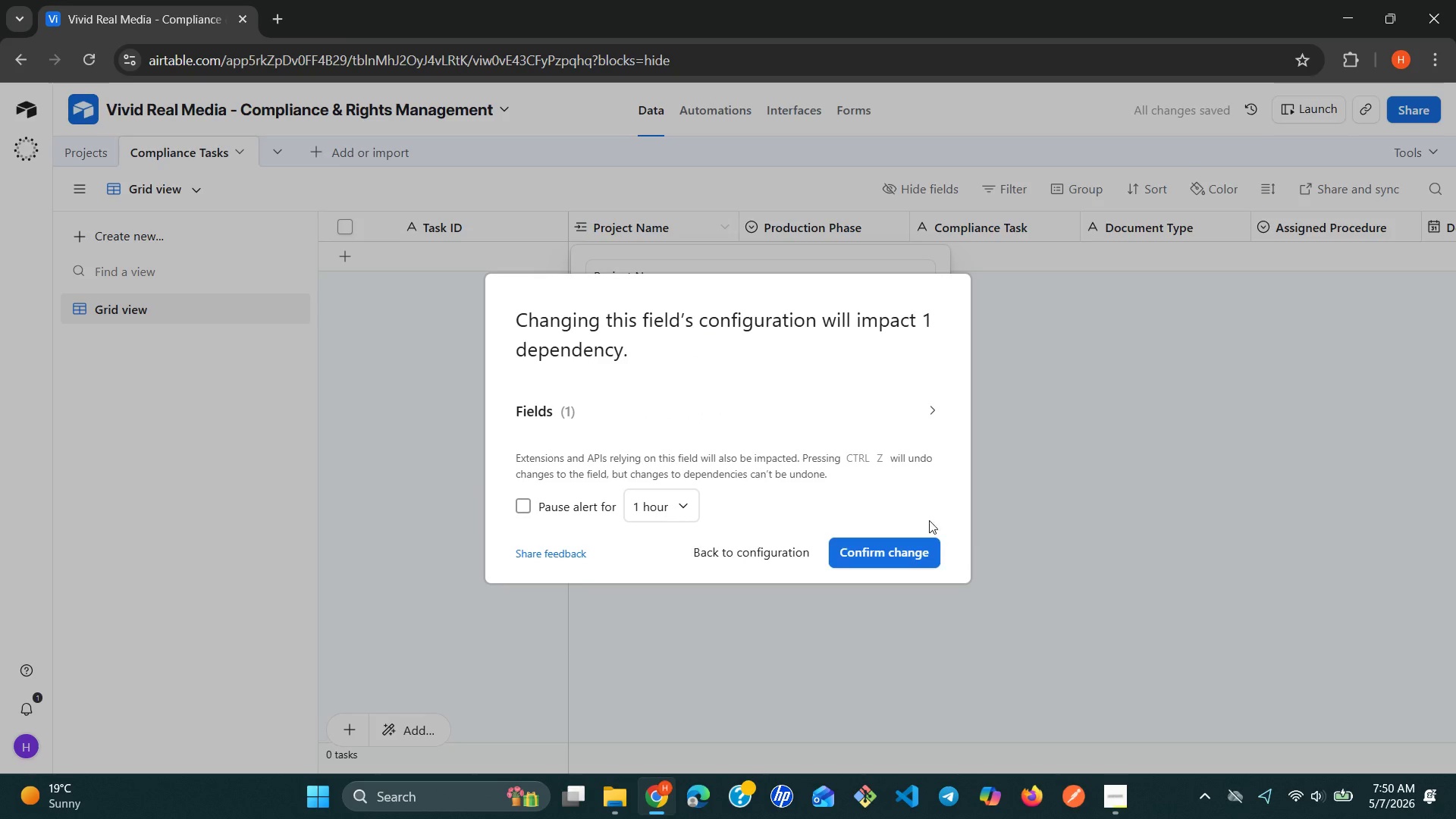 
left_click([902, 548])
 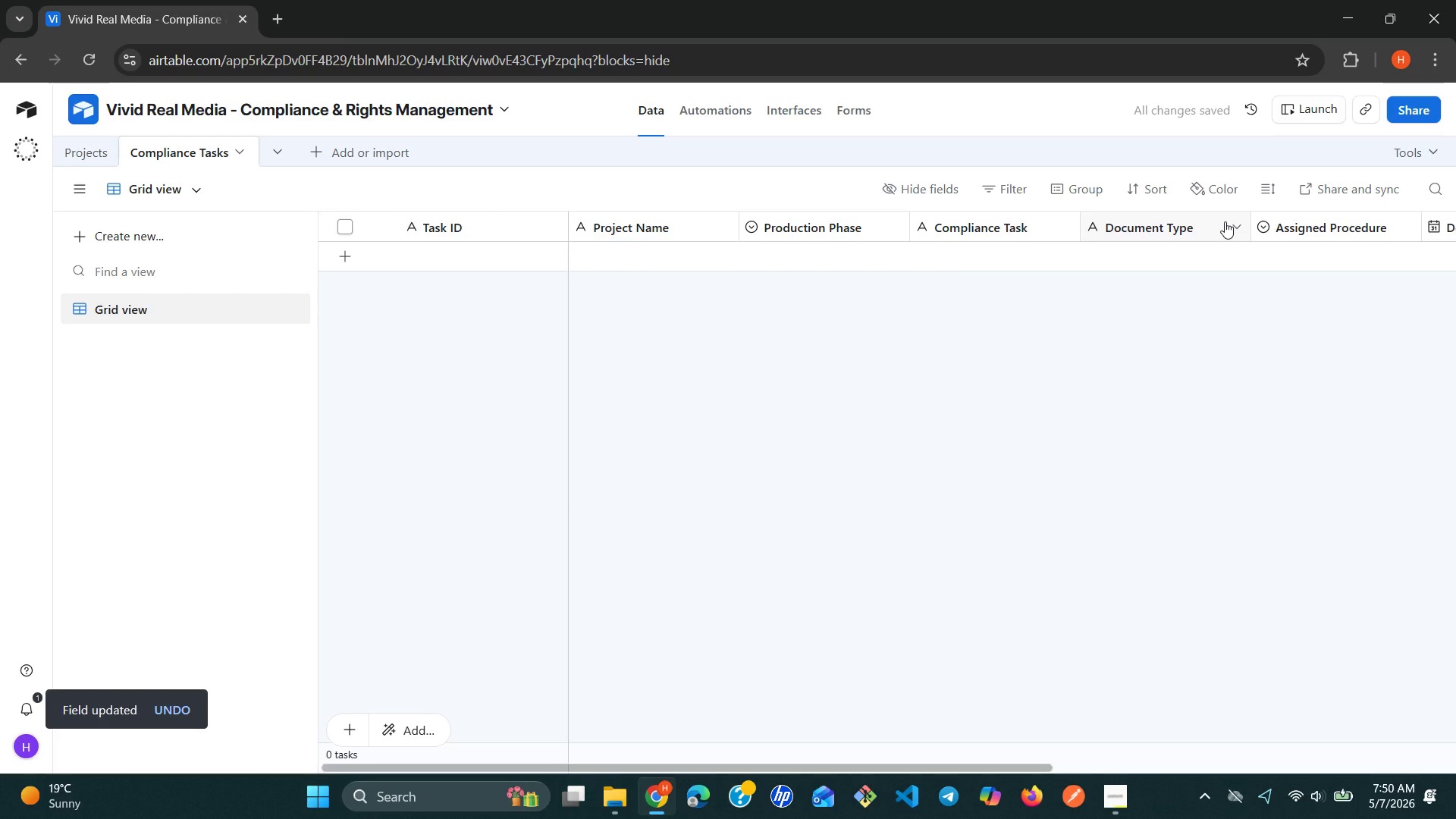 
left_click([1239, 221])
 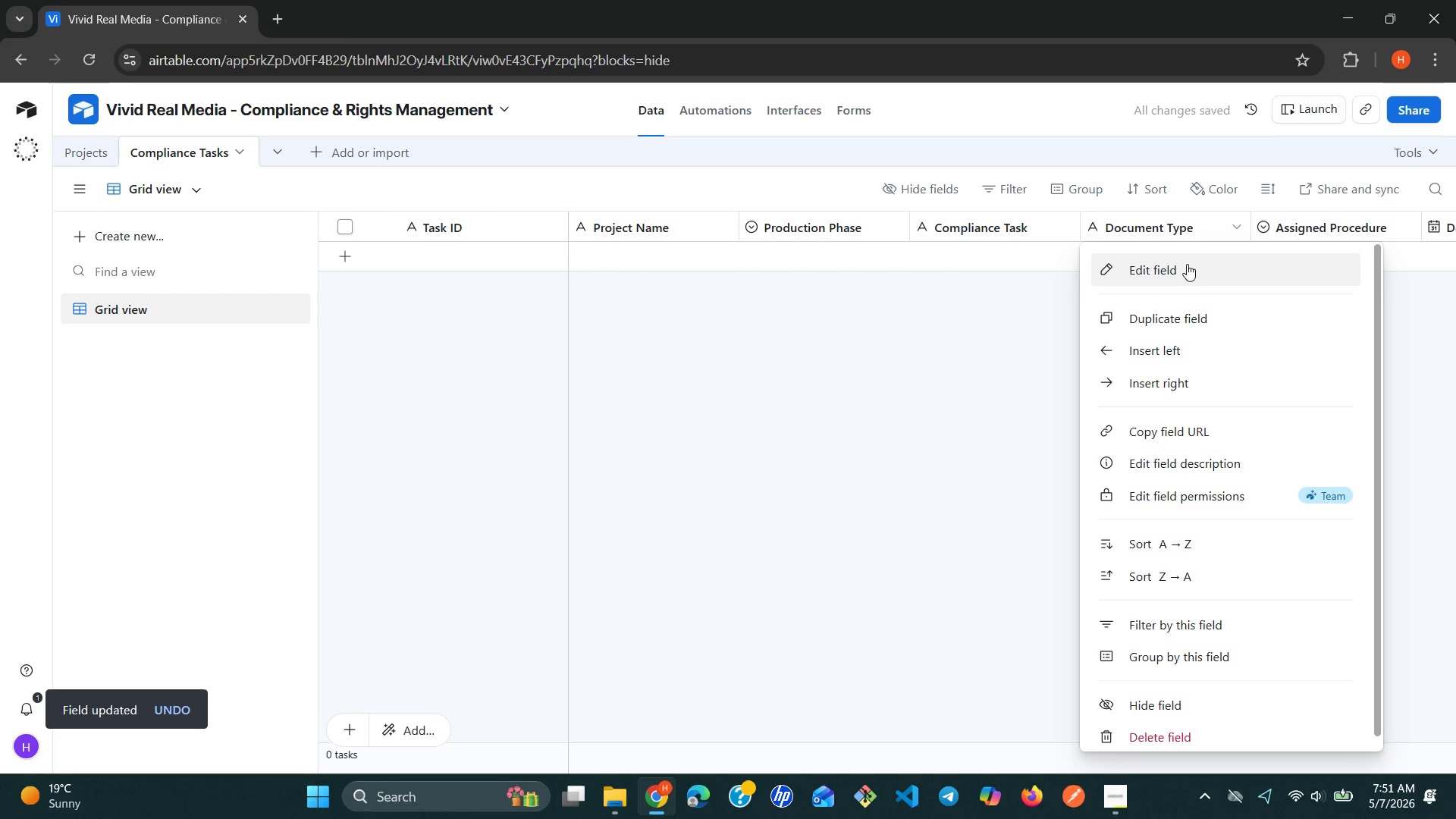 
left_click([1185, 265])
 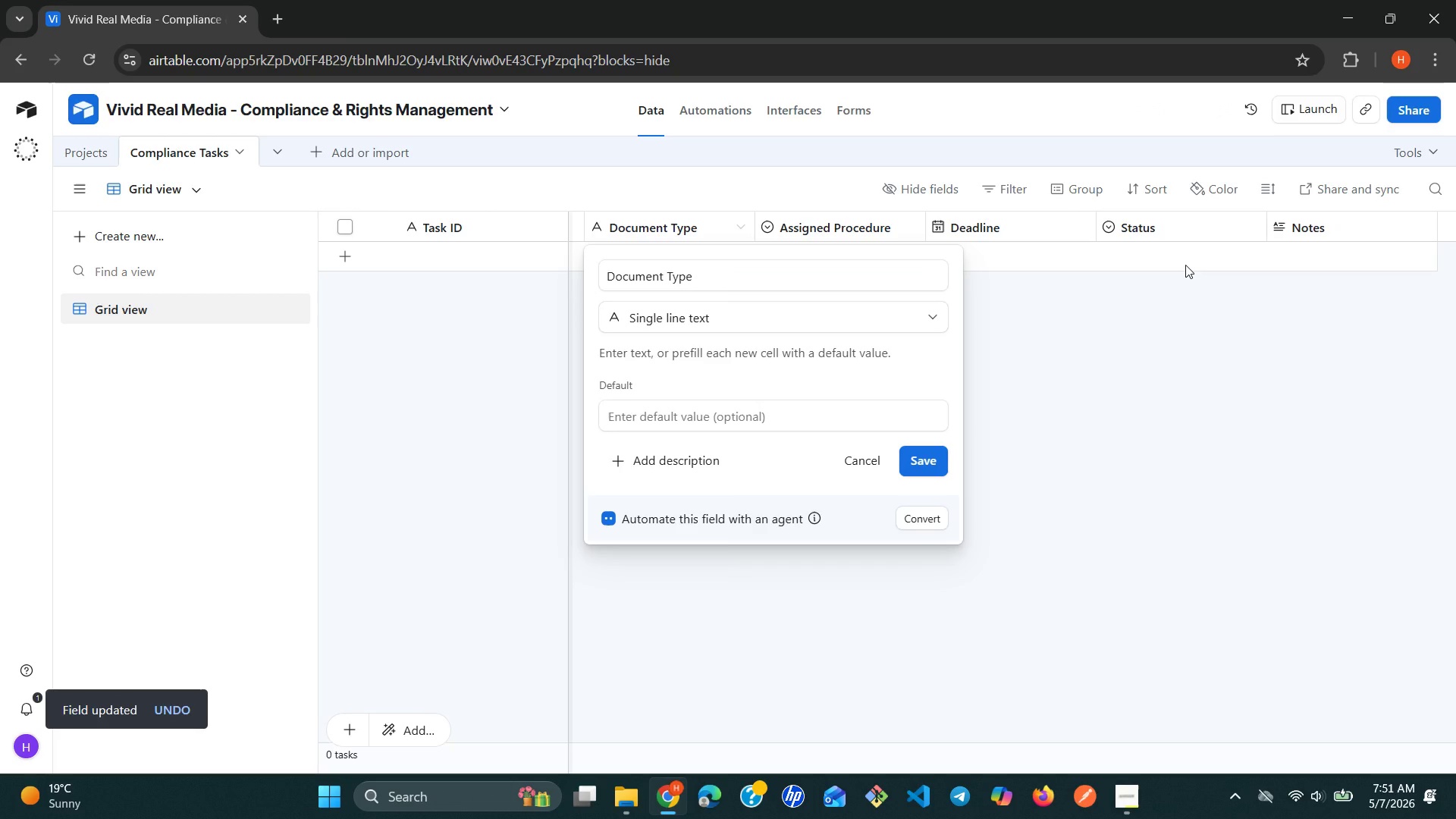 
wait(8.41)
 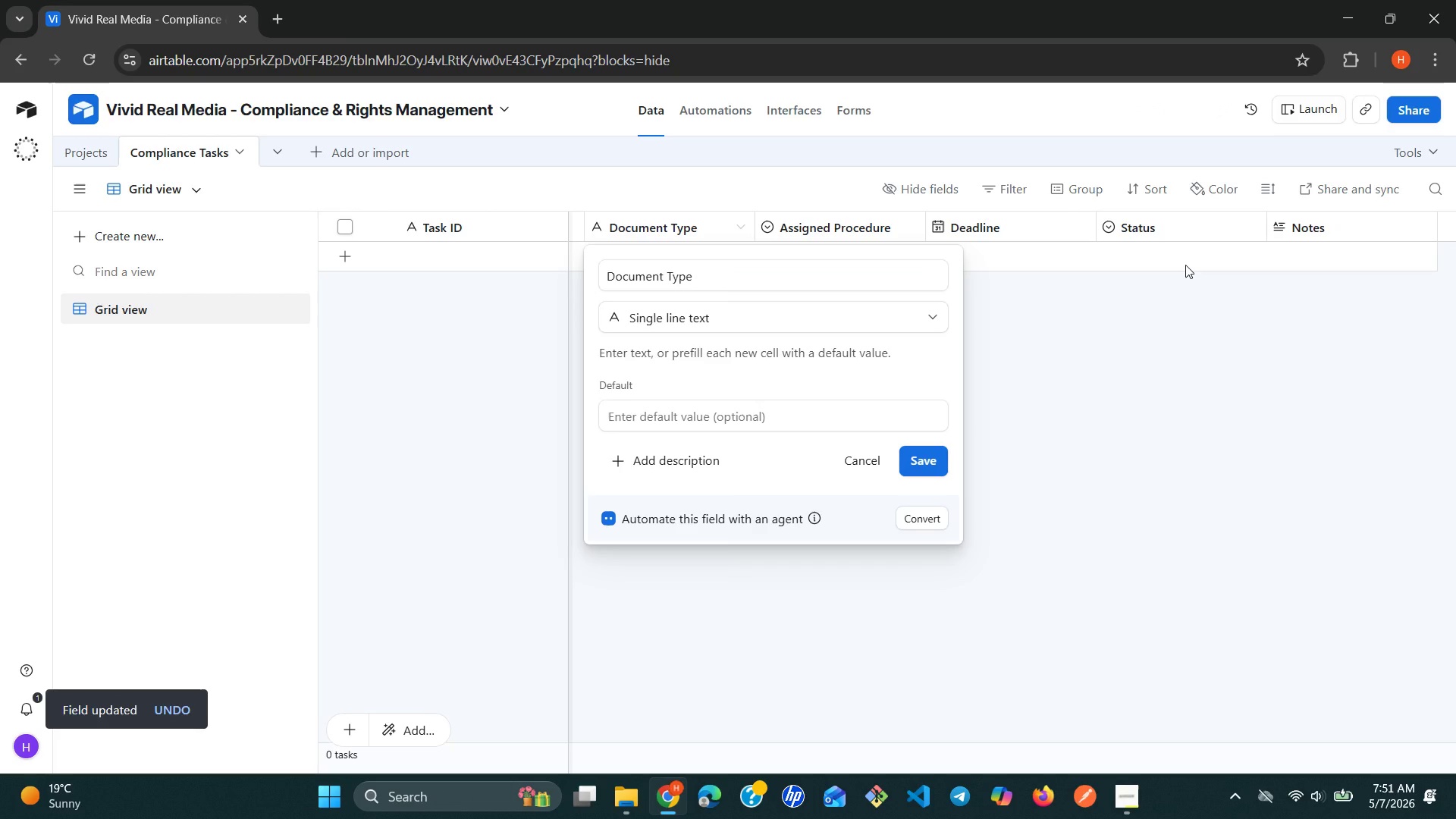 
left_click([931, 314])
 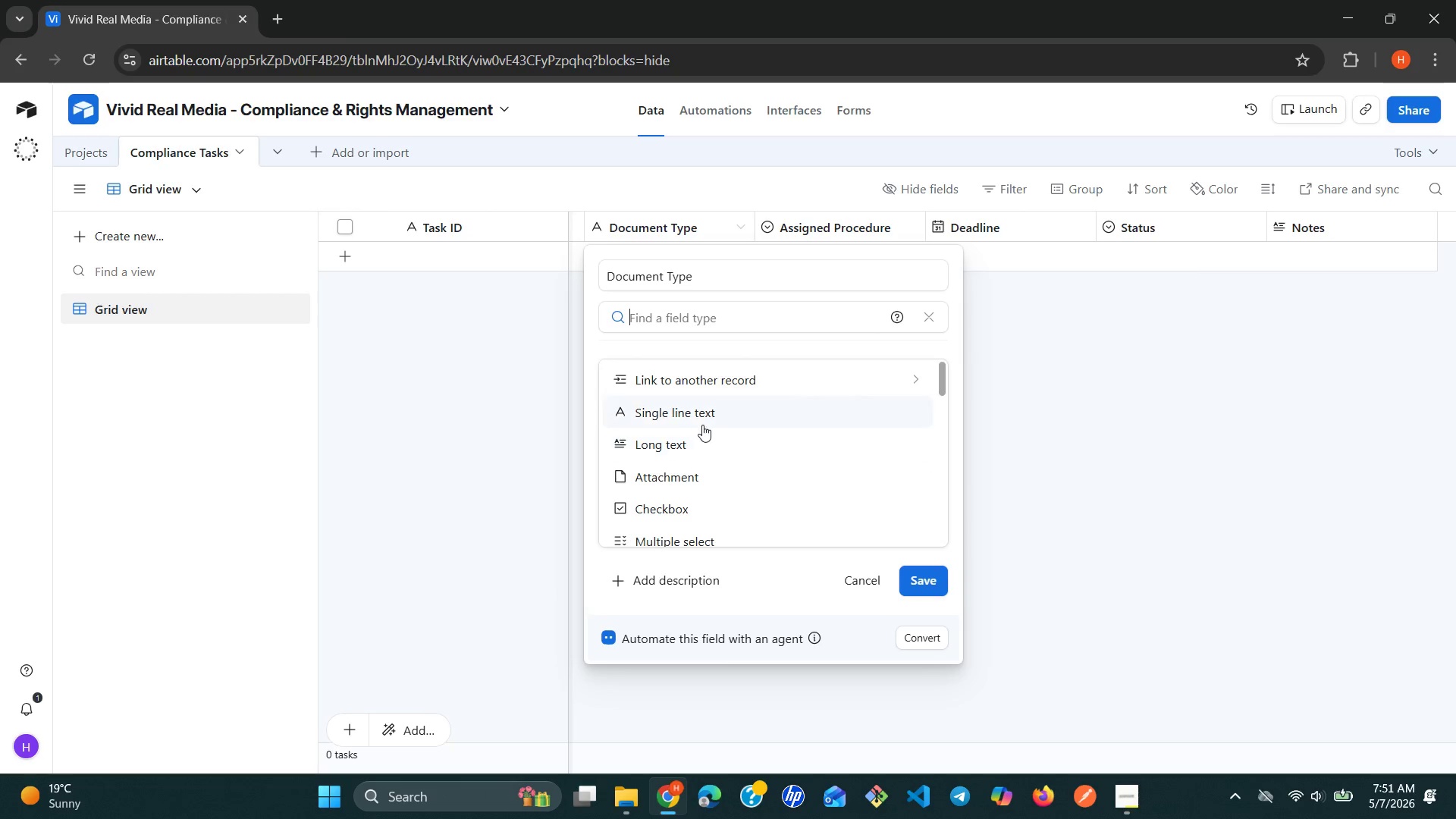 
key(S)
 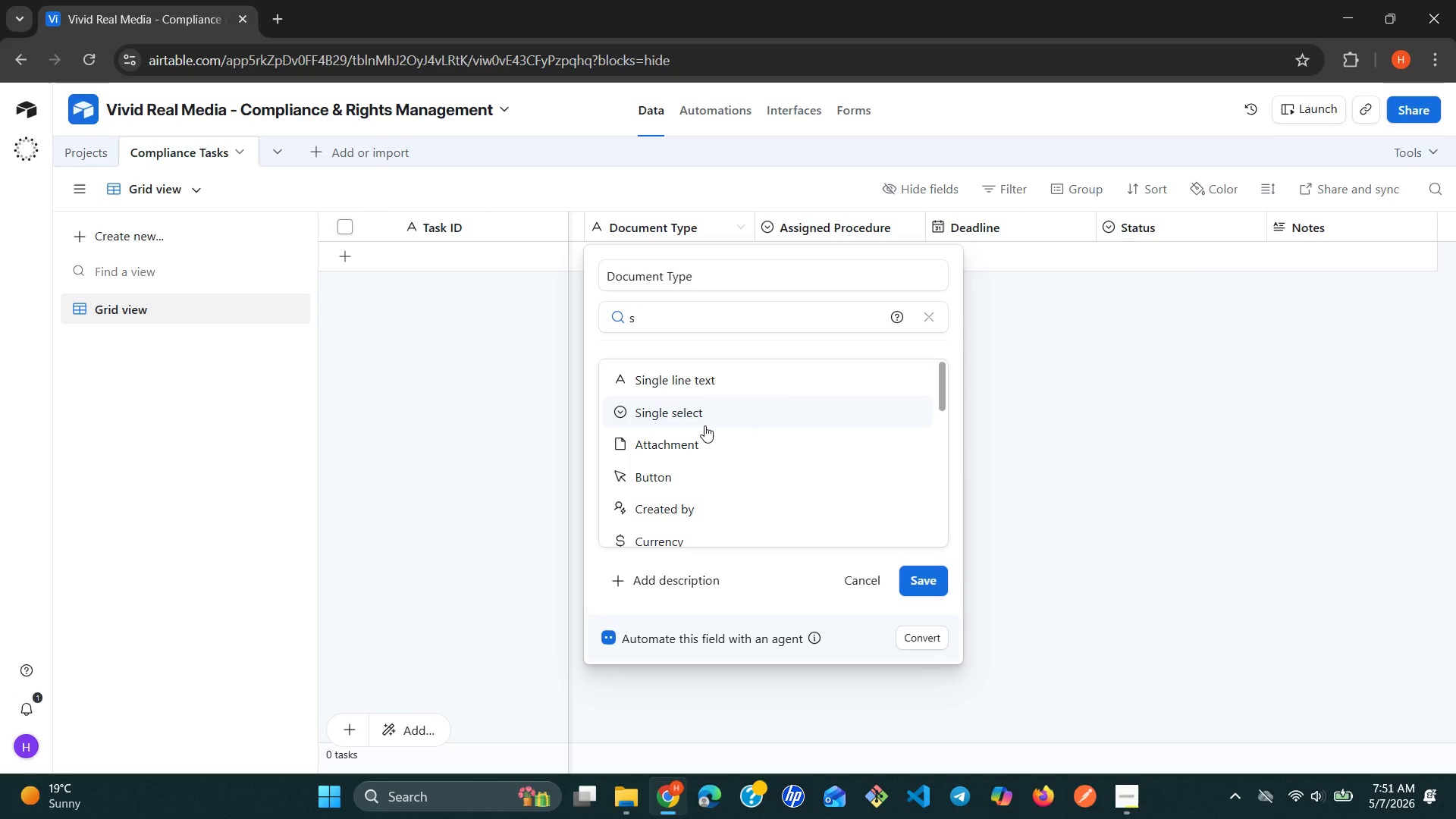 
left_click([718, 421])
 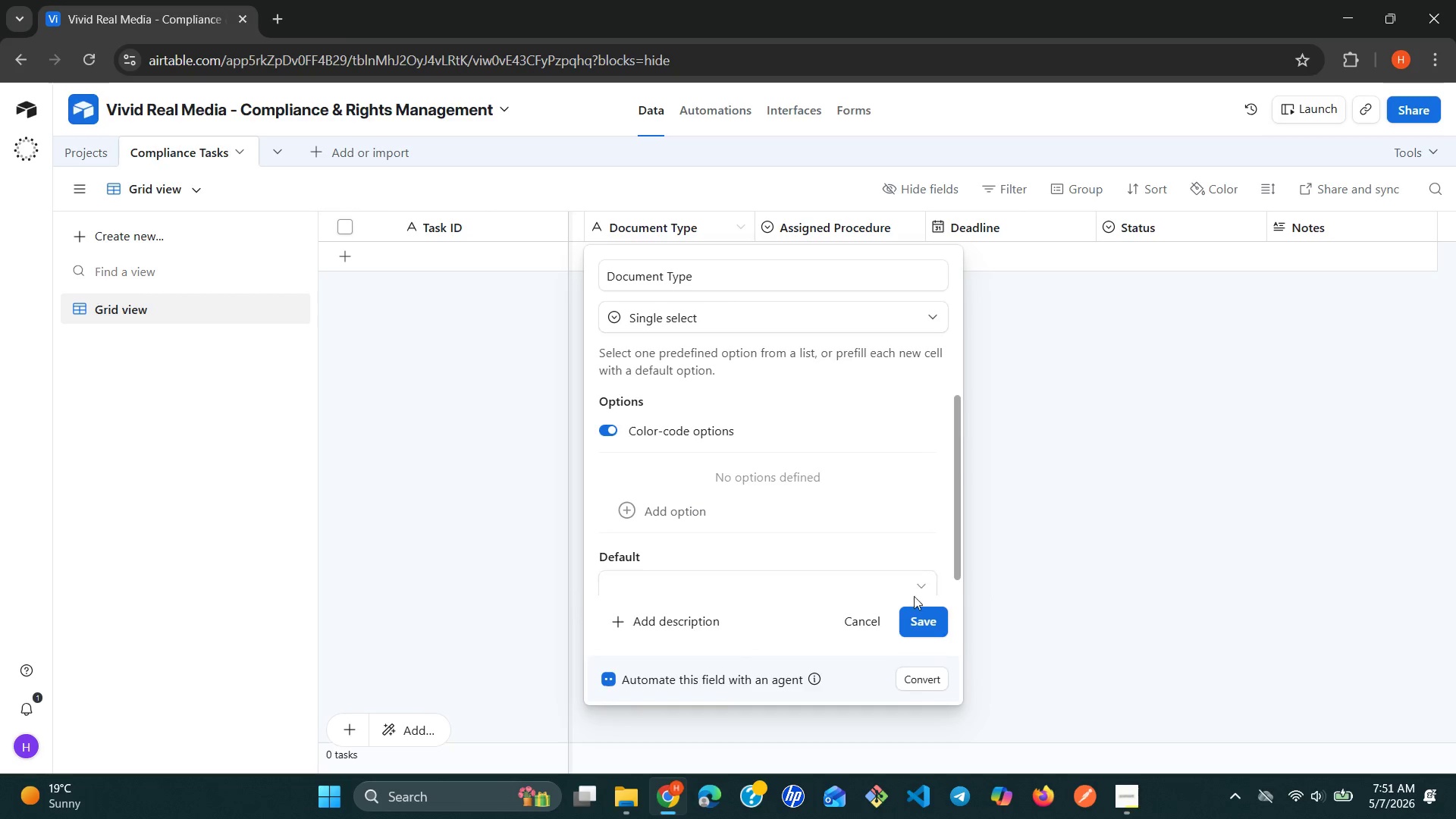 
left_click([918, 613])
 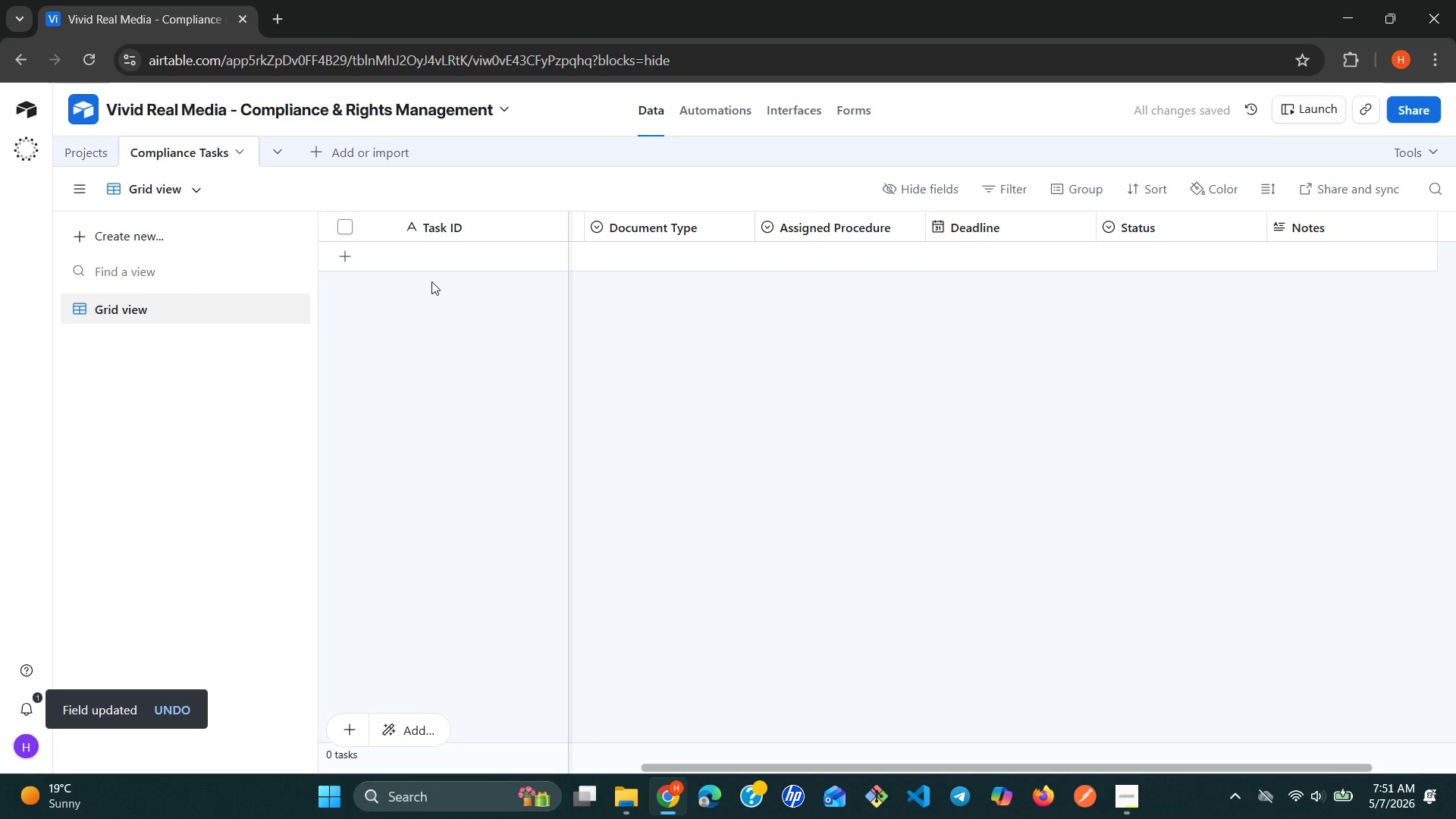 
wait(5.25)
 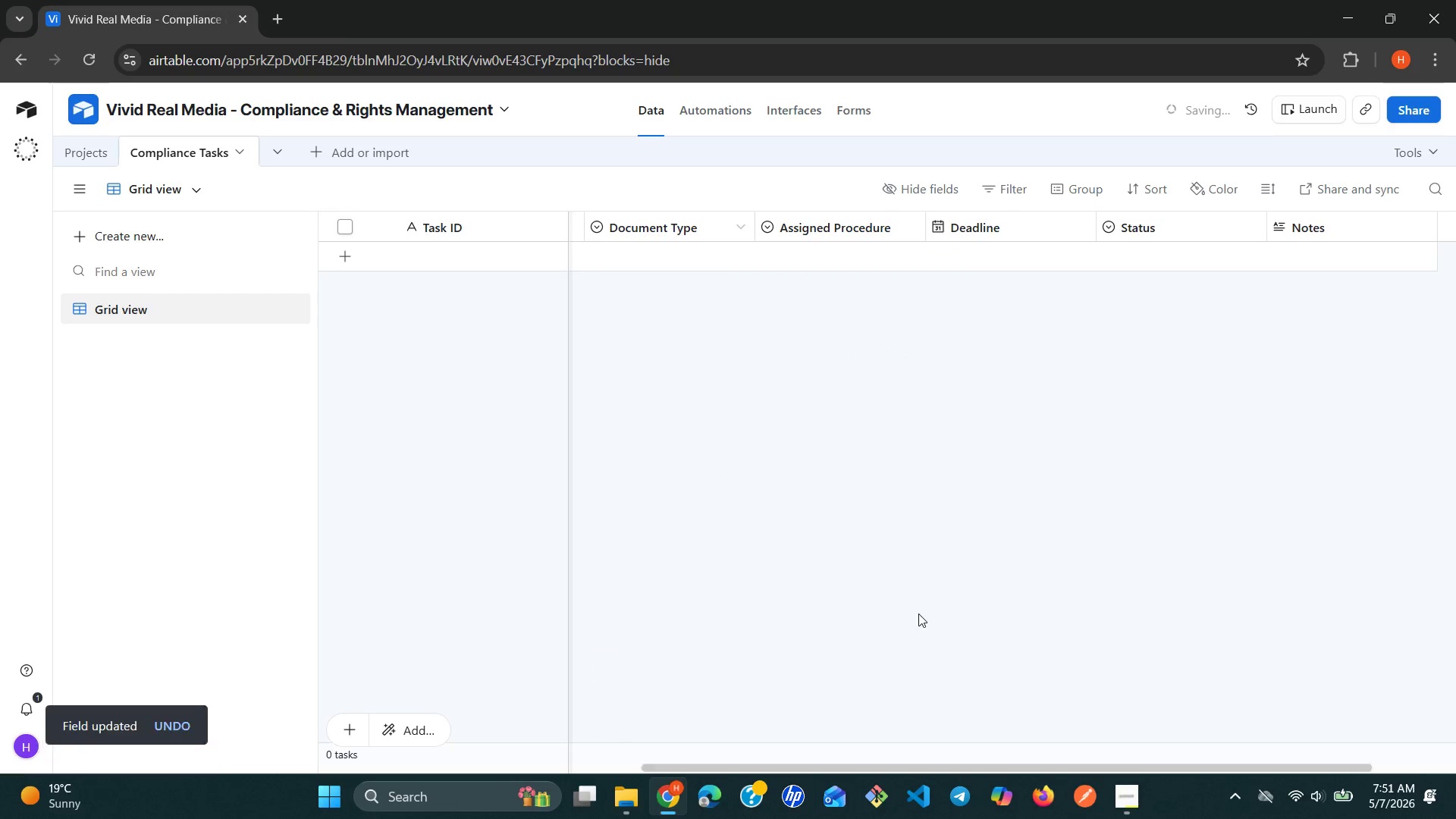 
left_click([227, 143])
 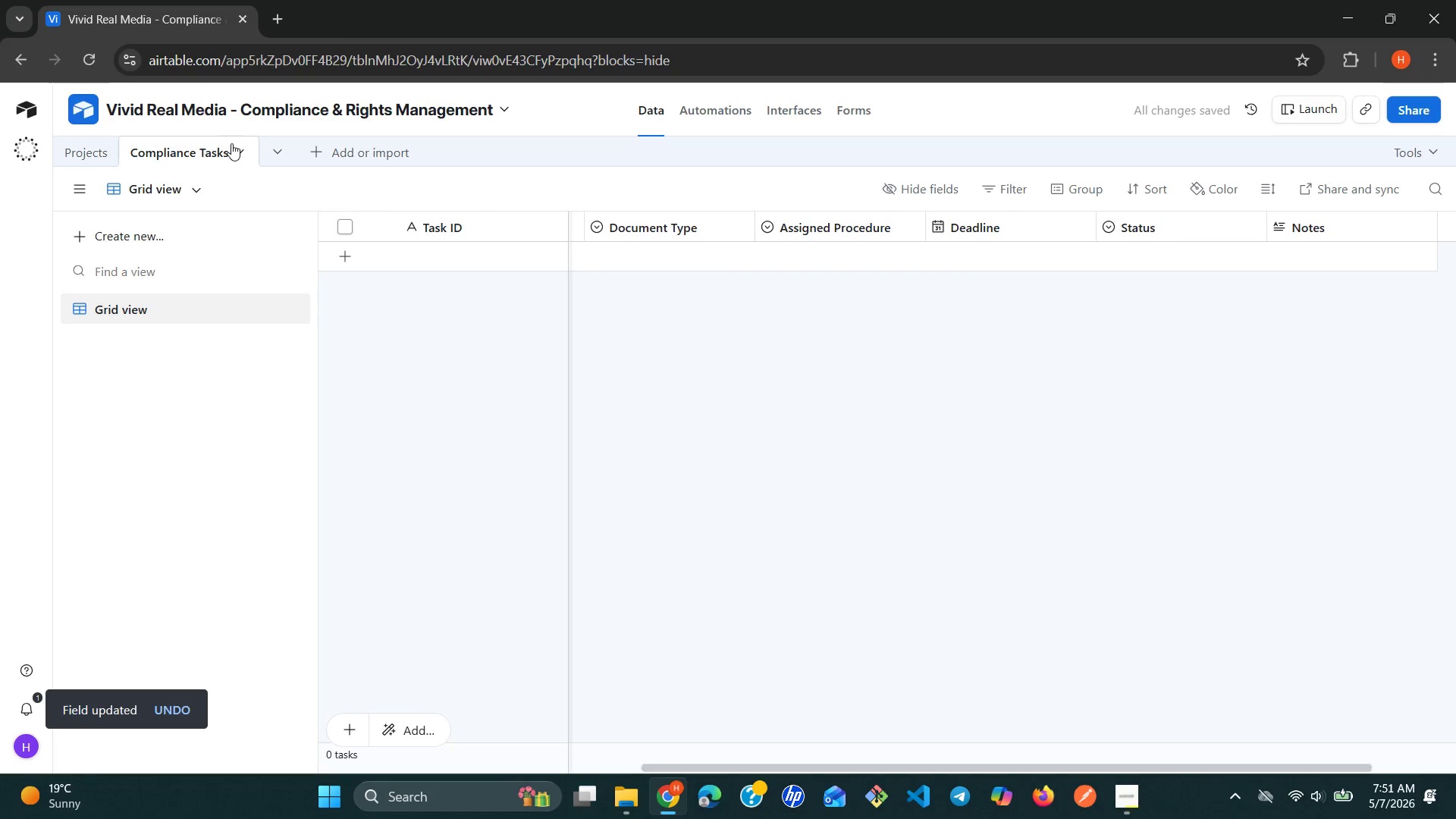 
left_click([232, 145])
 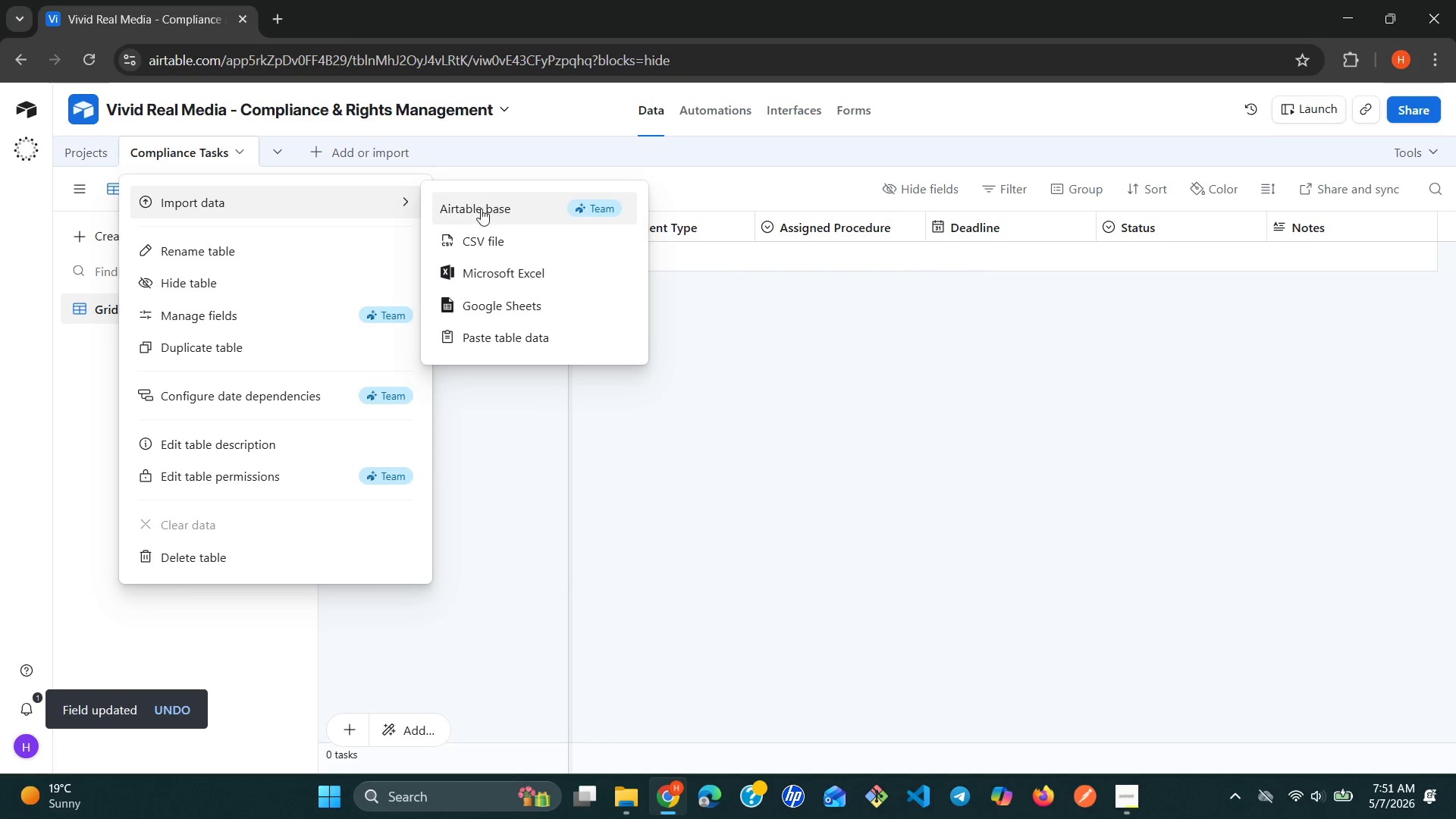 
left_click([487, 240])
 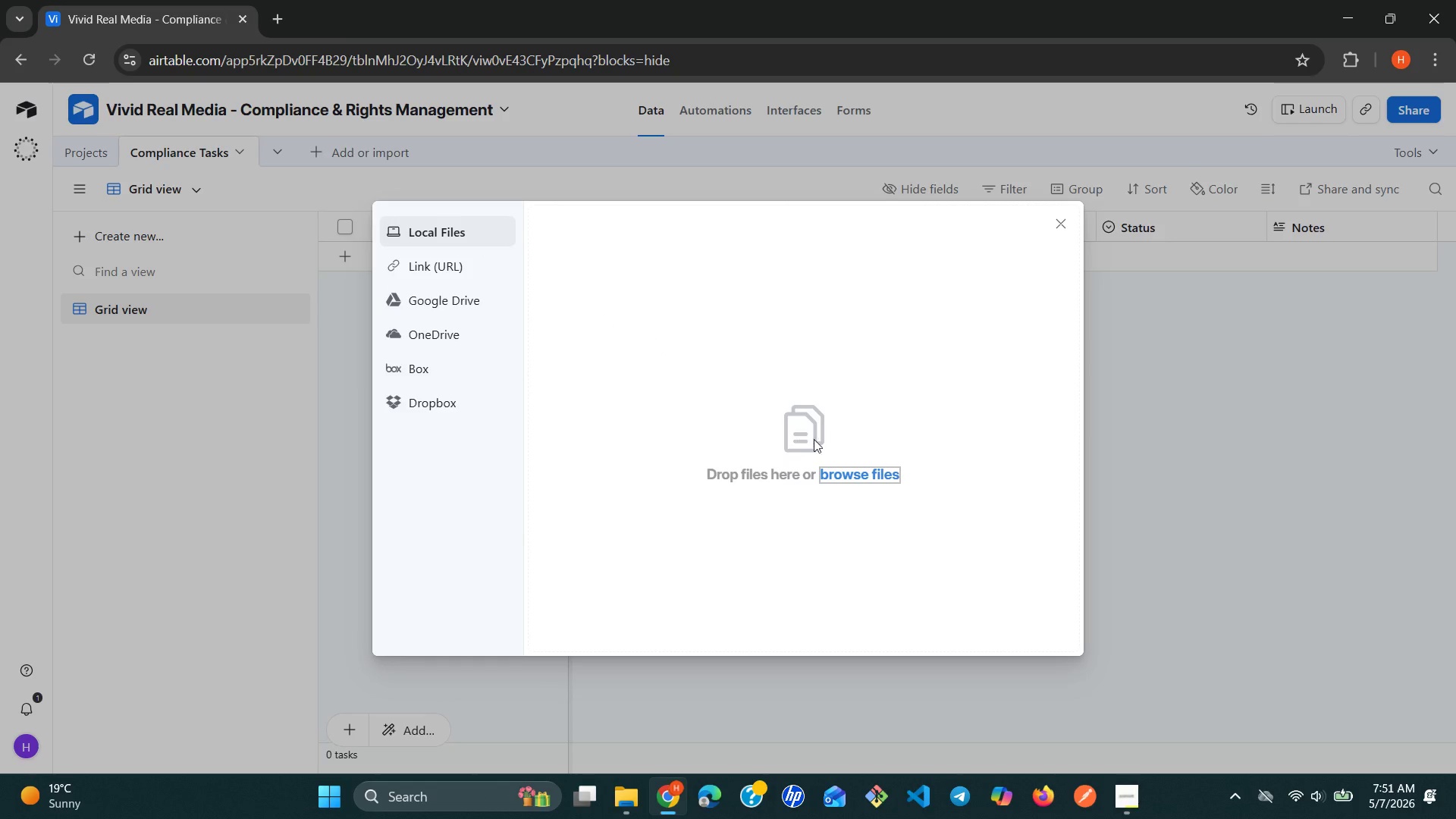 
left_click([856, 469])
 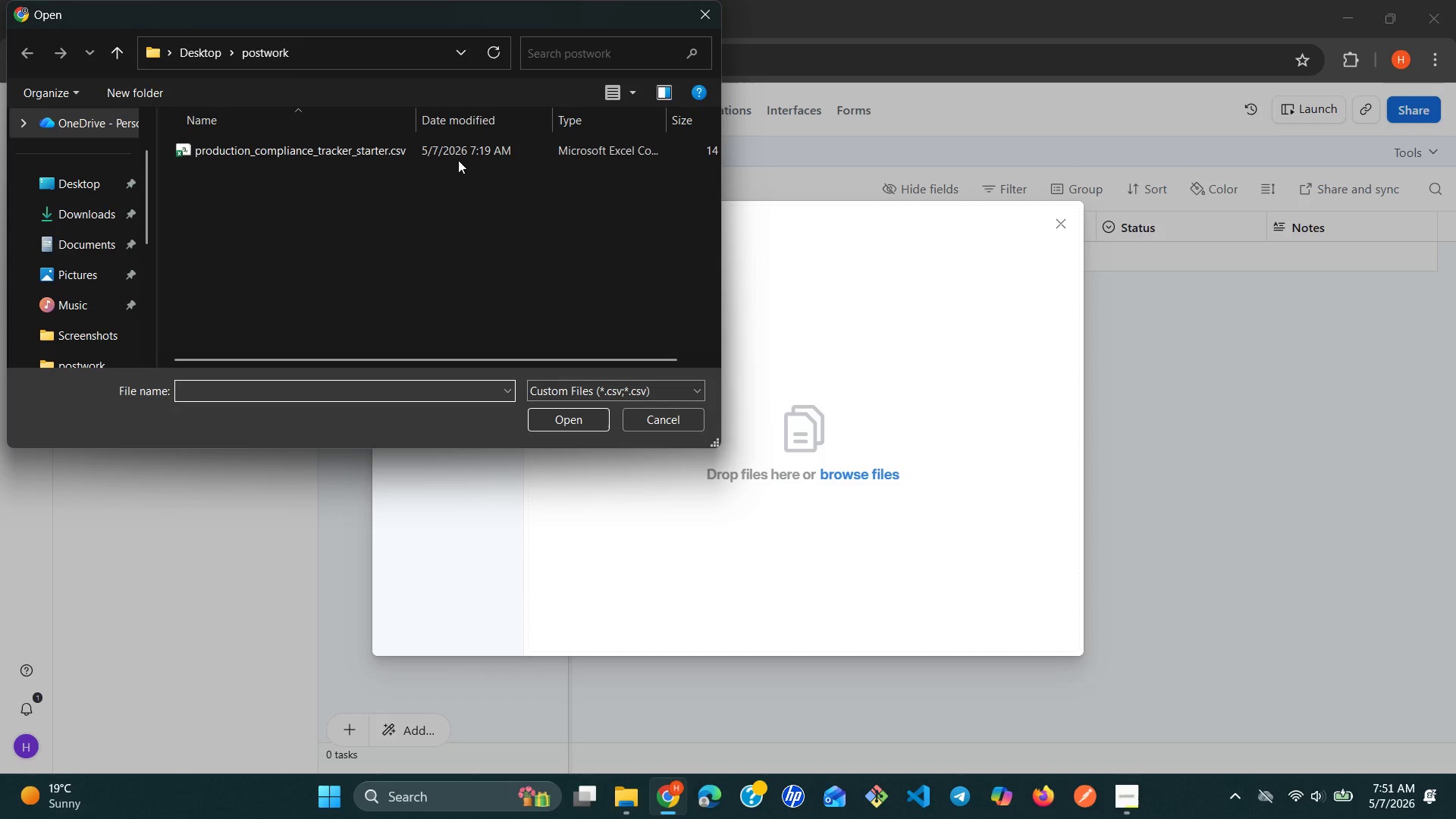 
left_click([382, 147])
 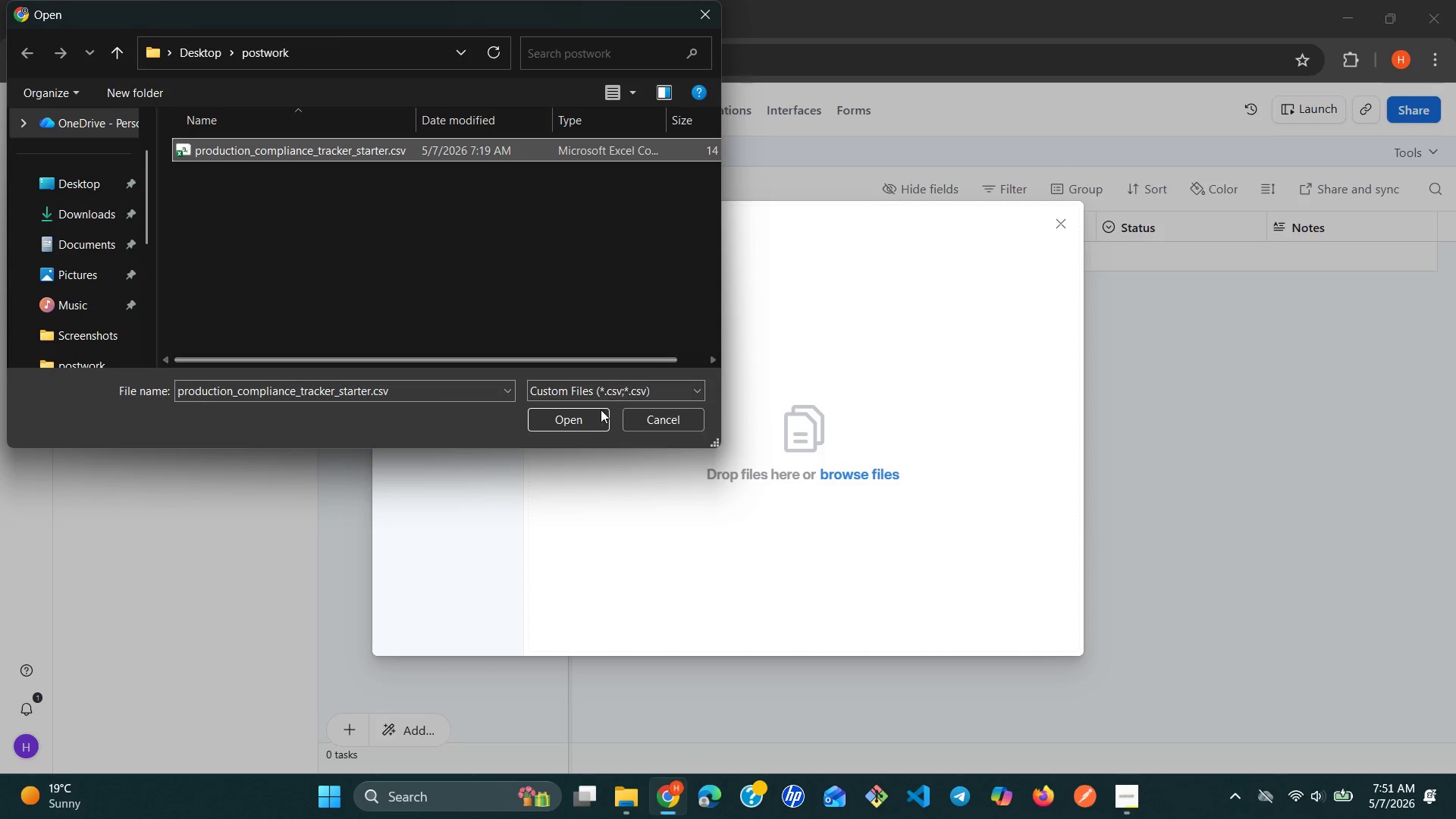 
left_click([577, 421])
 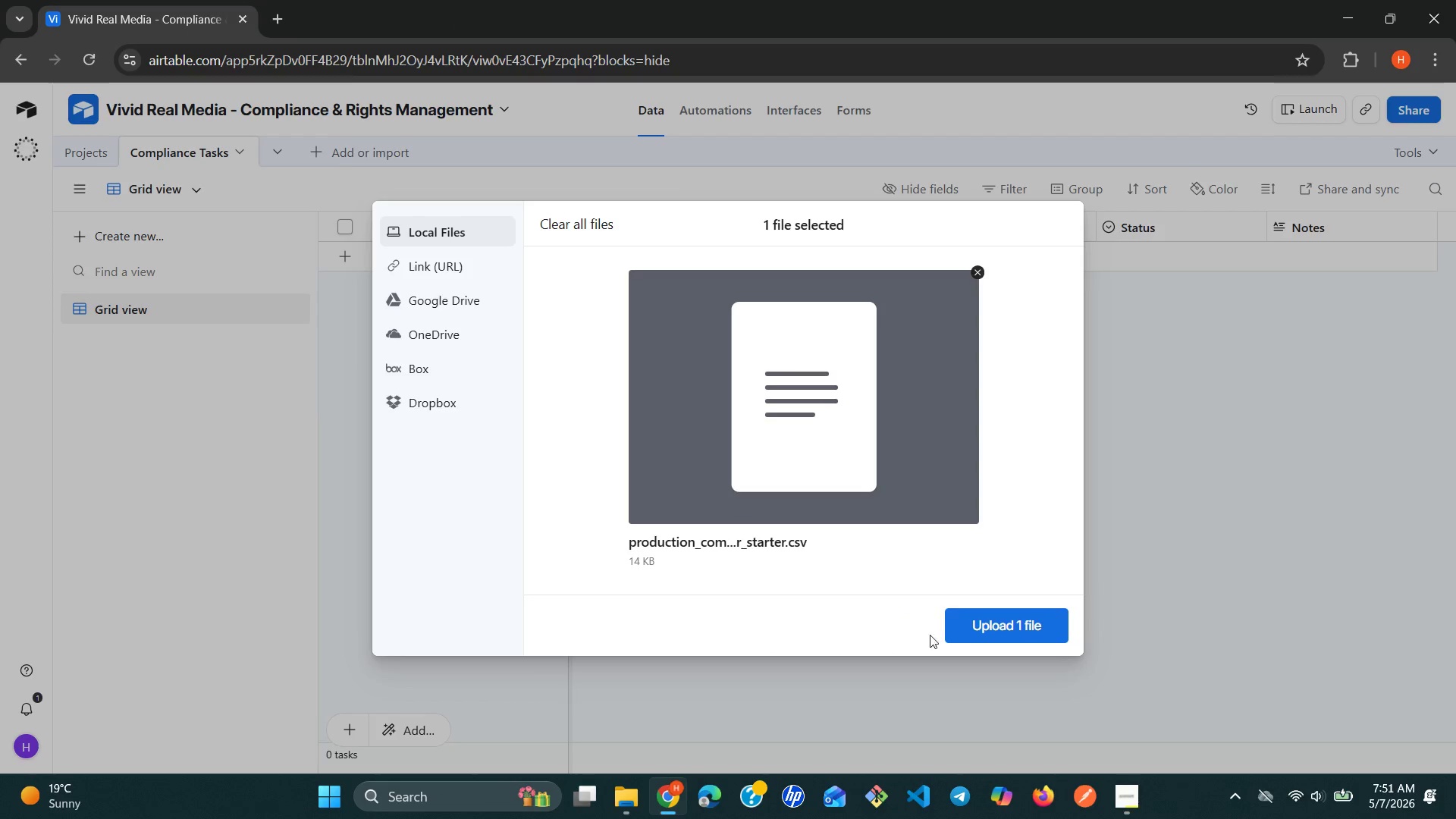 
left_click([984, 628])
 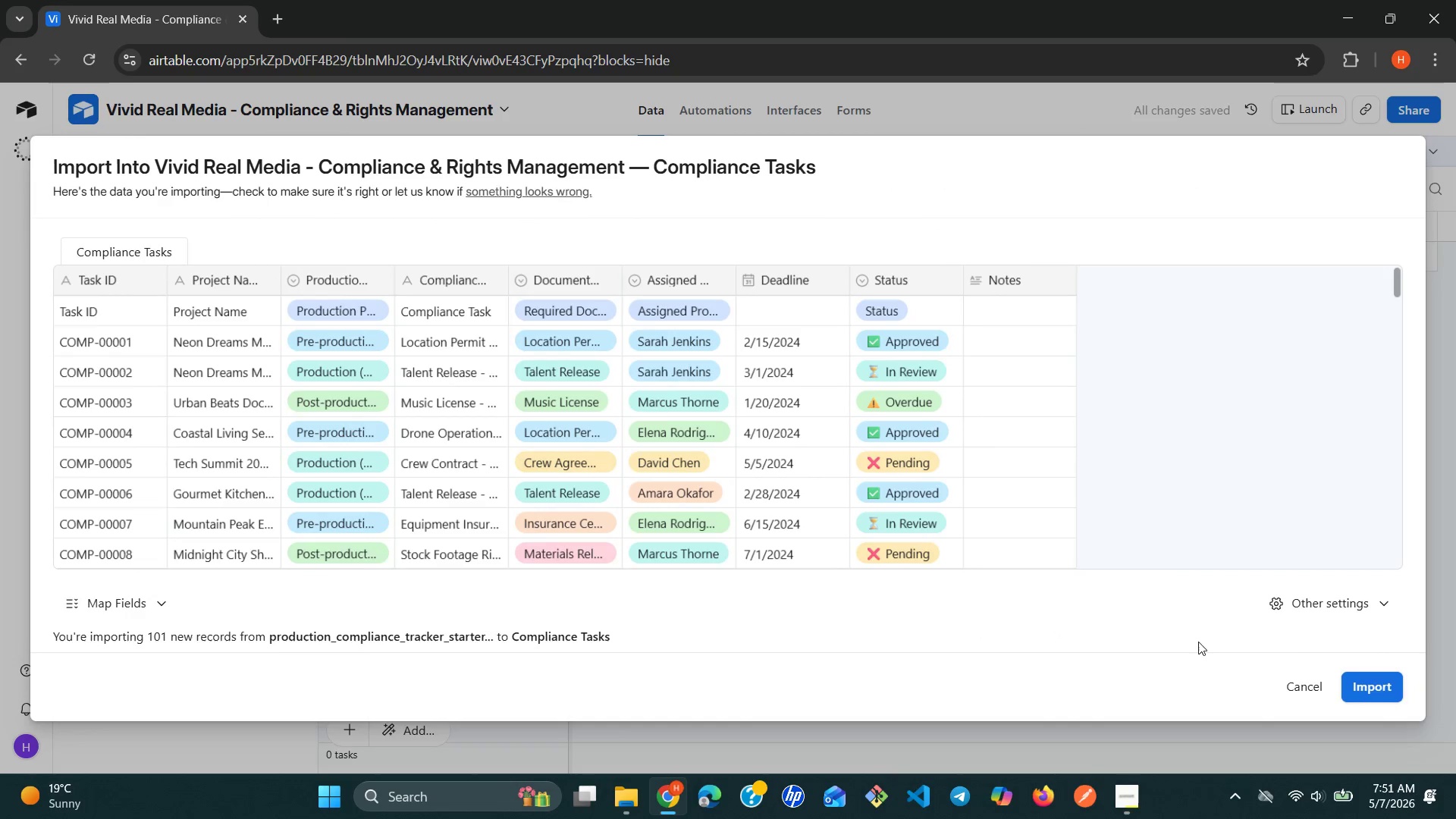 
wait(12.17)
 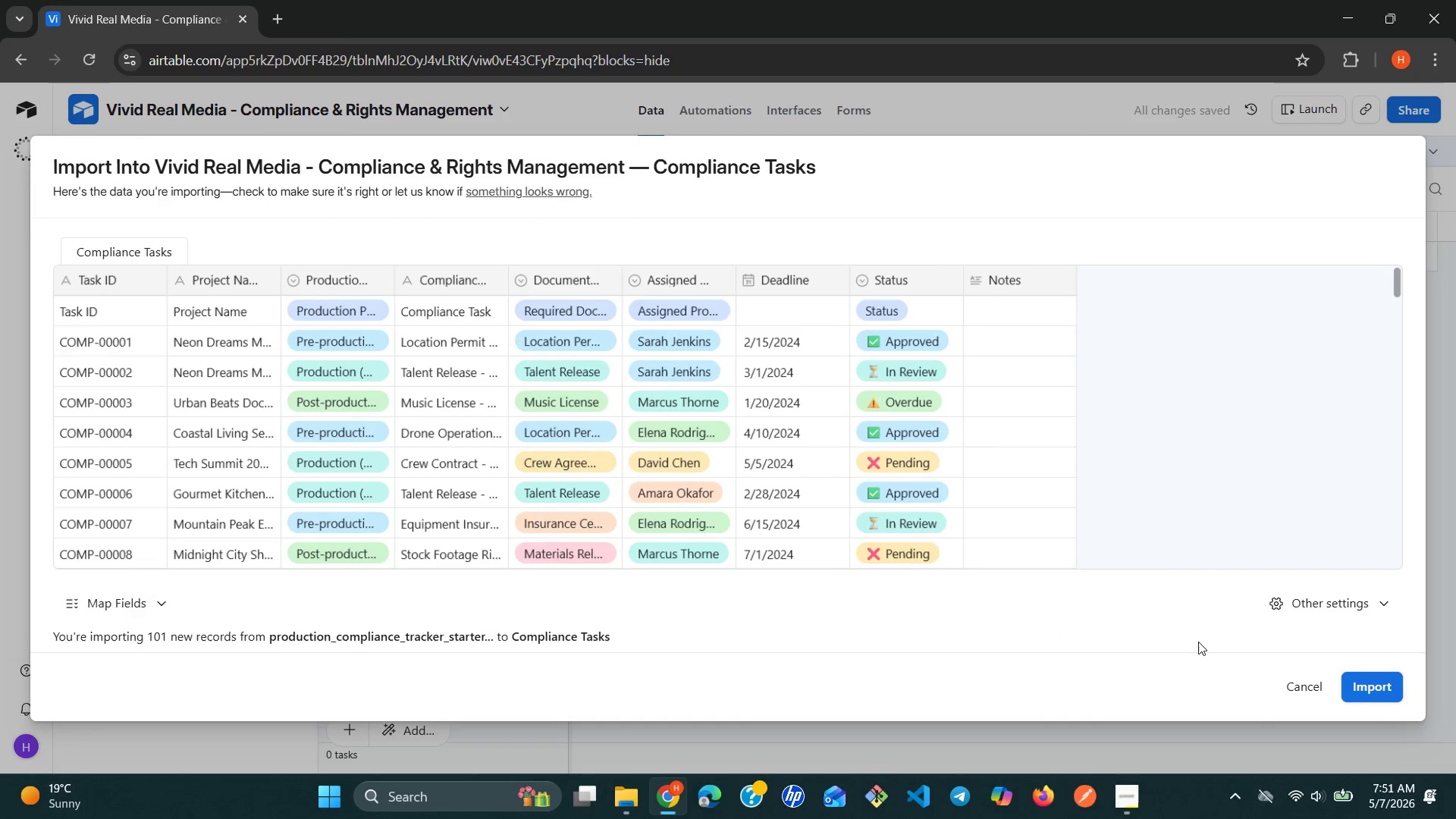 
left_click([1395, 688])
 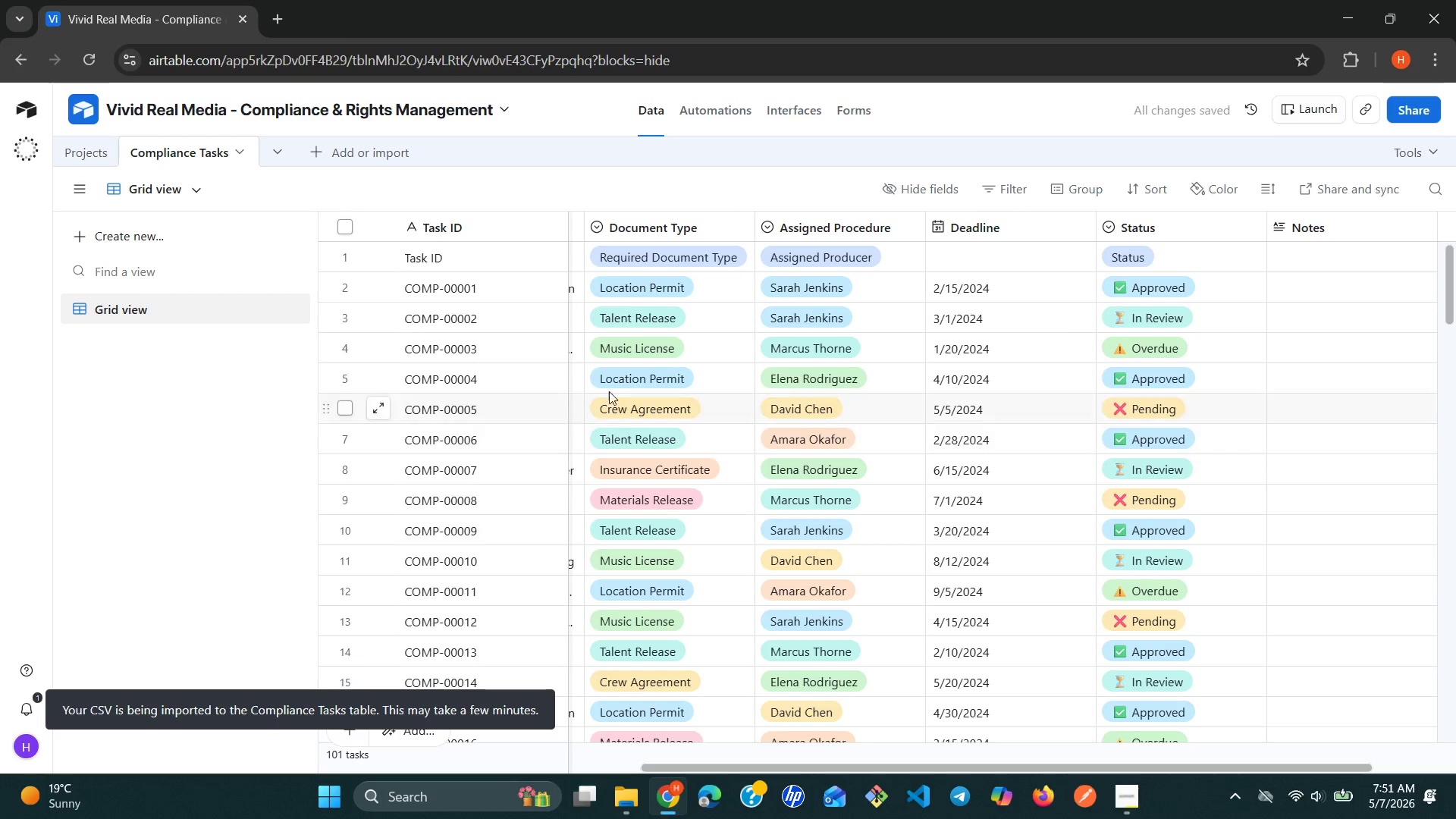 
left_click([343, 251])
 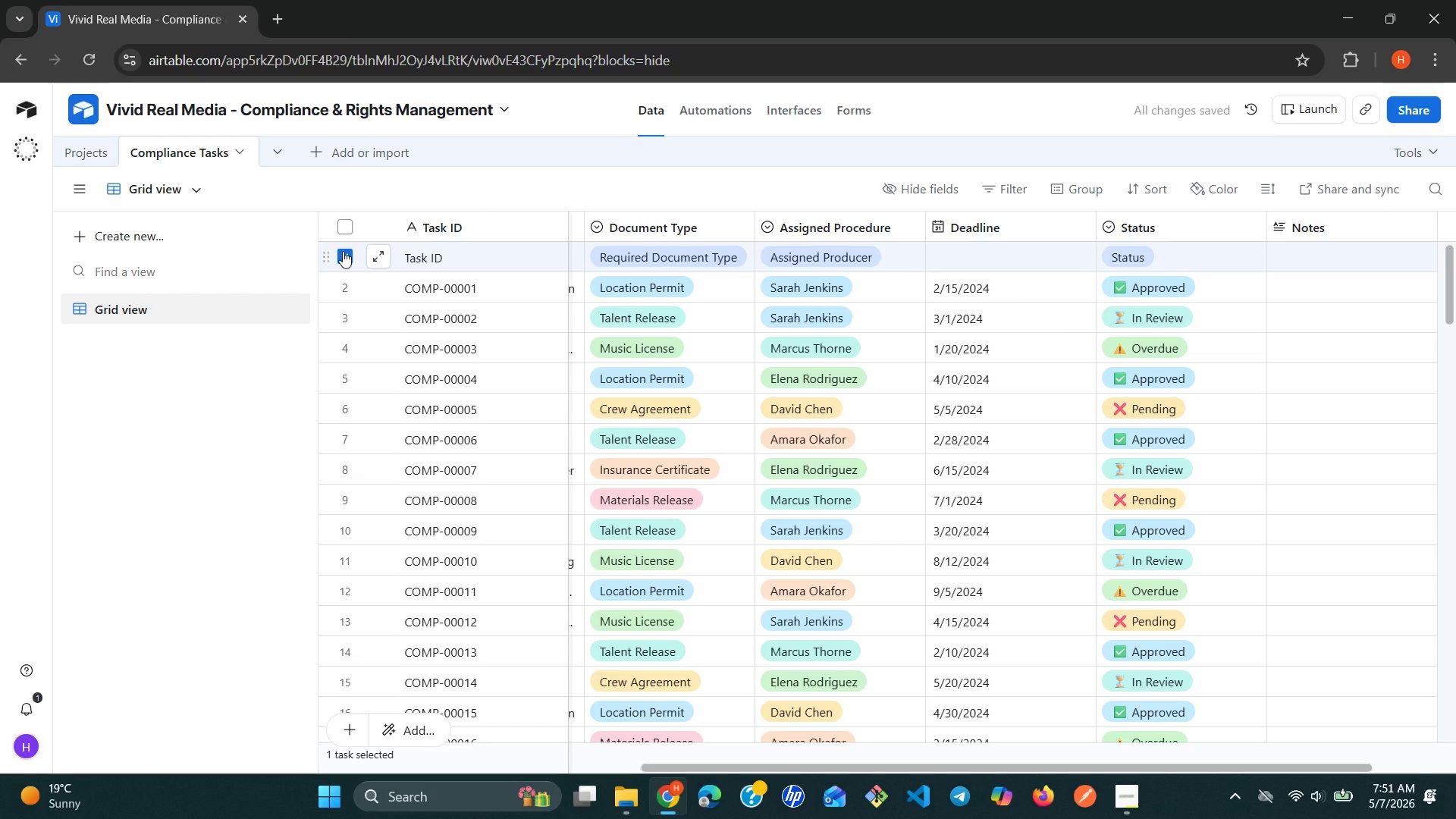 
right_click([343, 251])
 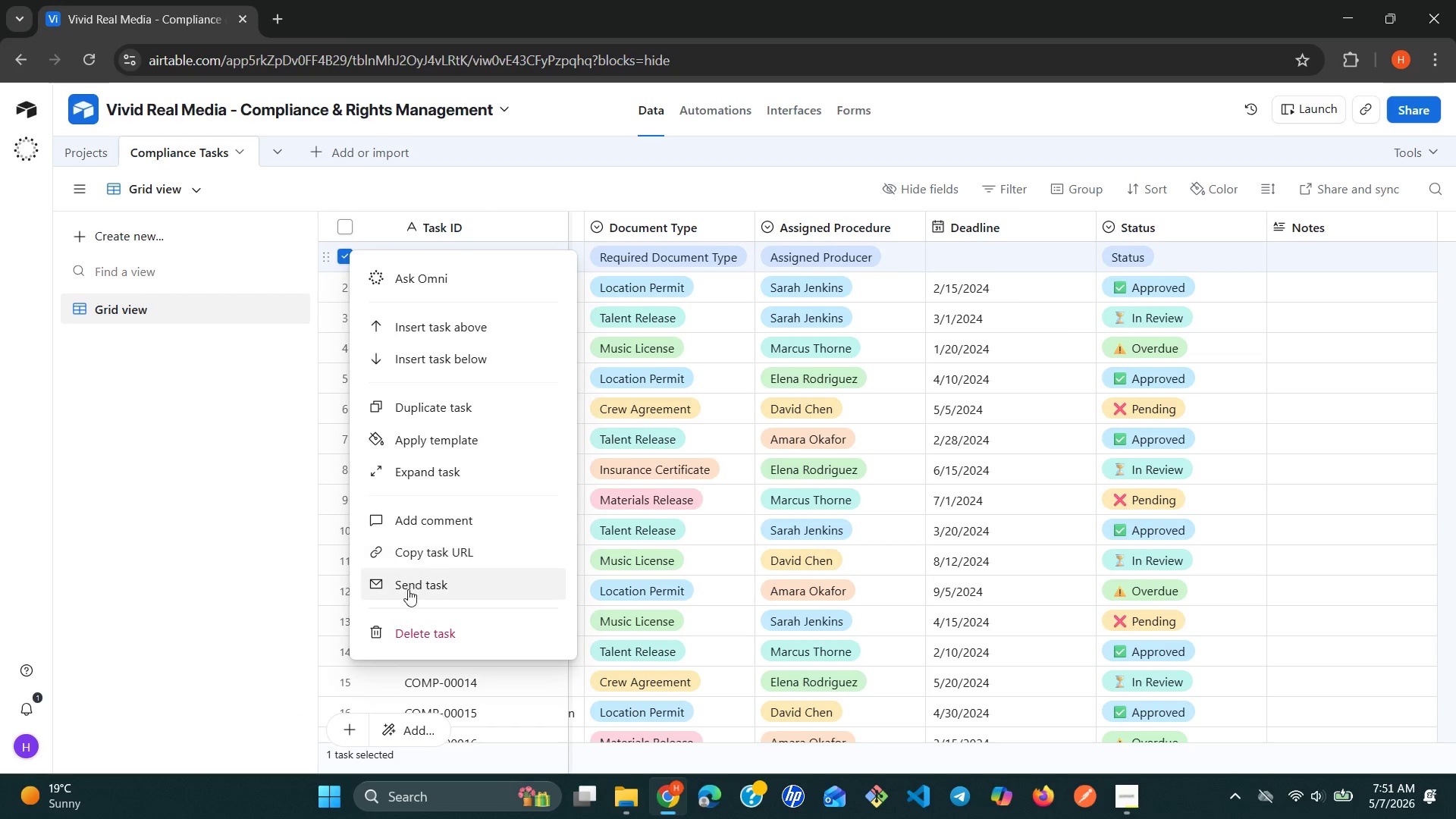 
left_click([397, 627])
 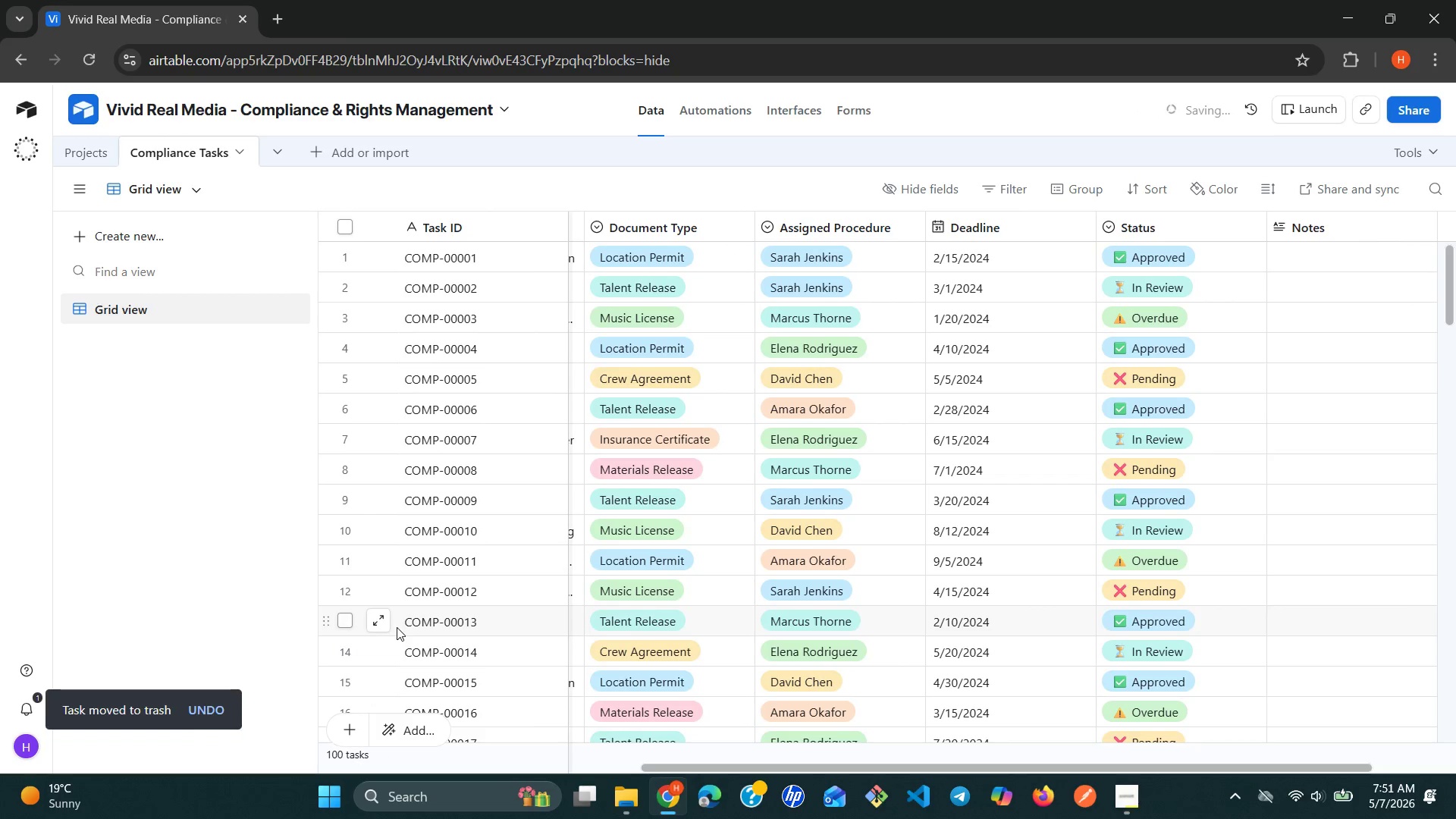 
mouse_move([783, 485])
 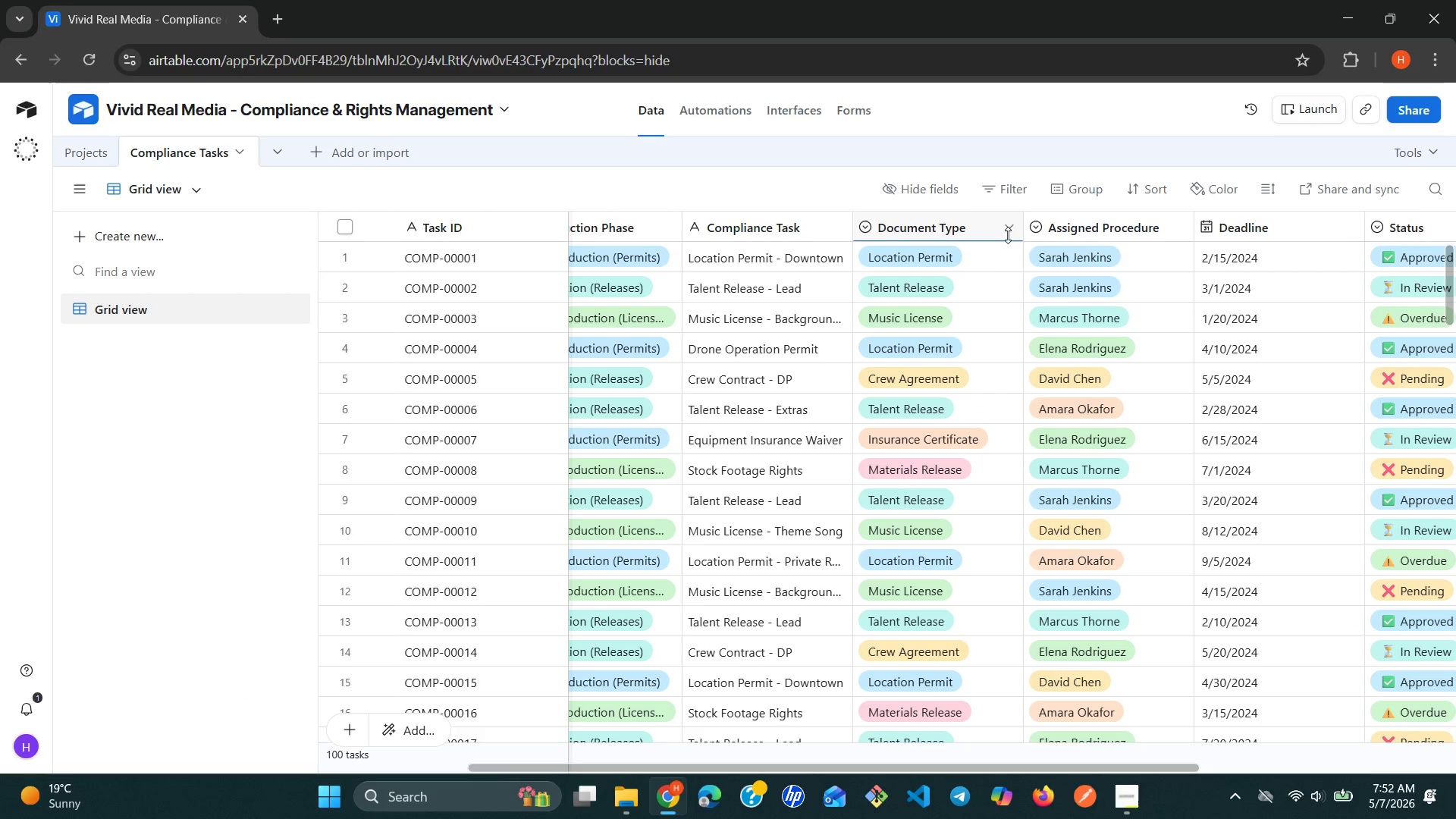 
left_click([997, 247])
 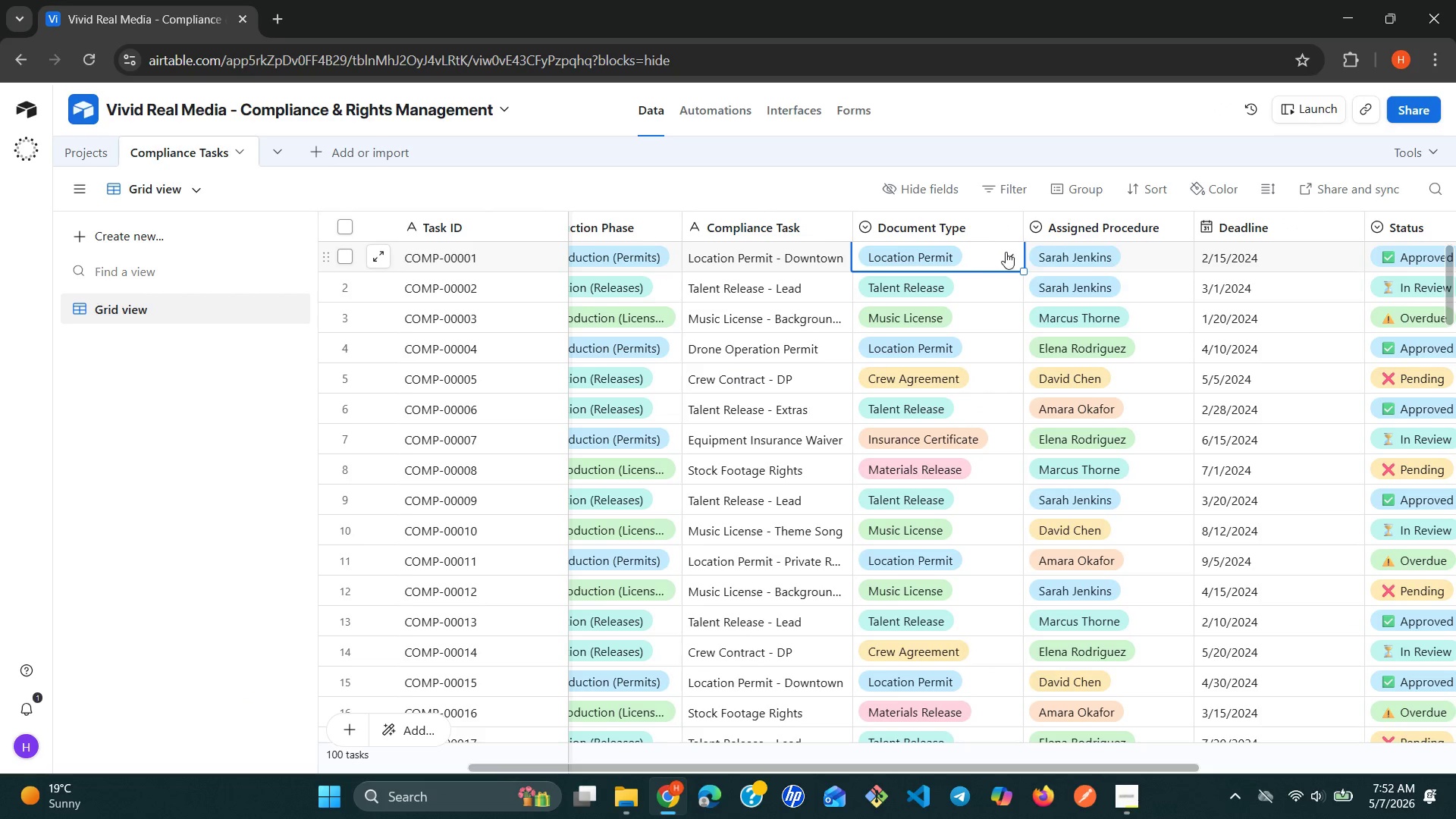 
left_click([1006, 253])
 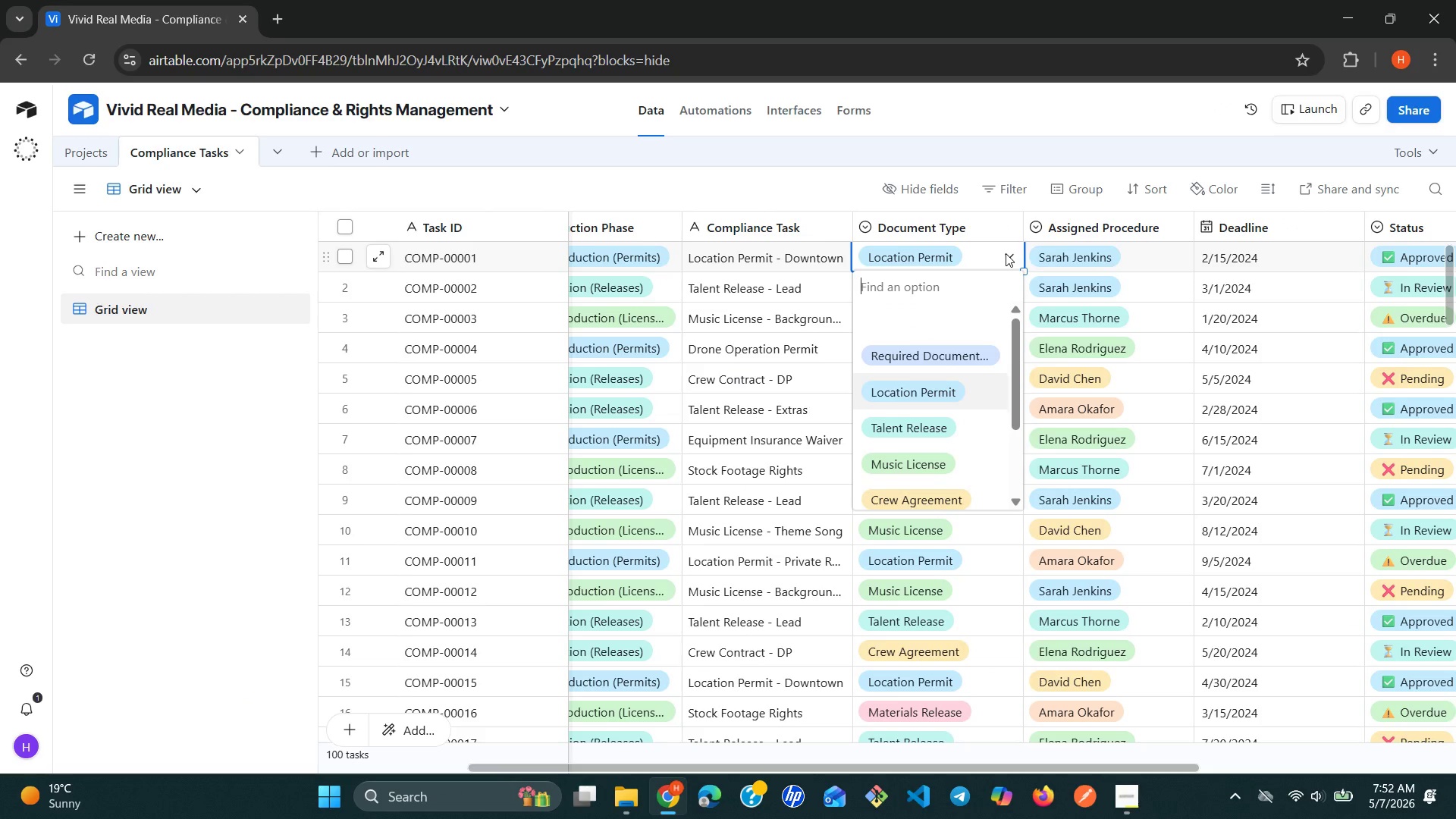 
left_click([1006, 253])
 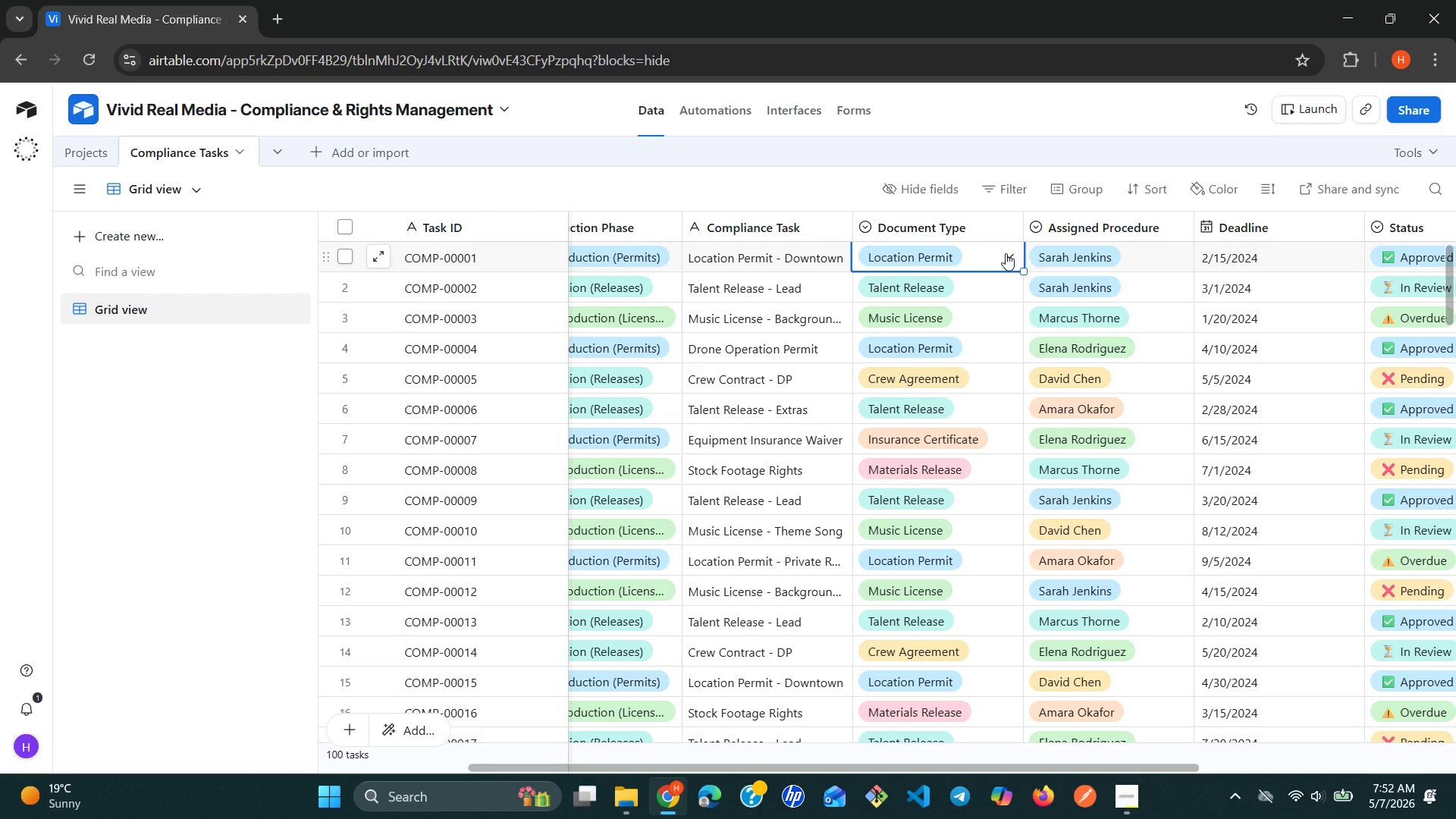 
wait(7.77)
 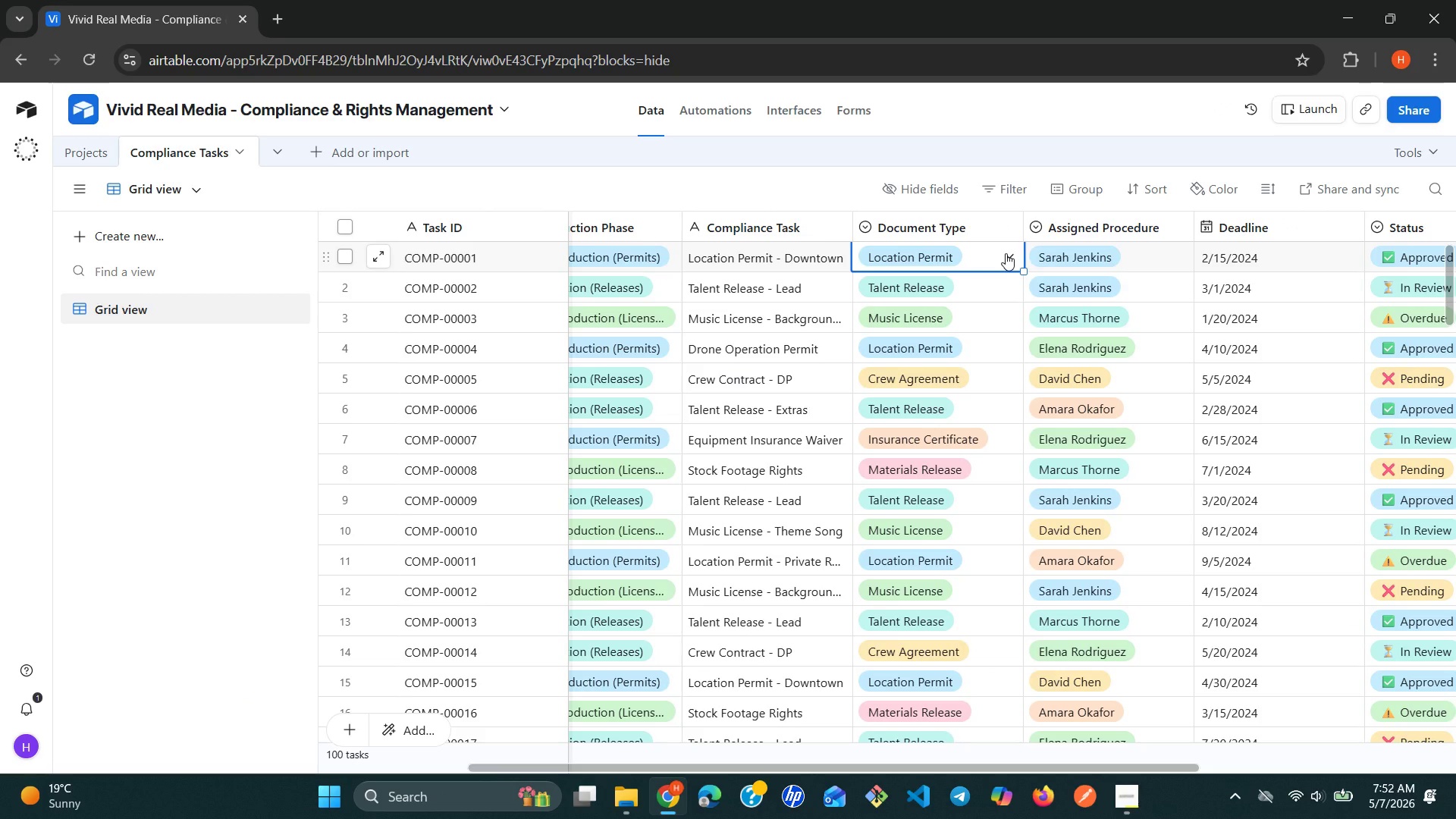 
left_click([827, 231])
 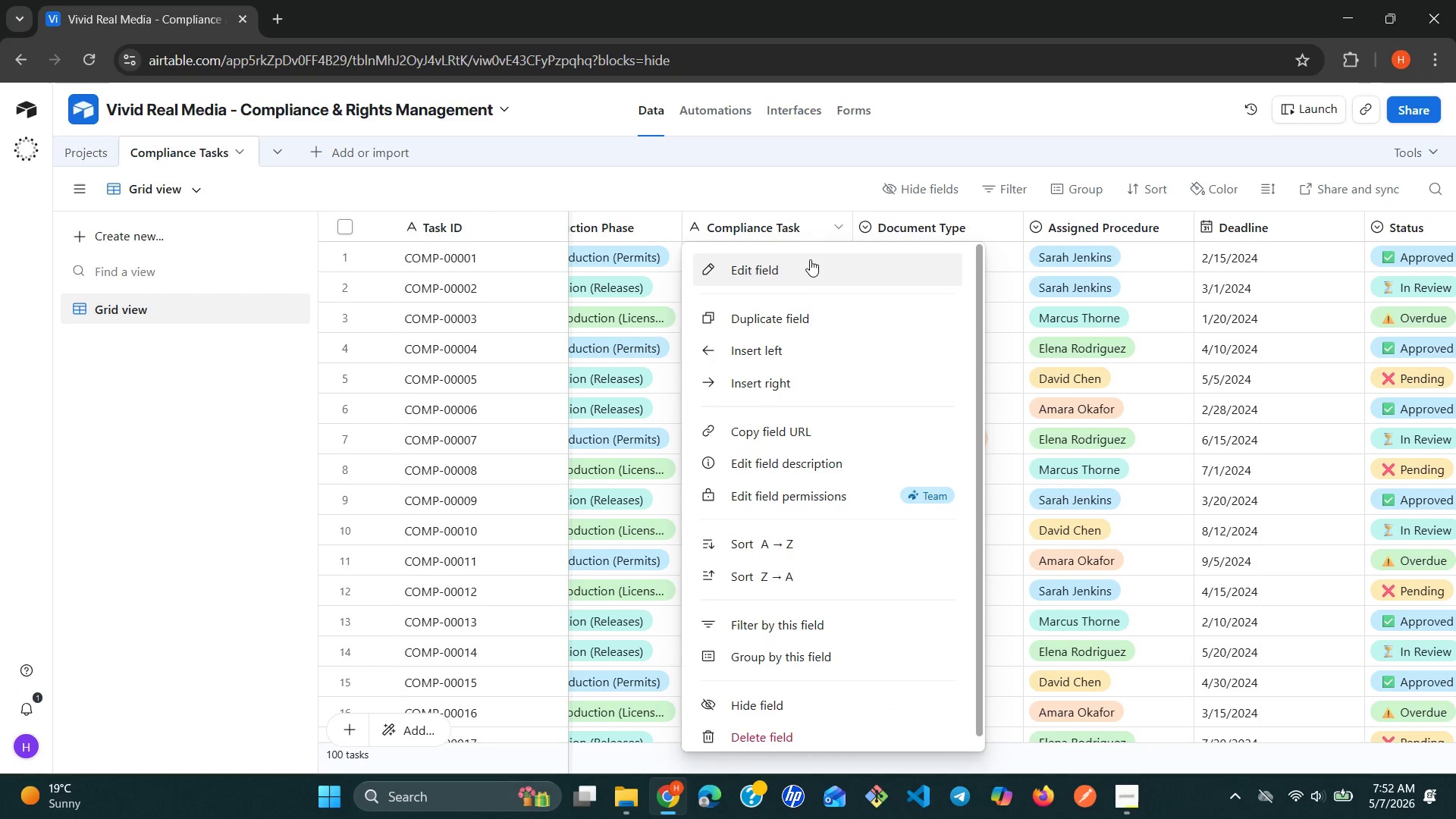 
left_click([799, 270])
 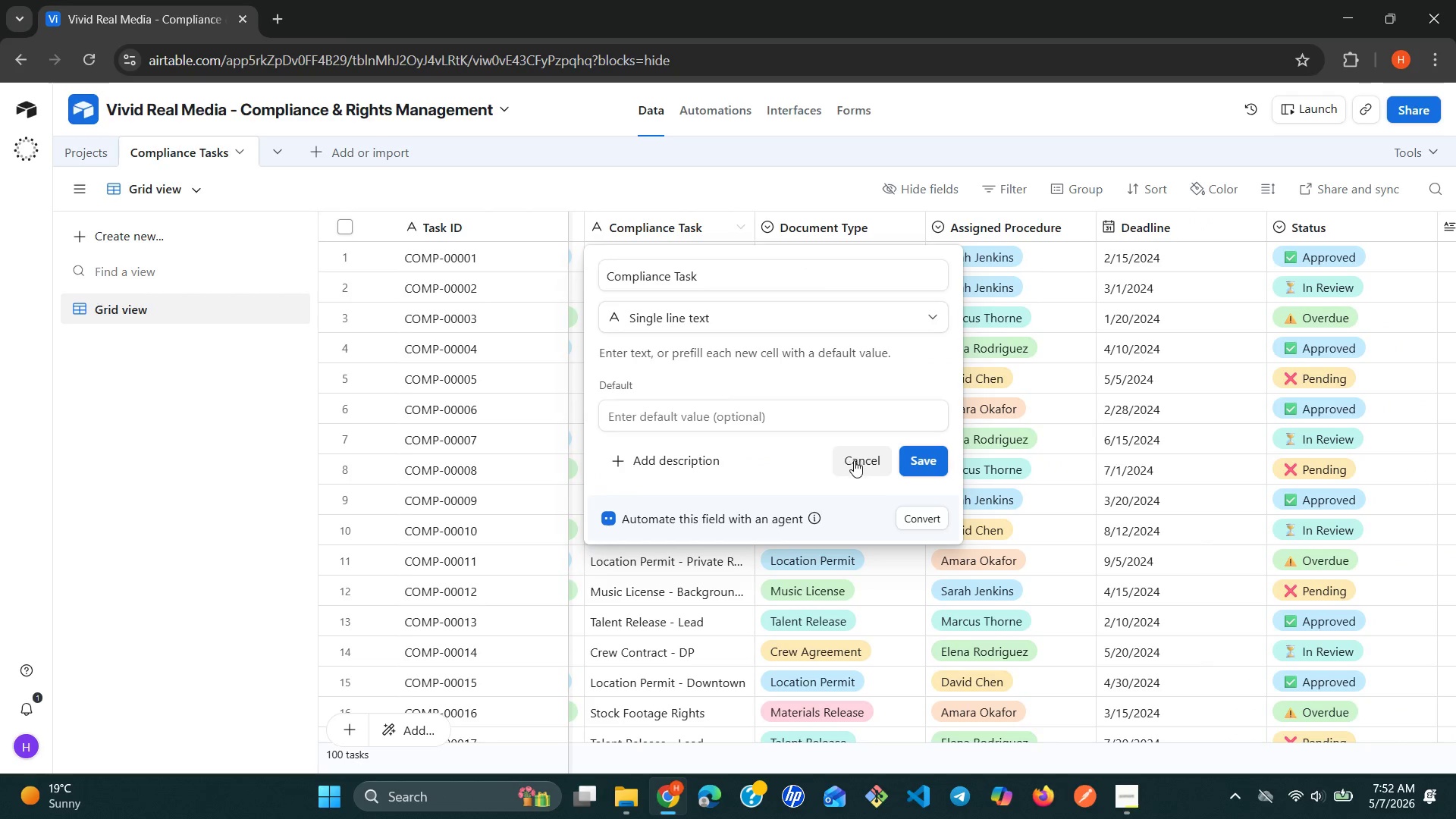 
left_click([859, 472])
 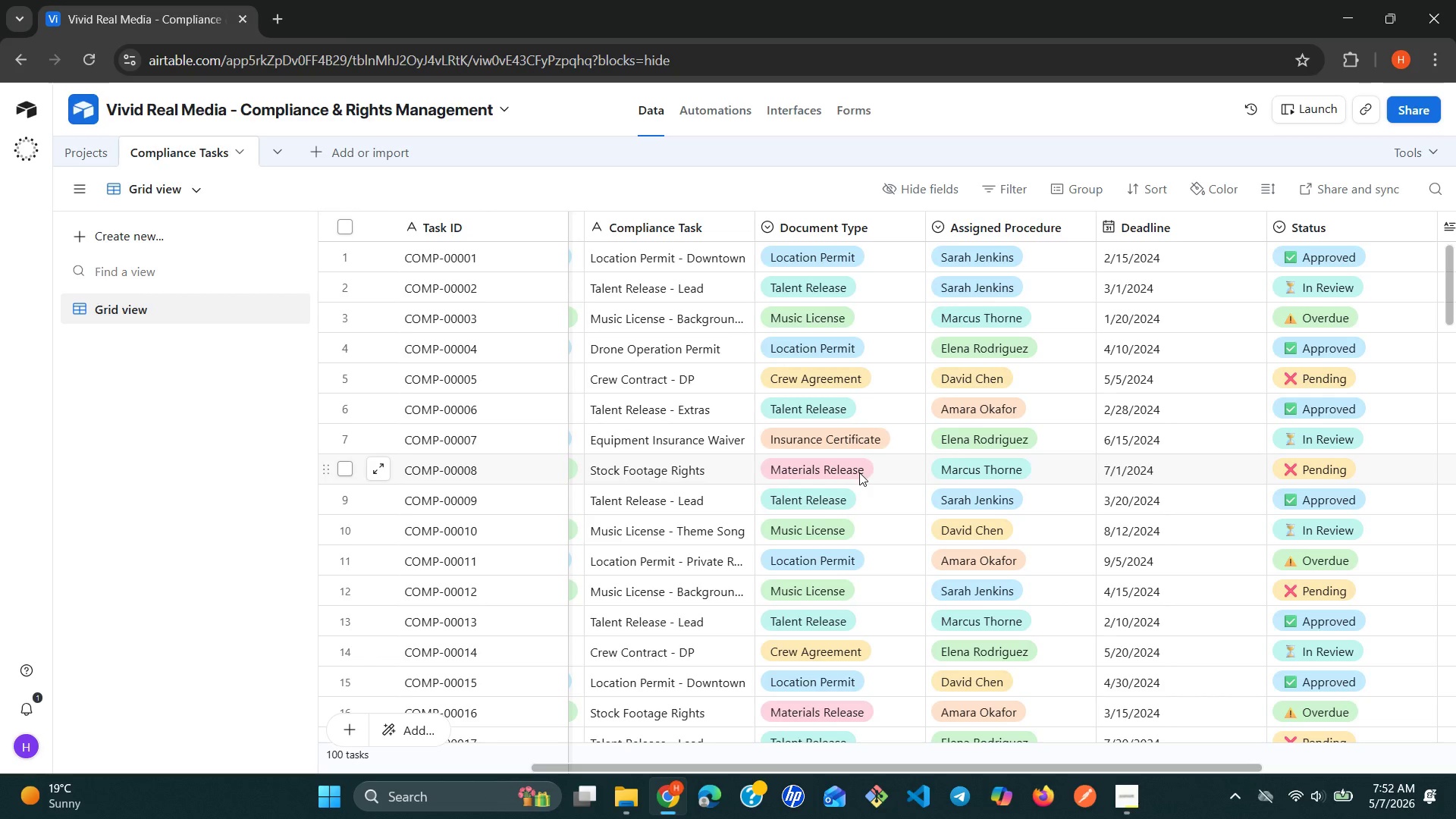 
mouse_move([773, 456])
 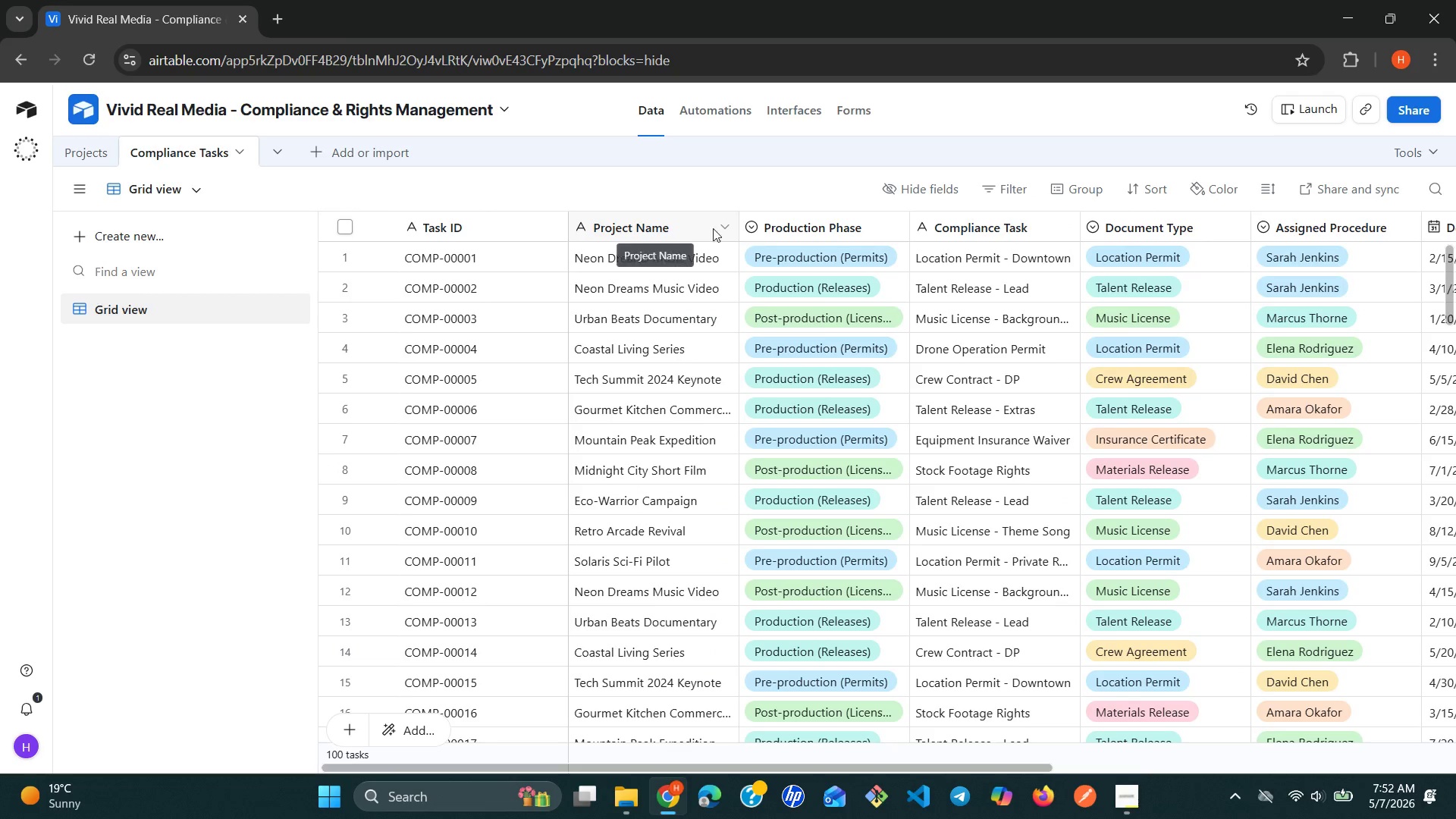 
left_click([720, 228])
 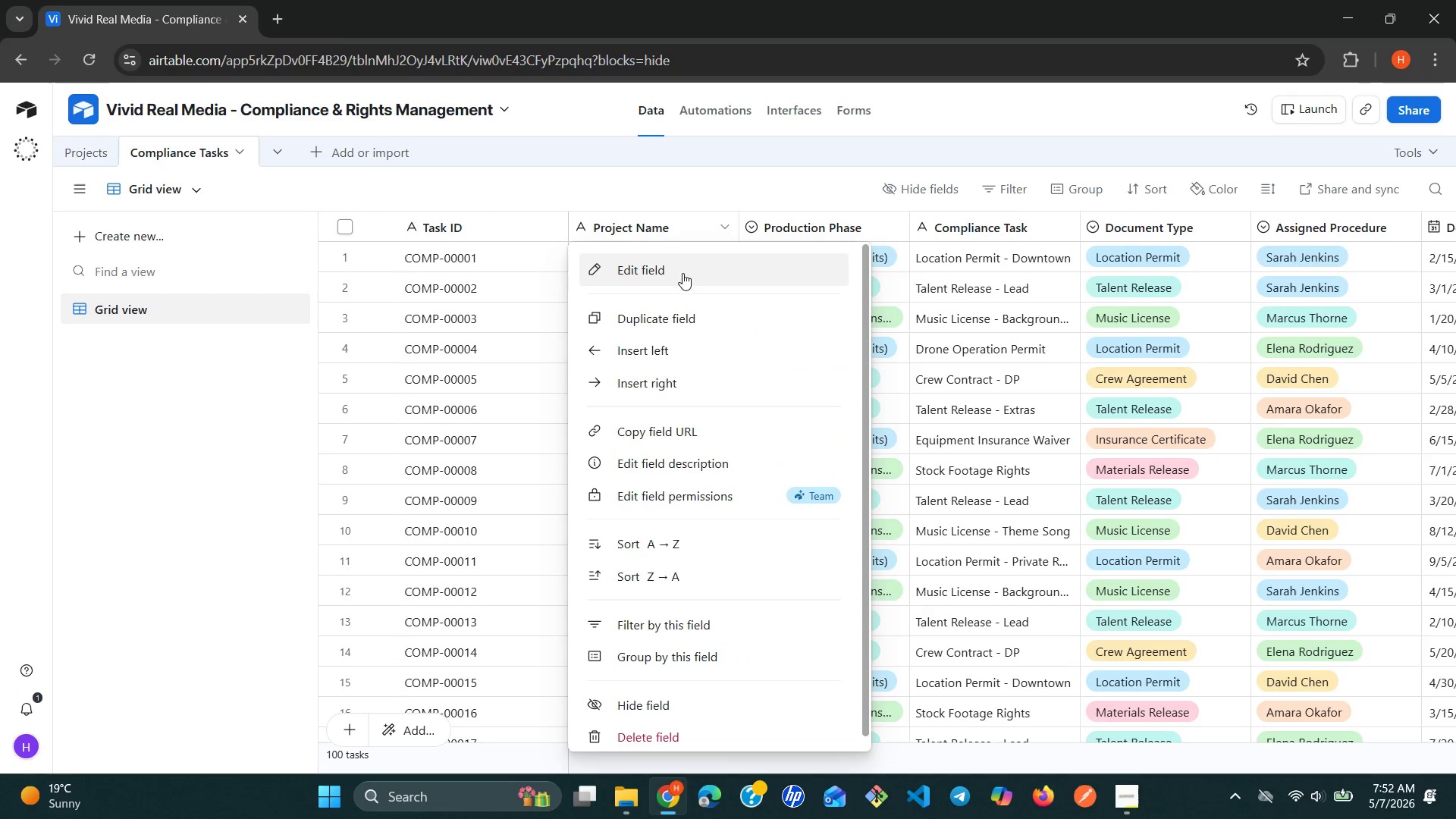 
left_click([679, 275])
 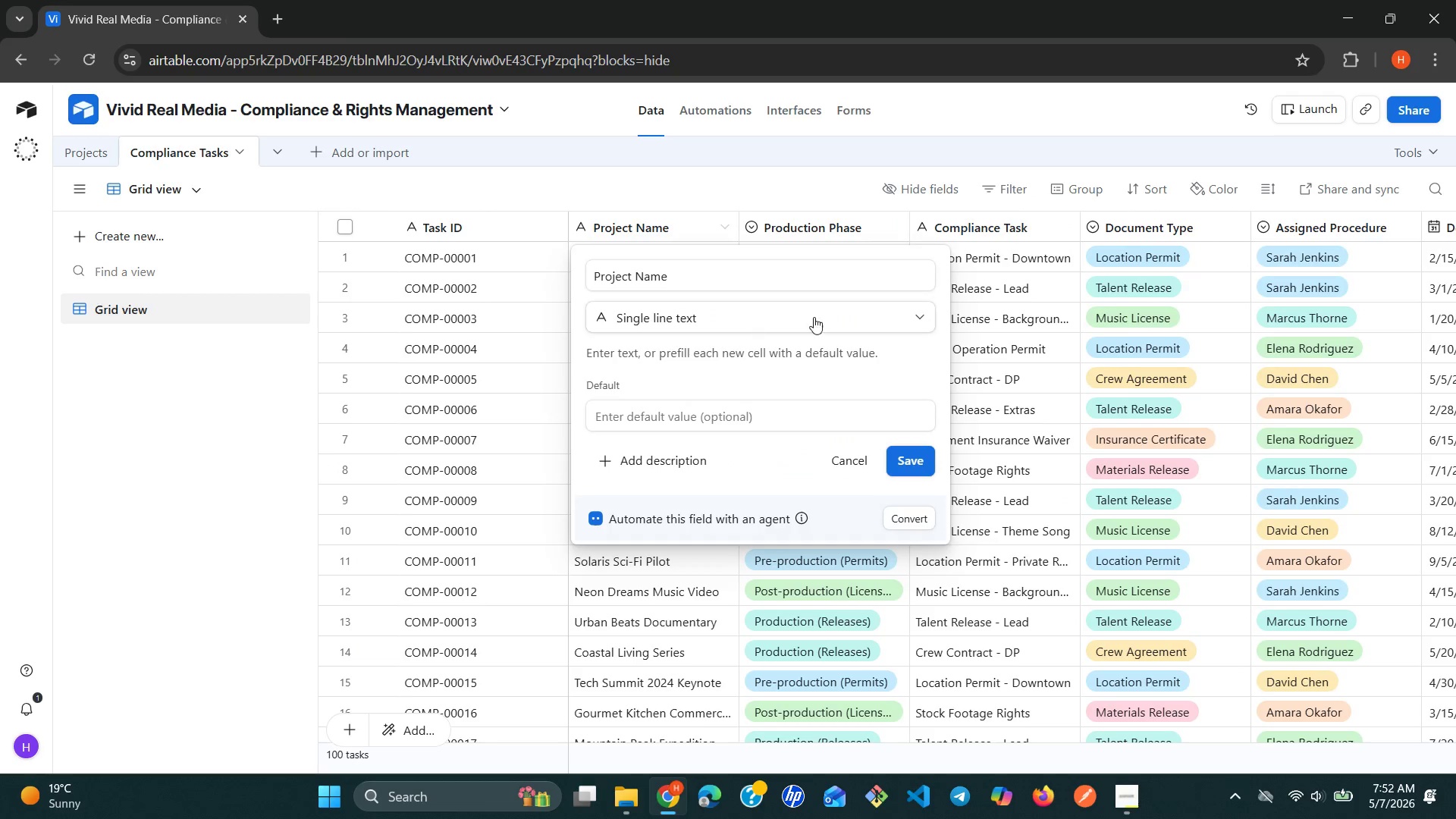 
left_click([865, 317])
 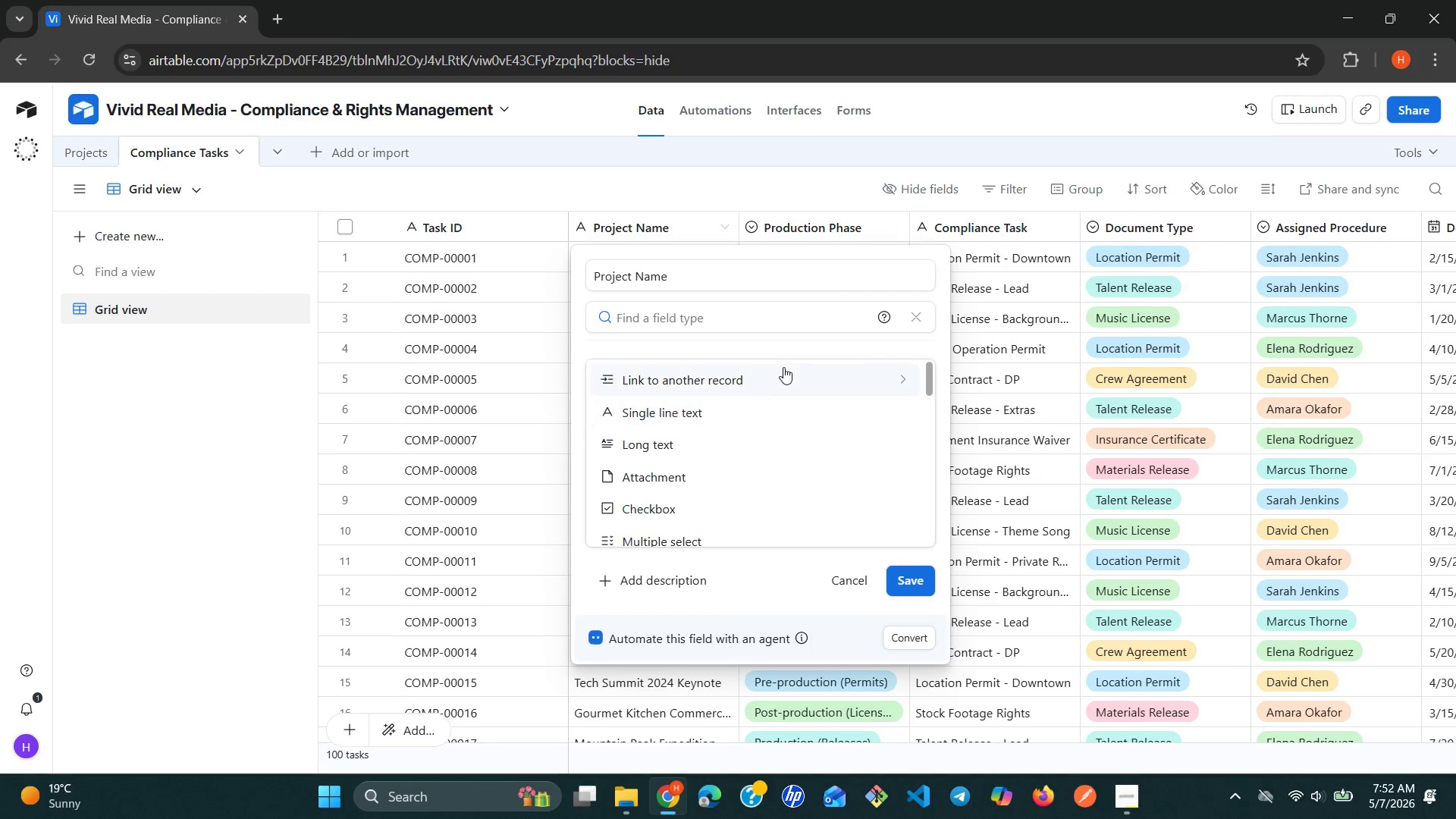 
left_click([780, 372])
 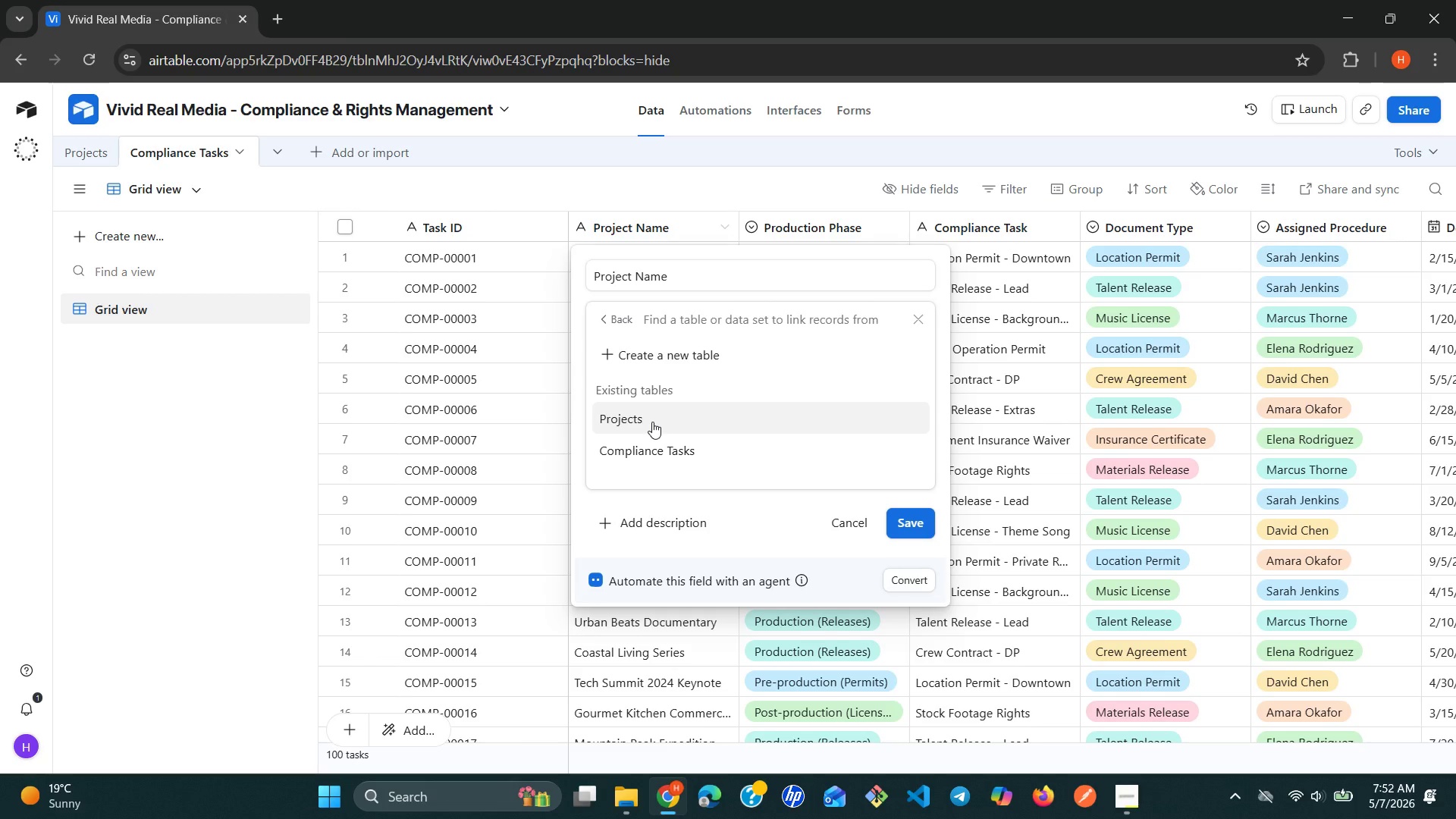 
left_click([652, 422])
 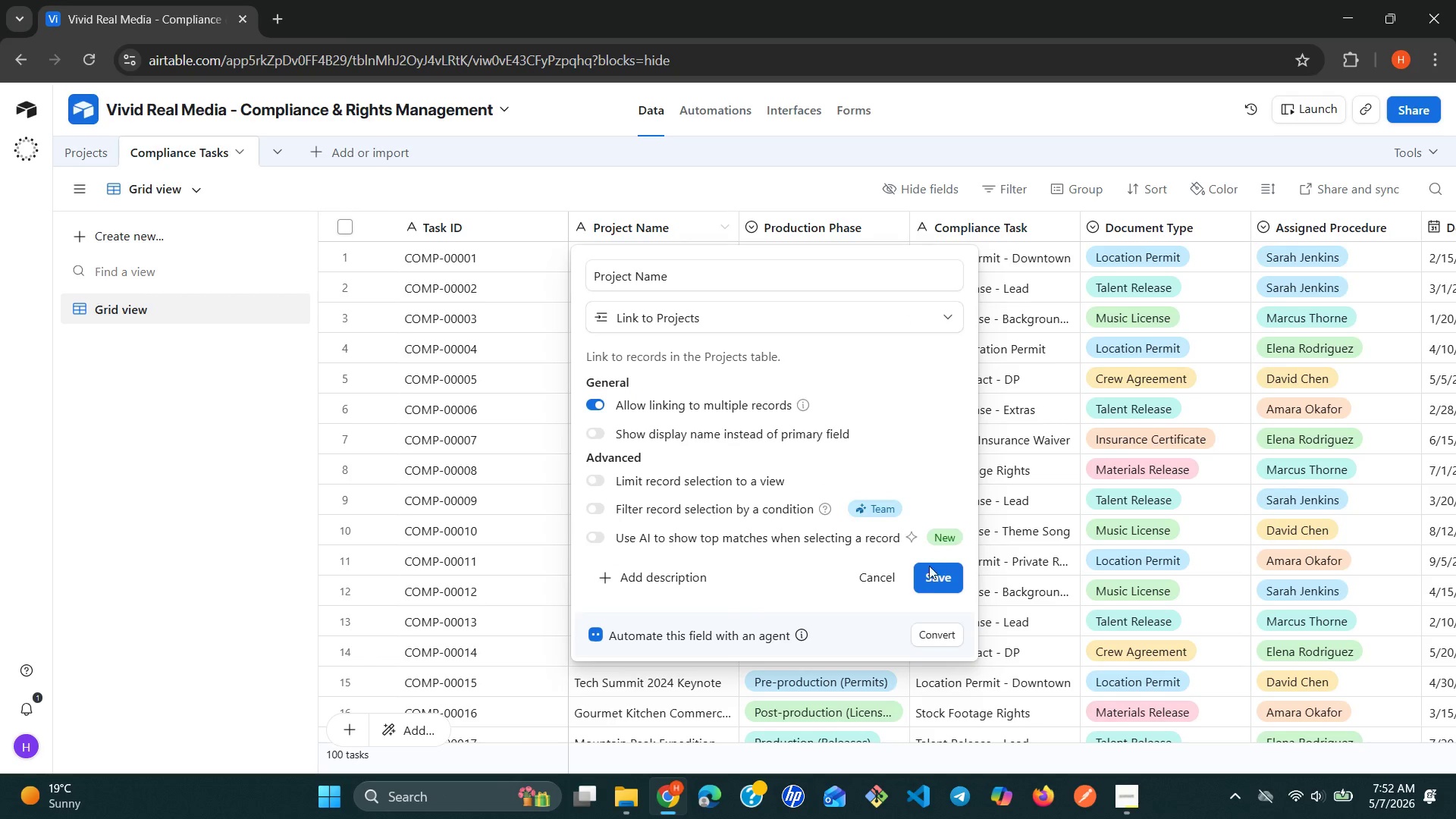 
left_click([931, 574])
 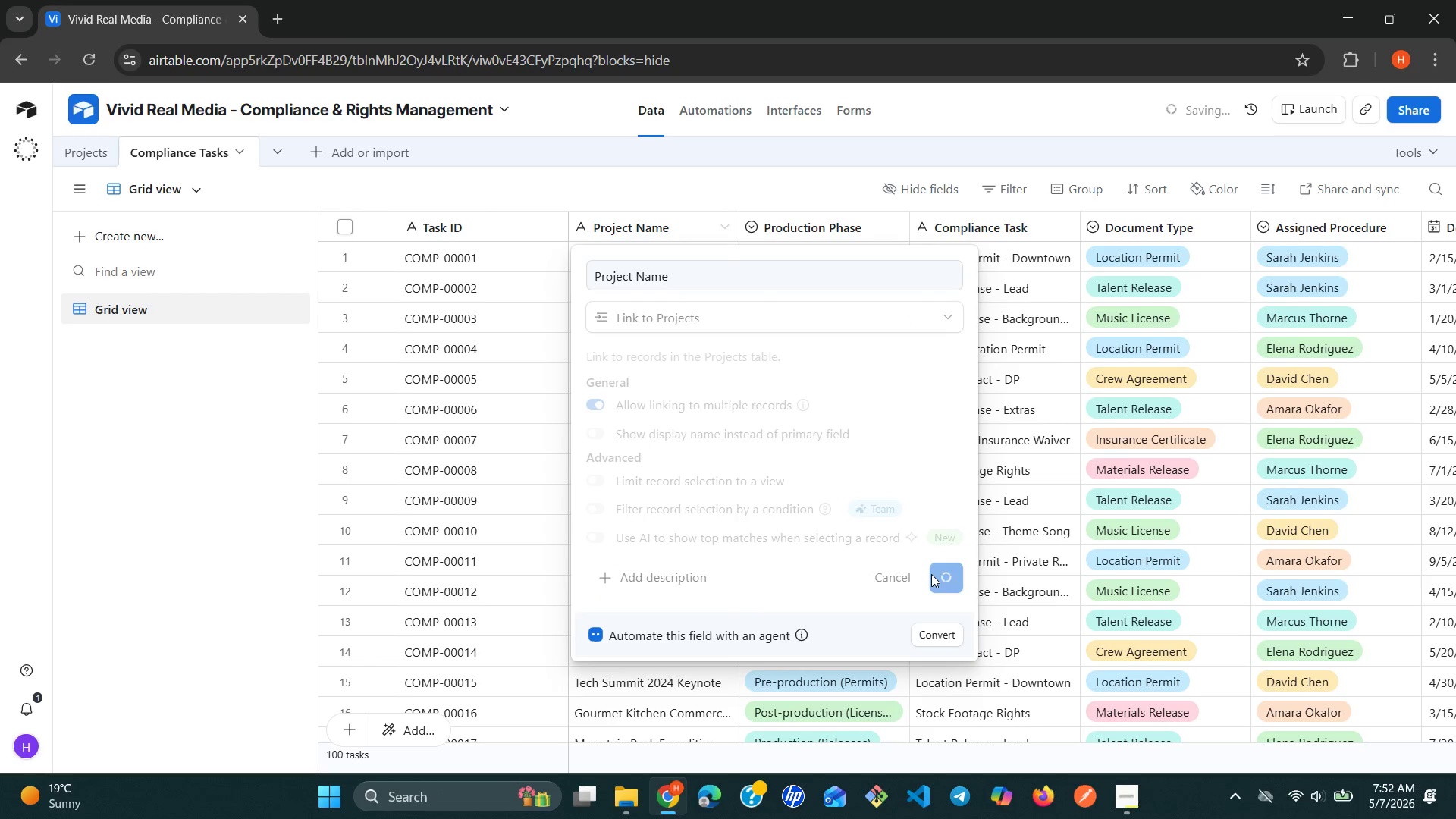 
wait(9.2)
 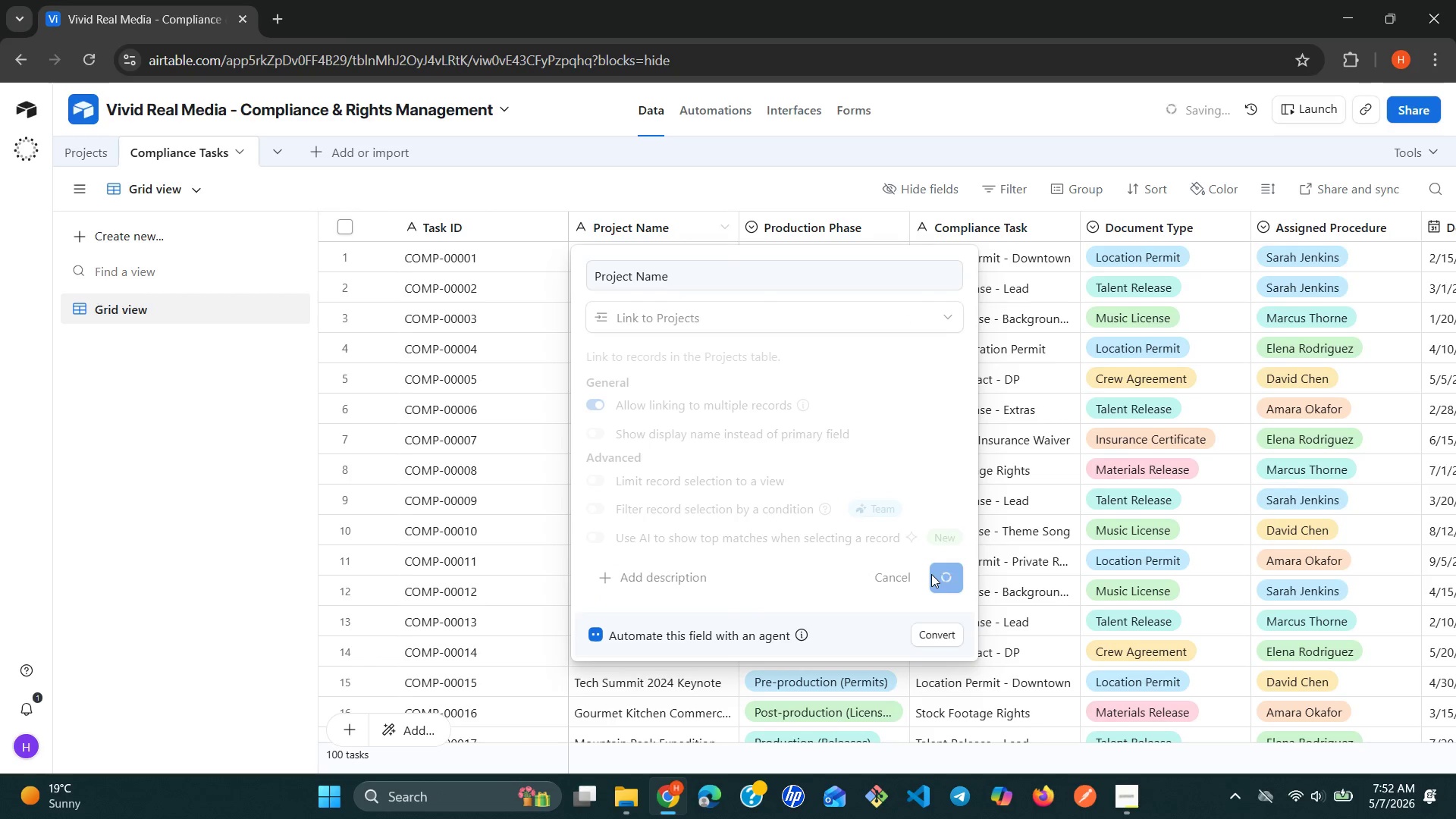 
left_click([888, 526])
 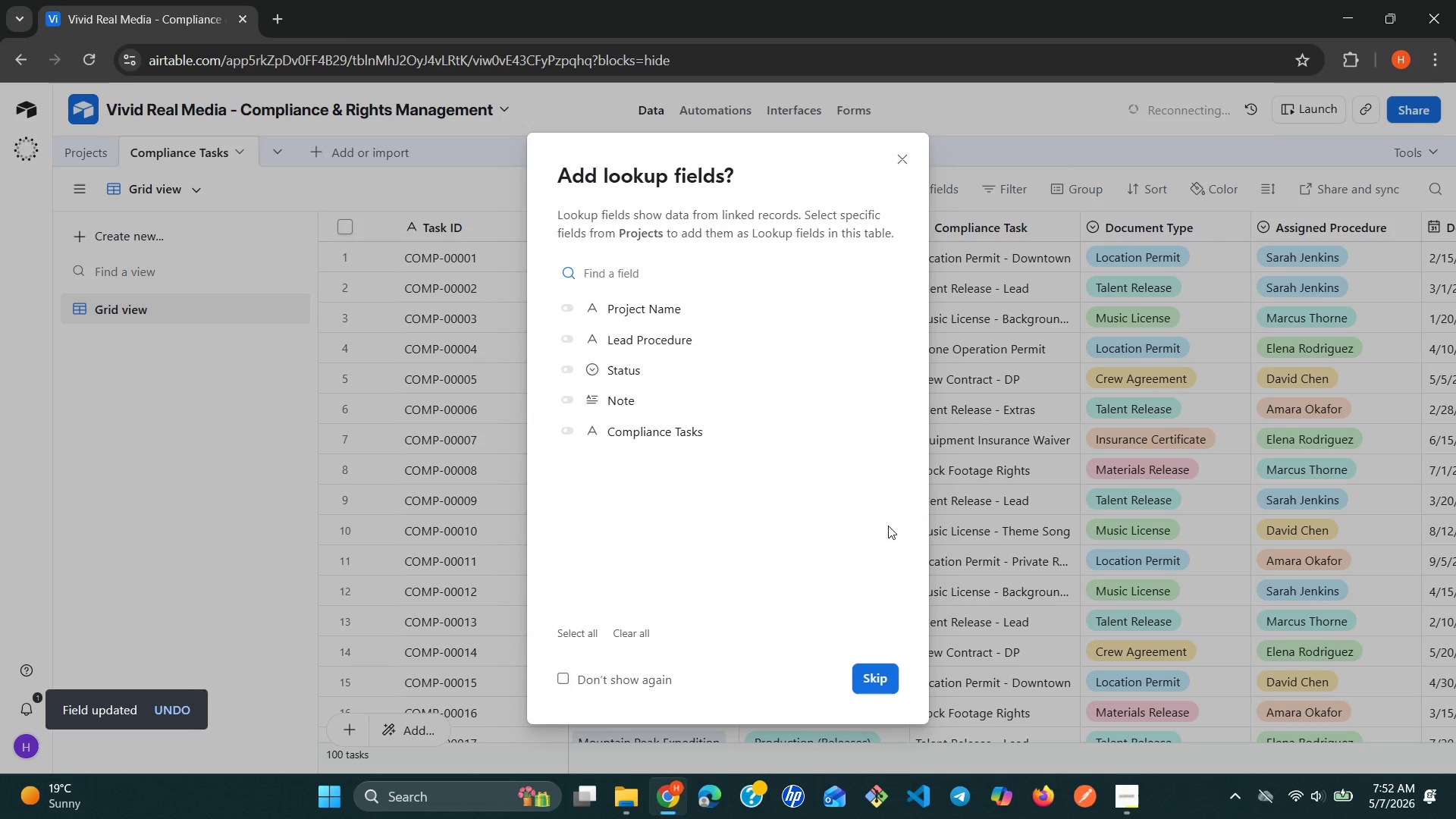 
left_click([886, 682])
 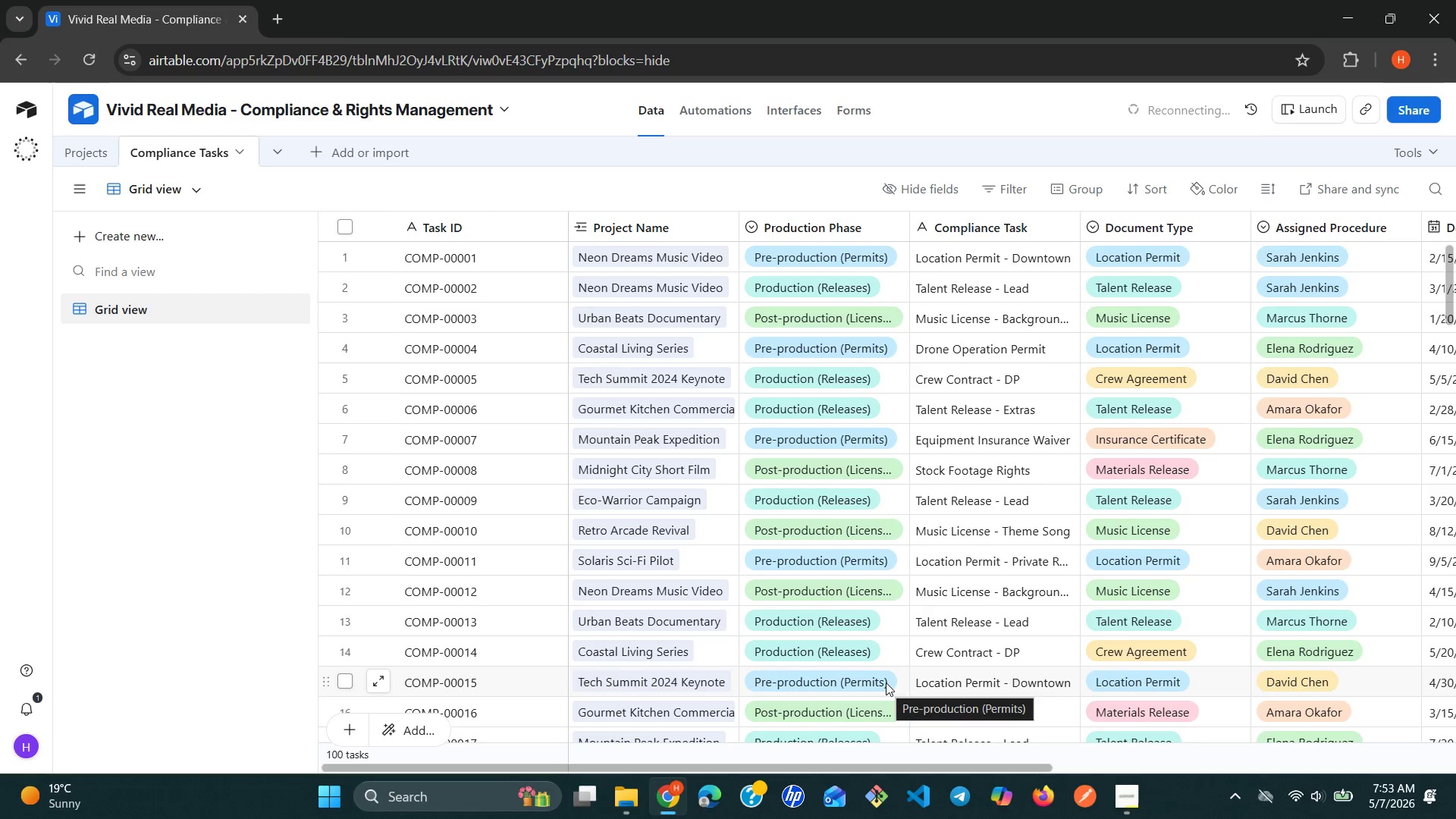 
wait(27.83)
 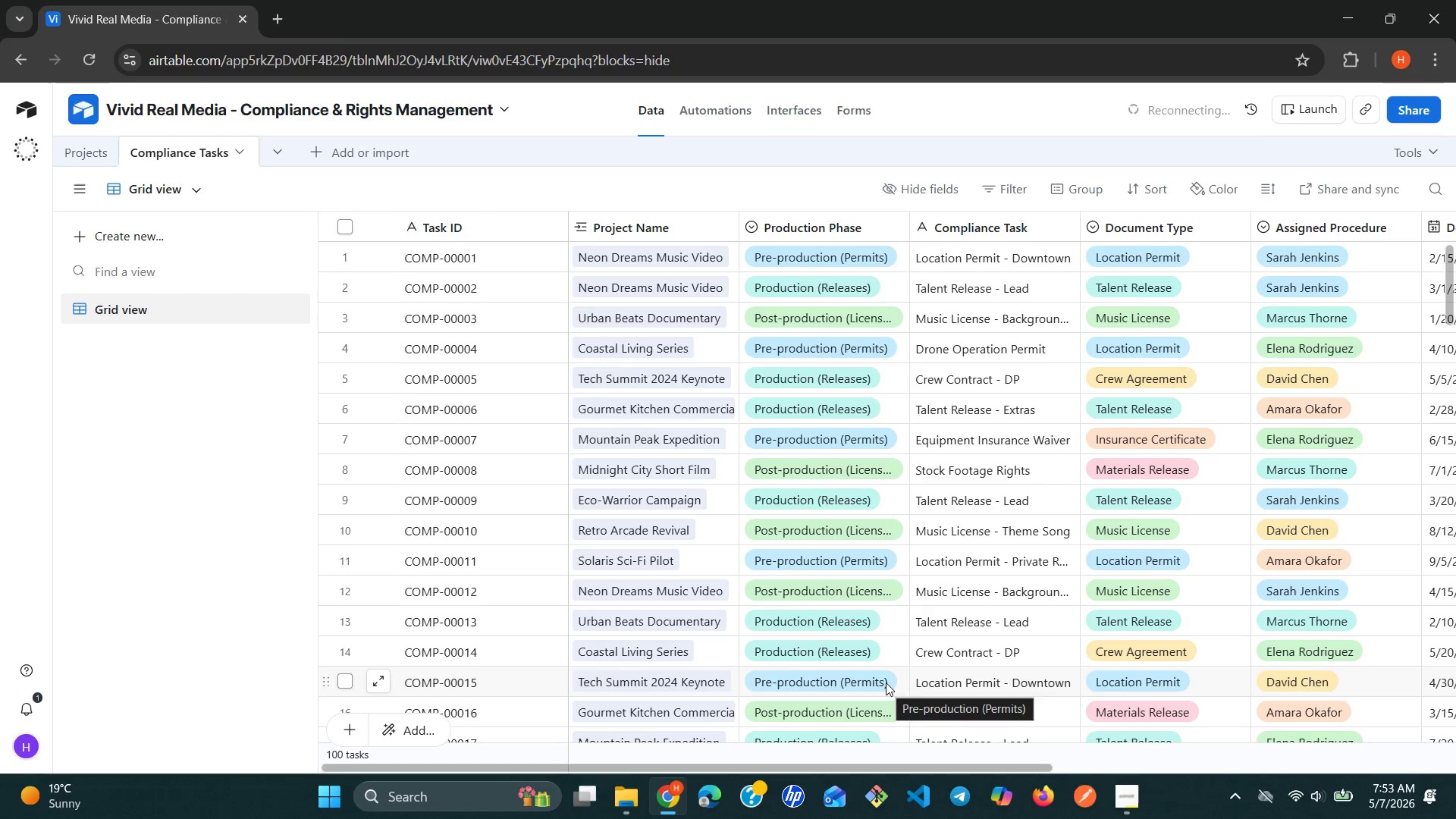 
left_click([880, 286])
 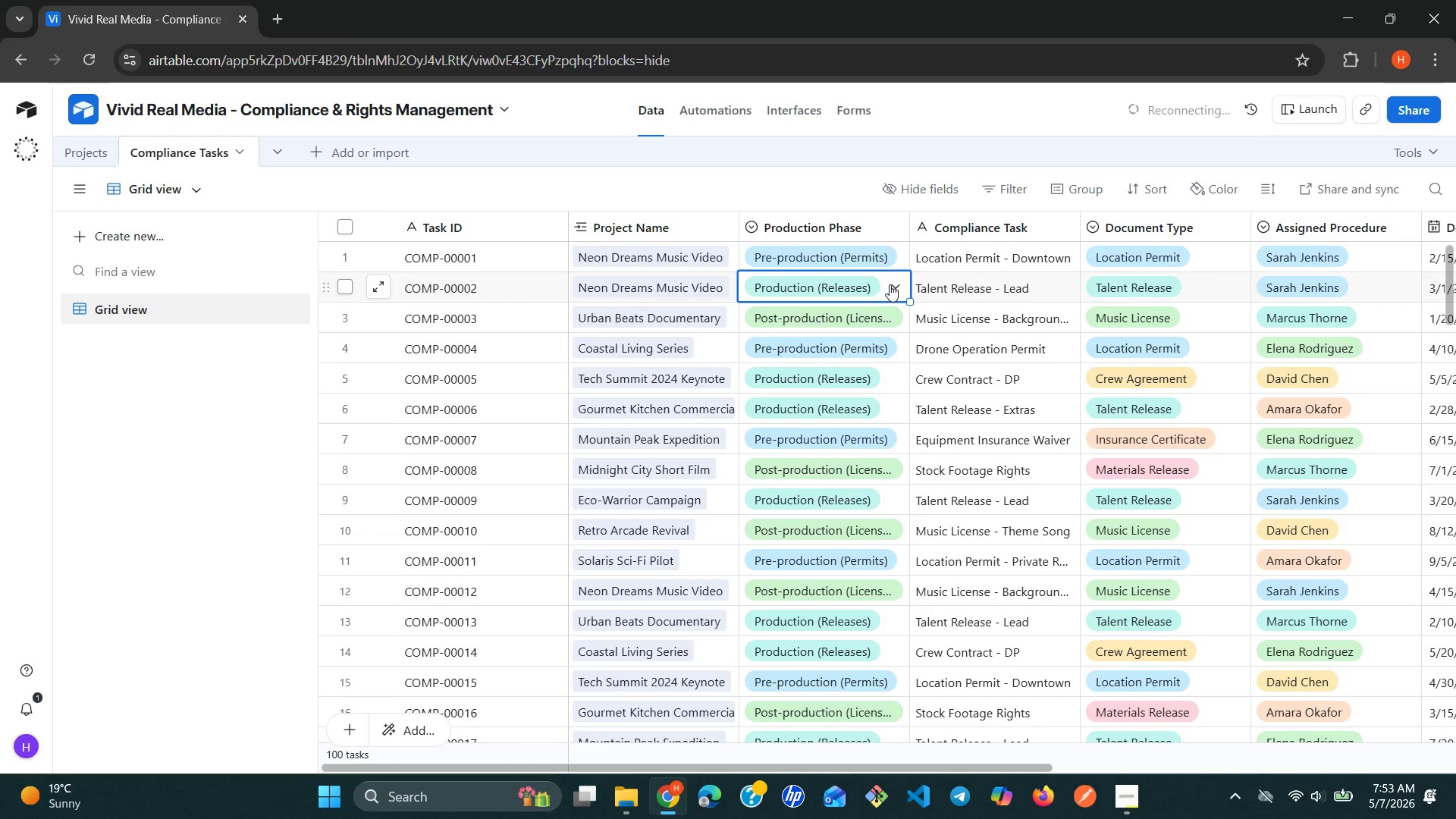 
left_click([893, 284])
 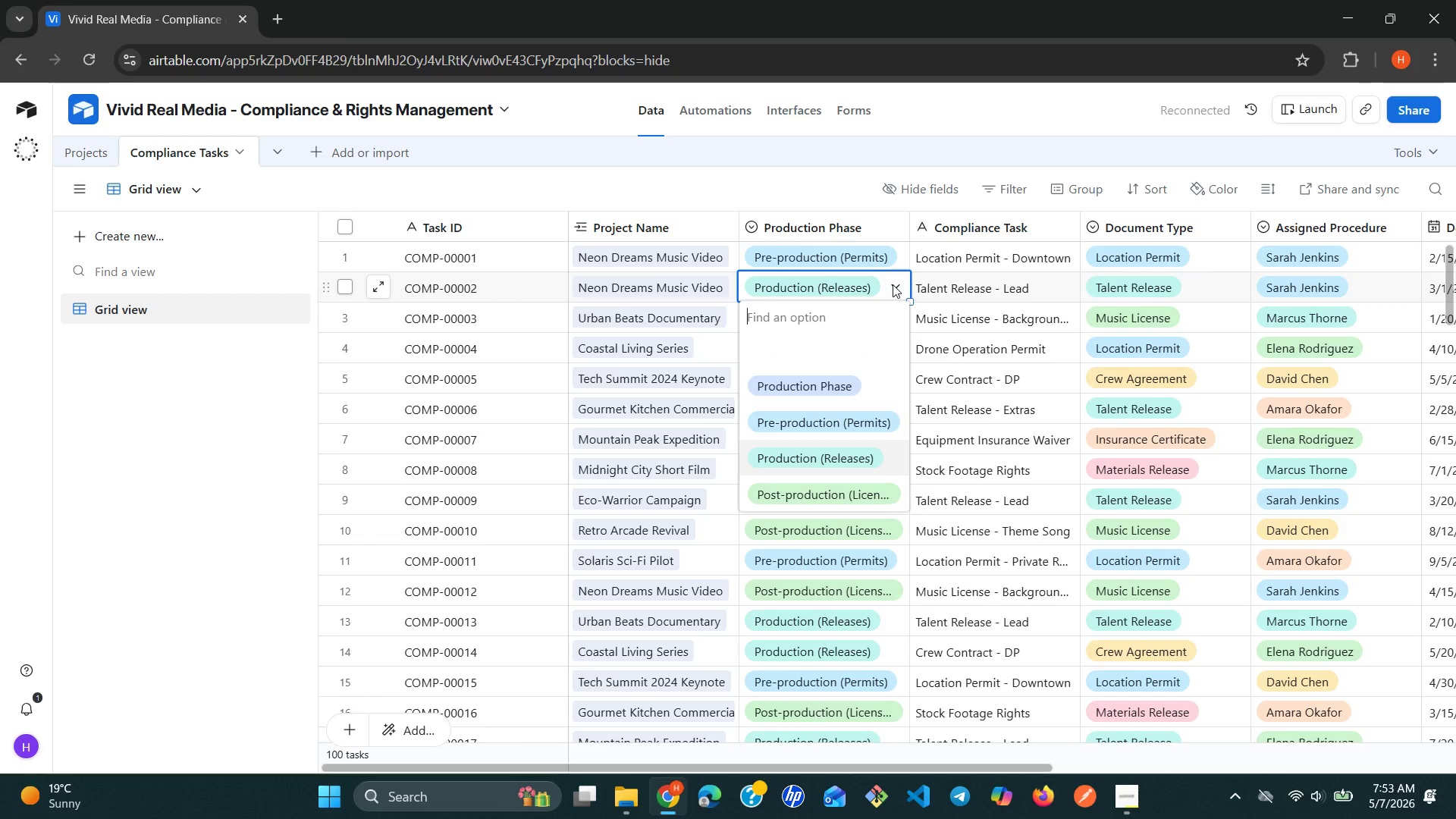 
left_click([893, 284])
 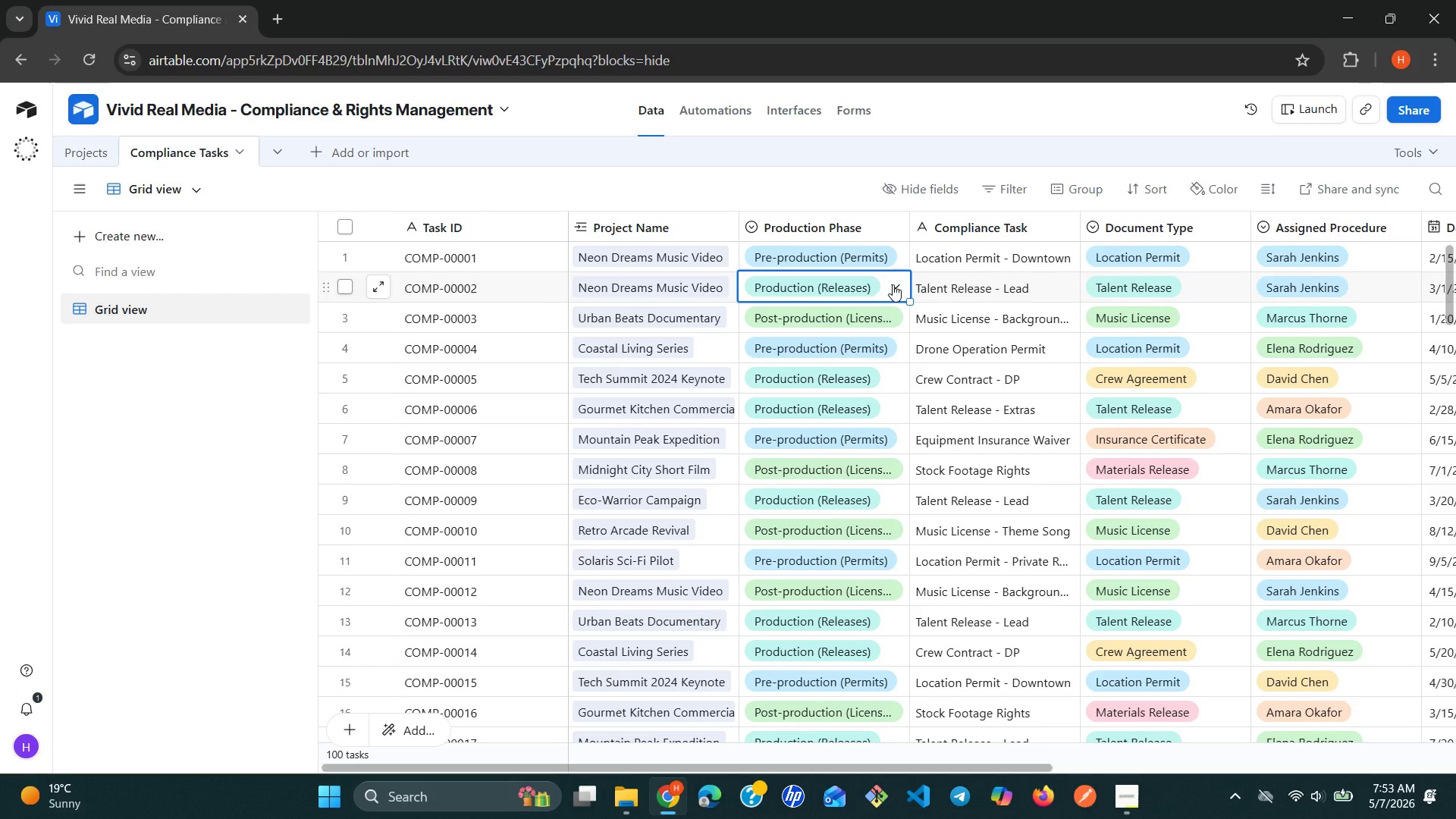 
wait(9.36)
 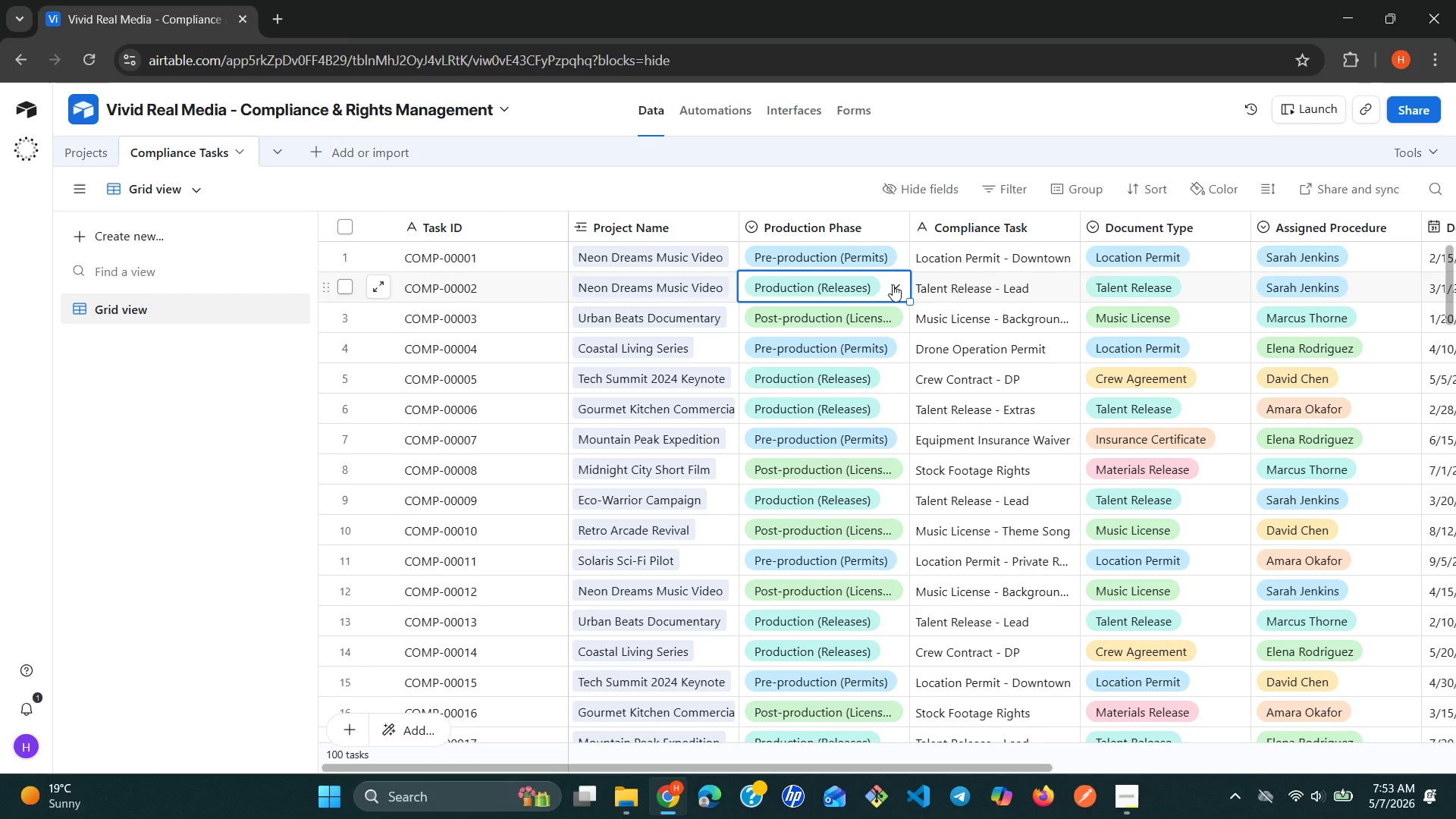 
left_click([1170, 228])
 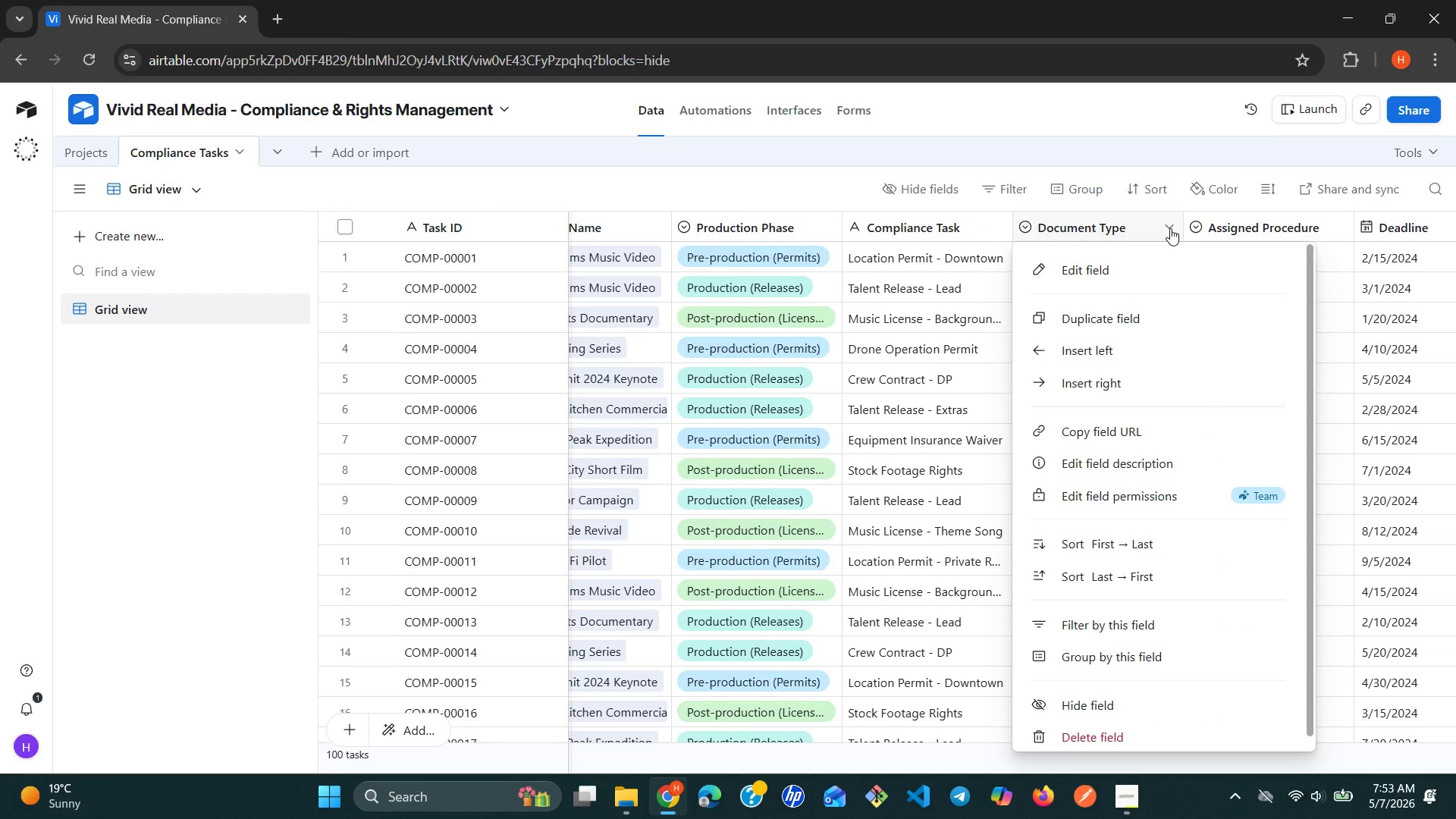 
left_click([1170, 228])
 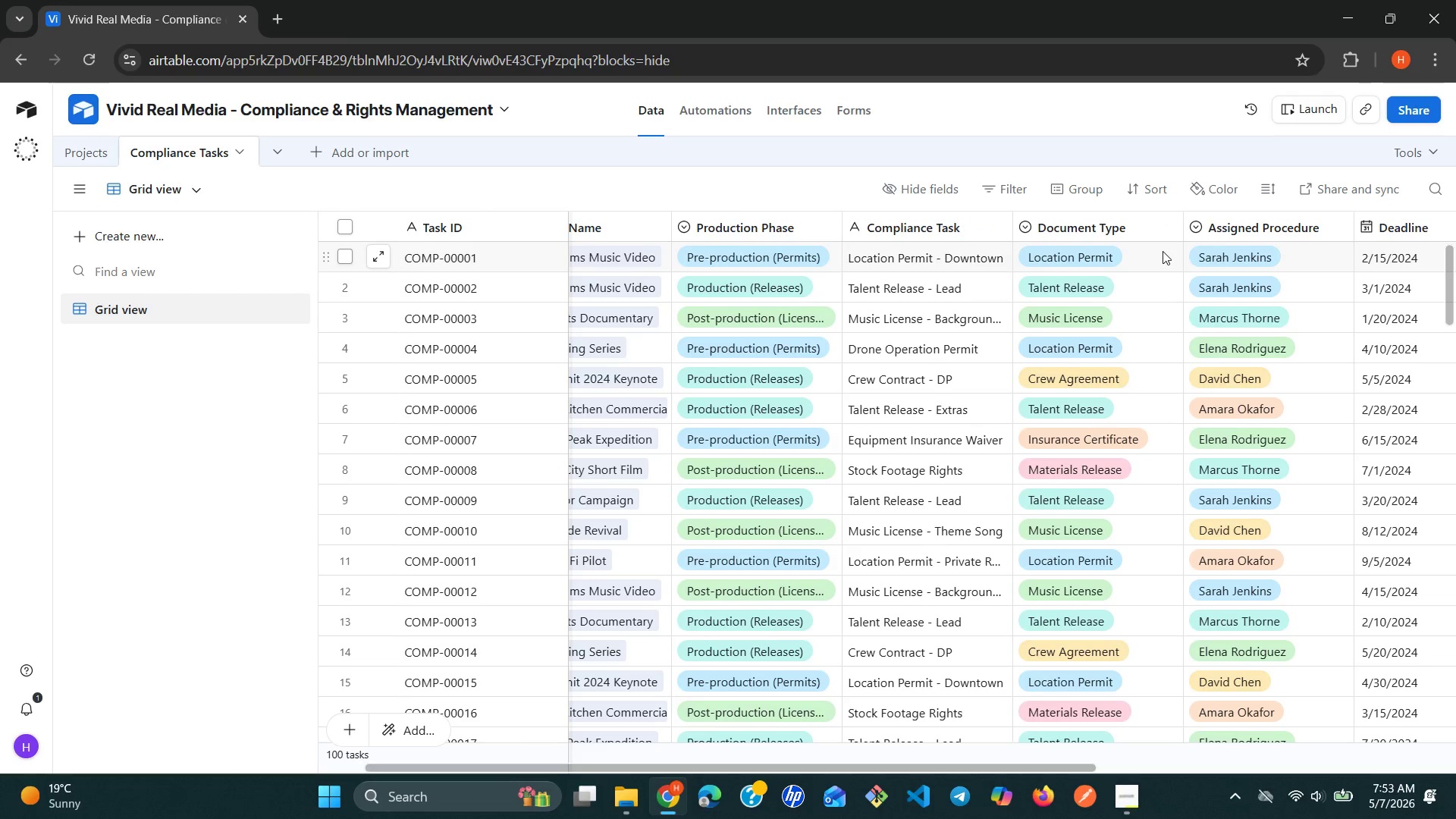 
left_click([1163, 251])
 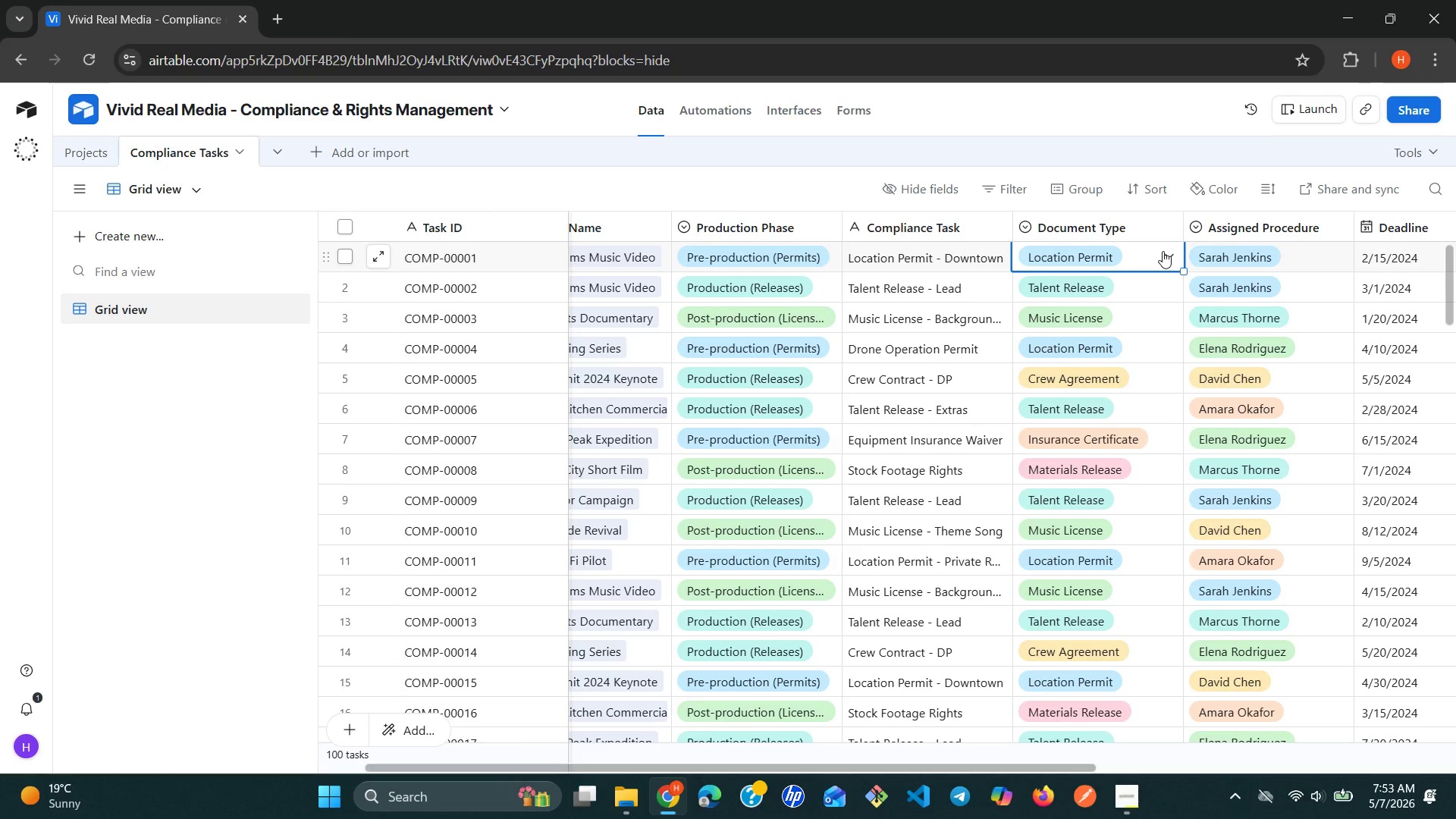 
left_click([1163, 251])
 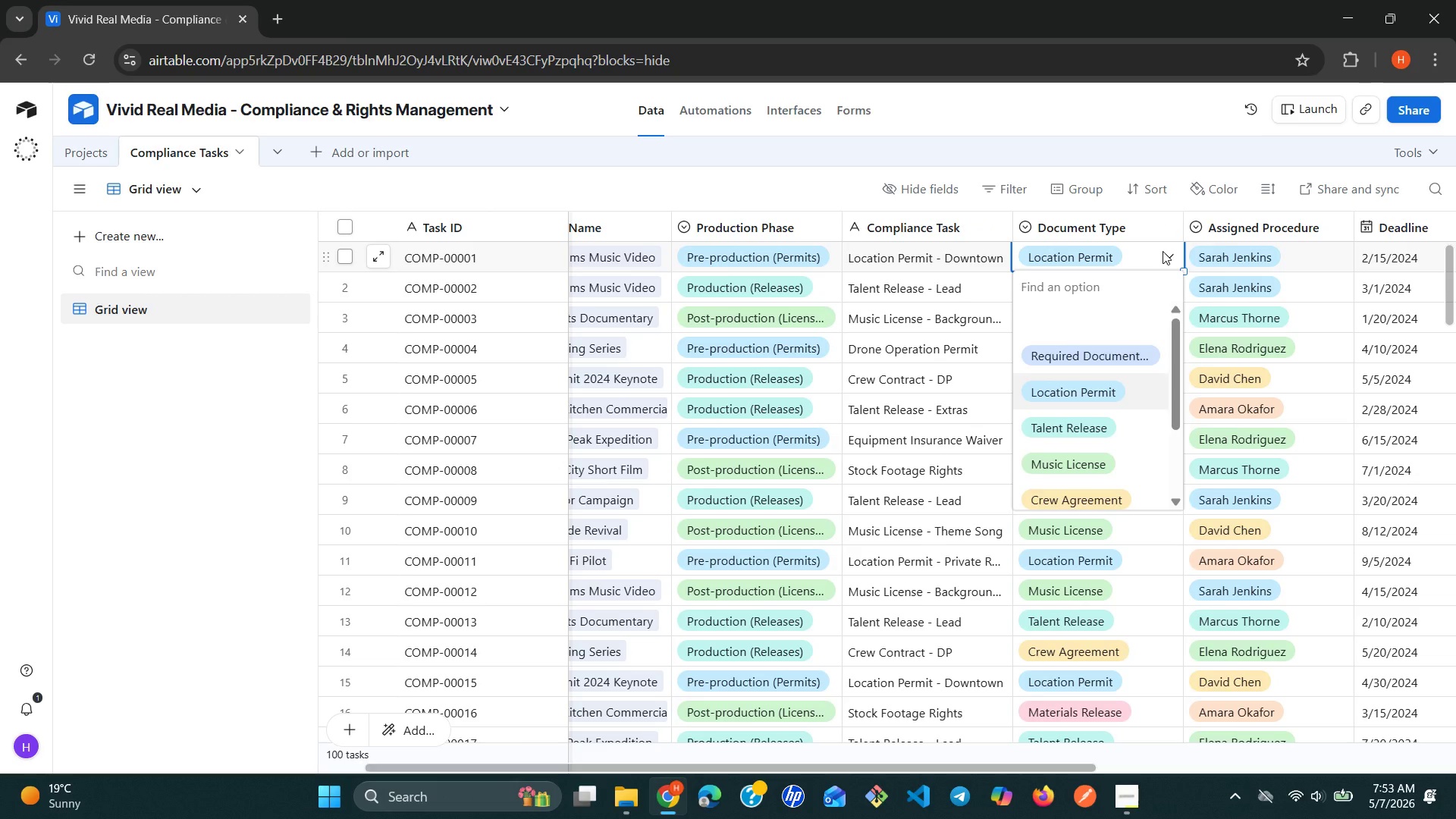 
left_click([1163, 251])
 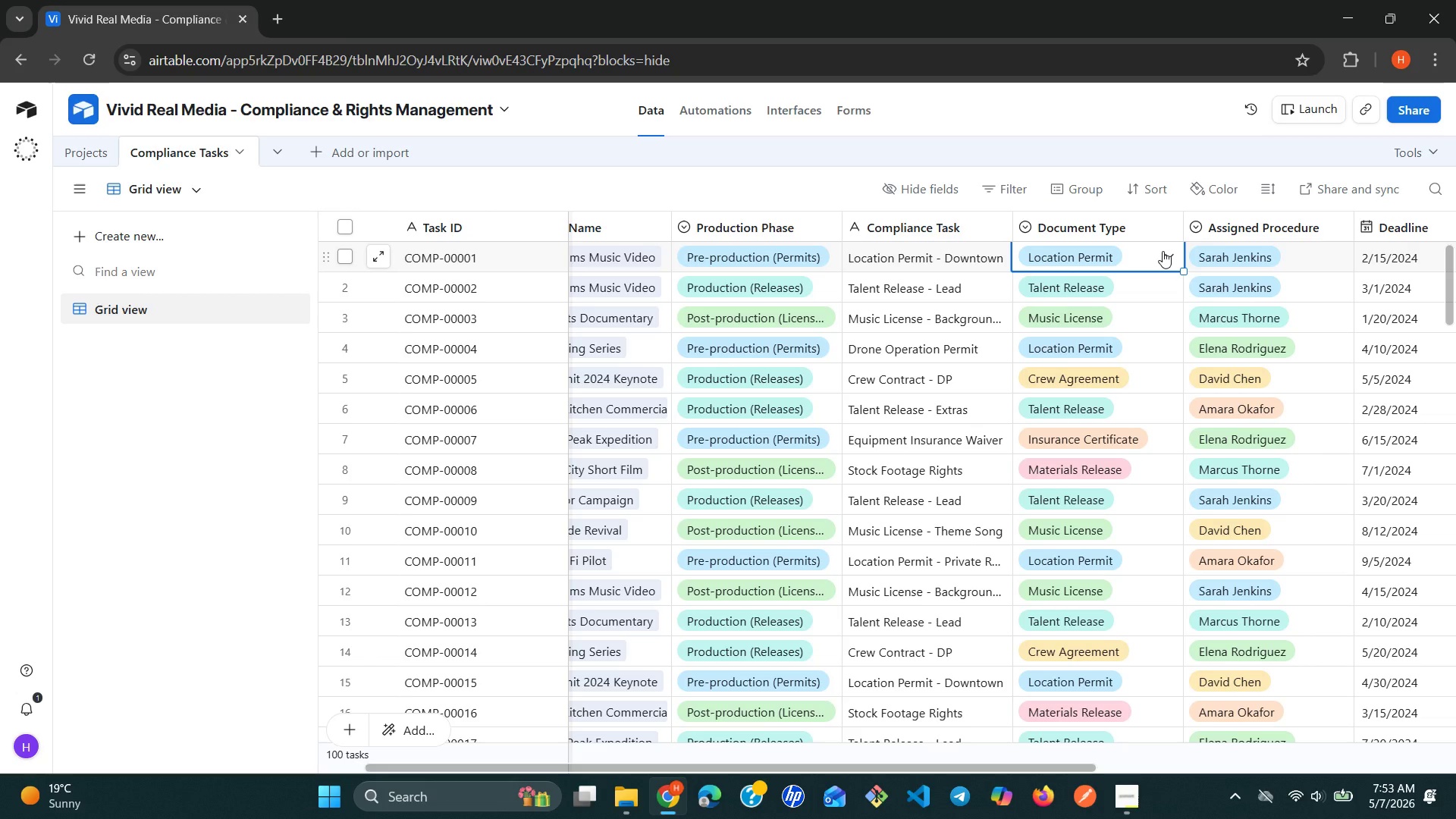 
wait(21.58)
 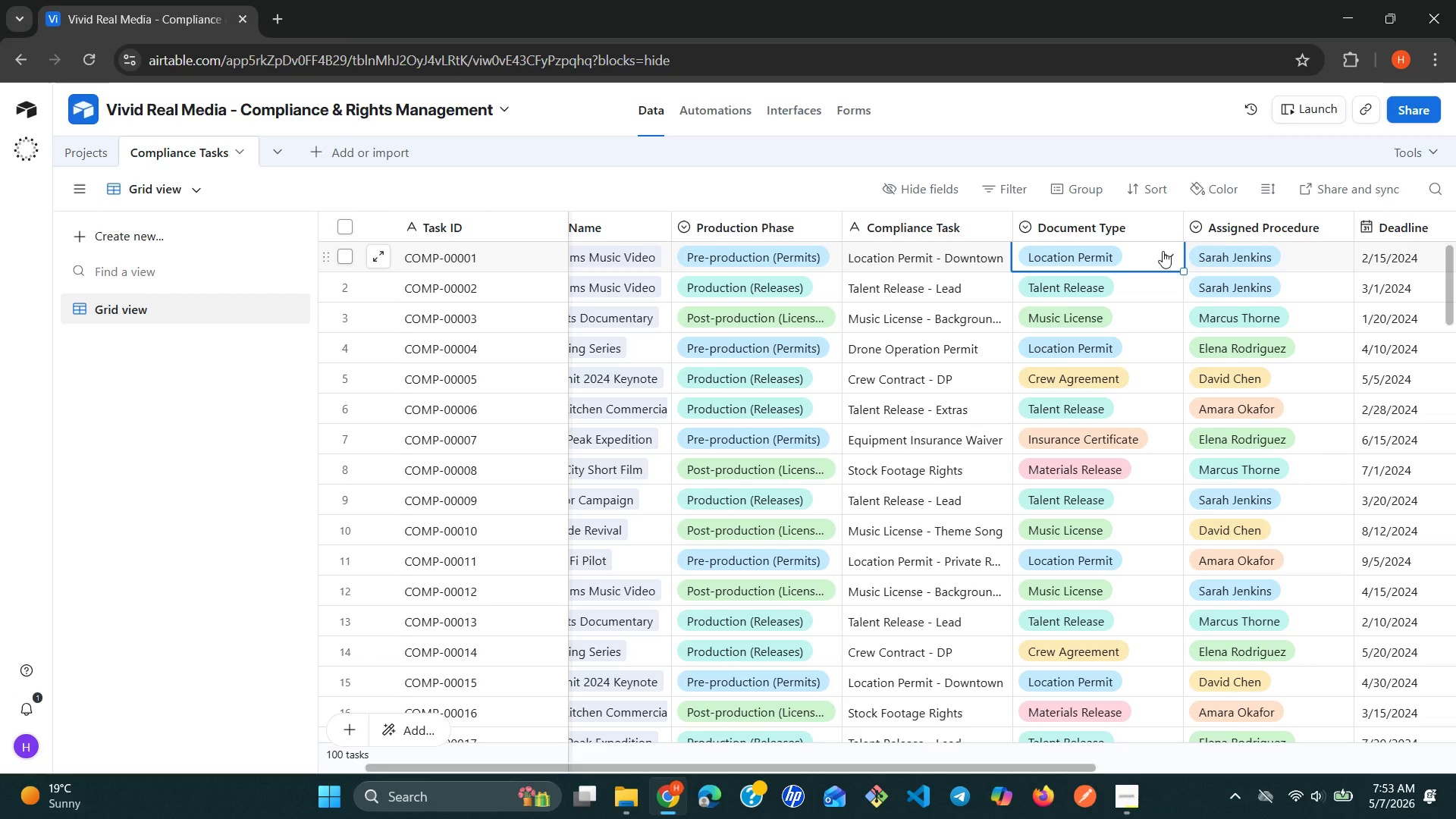 
left_click([1332, 264])
 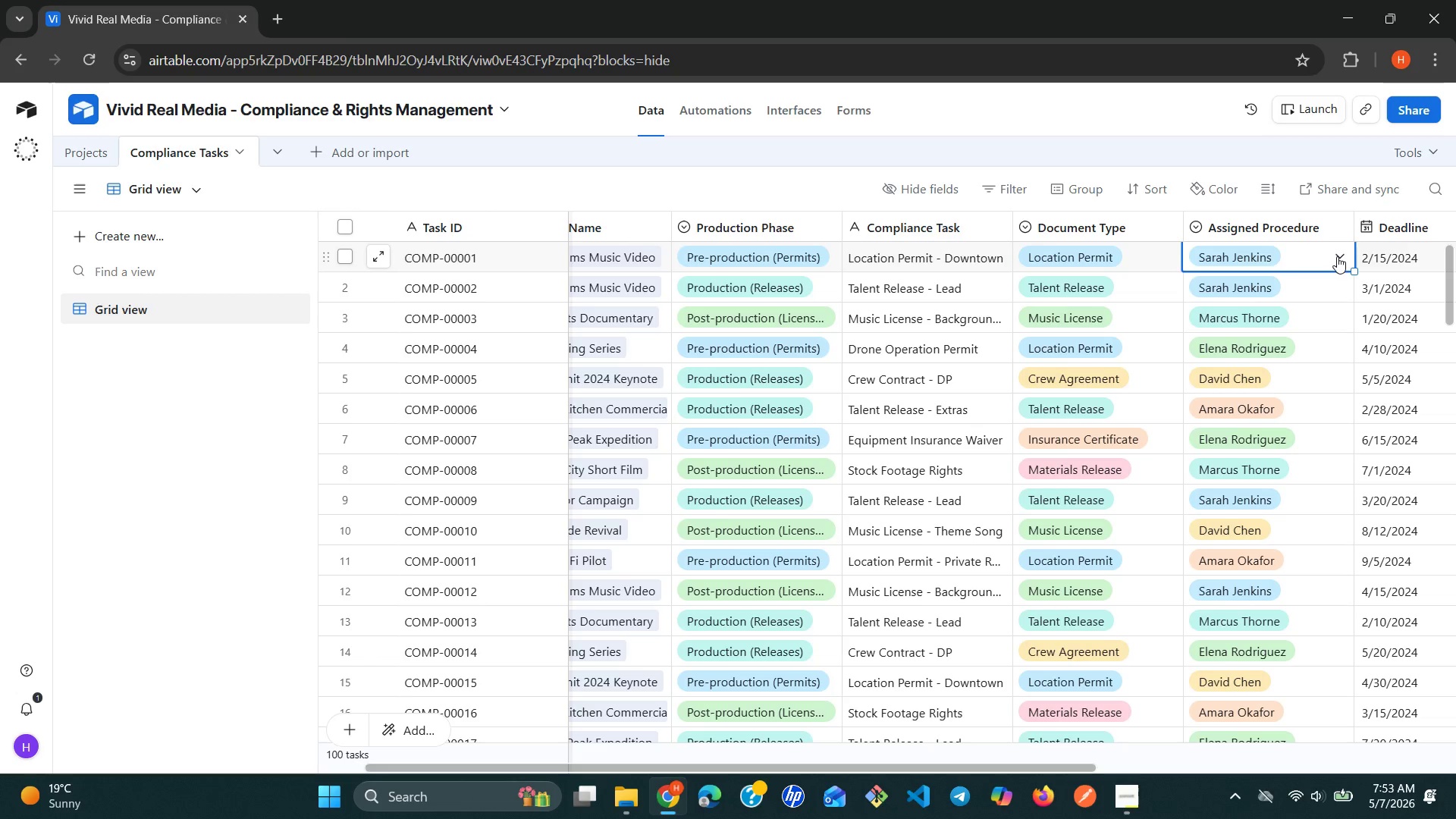 
left_click([1338, 255])
 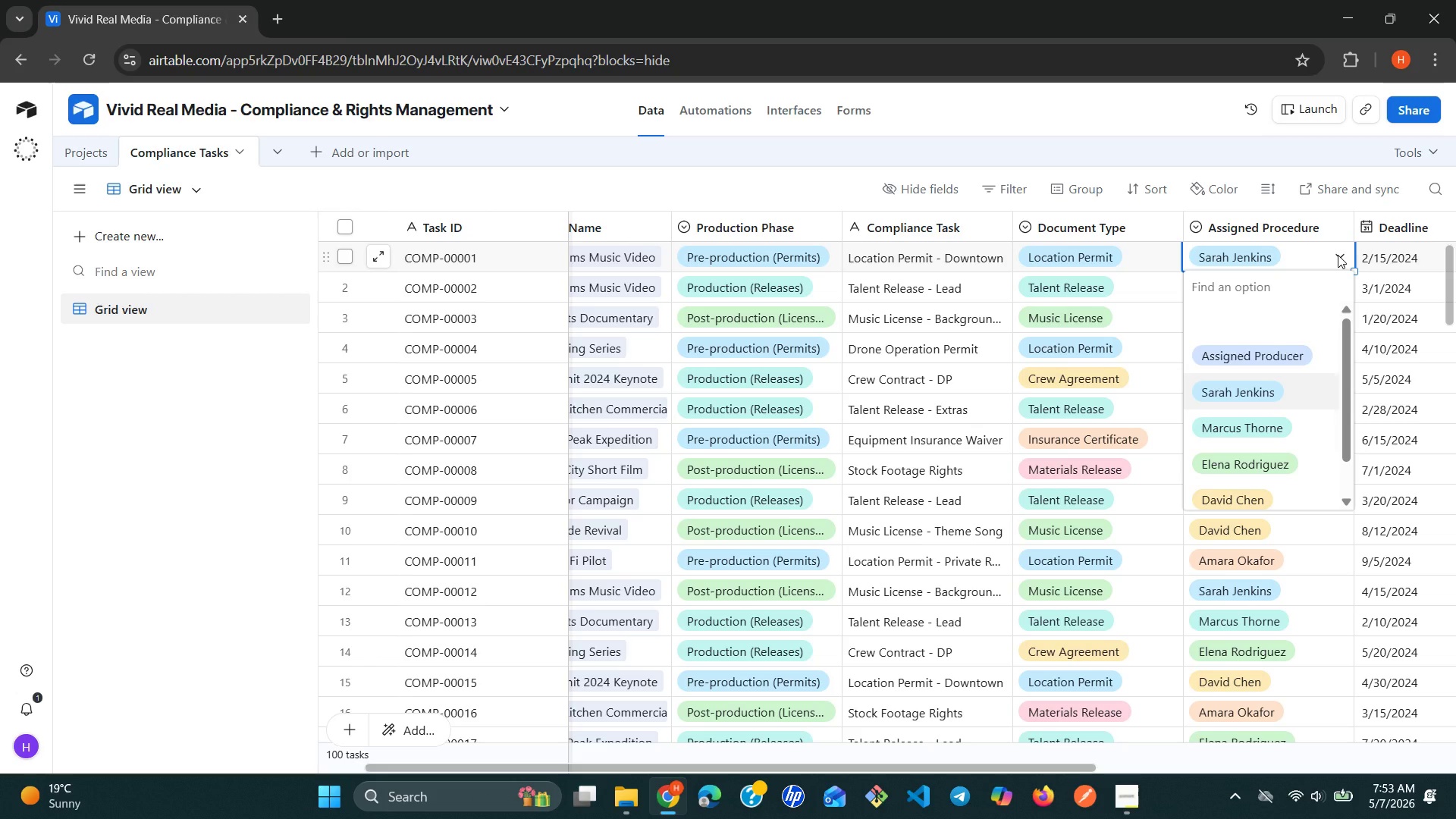 
wait(9.08)
 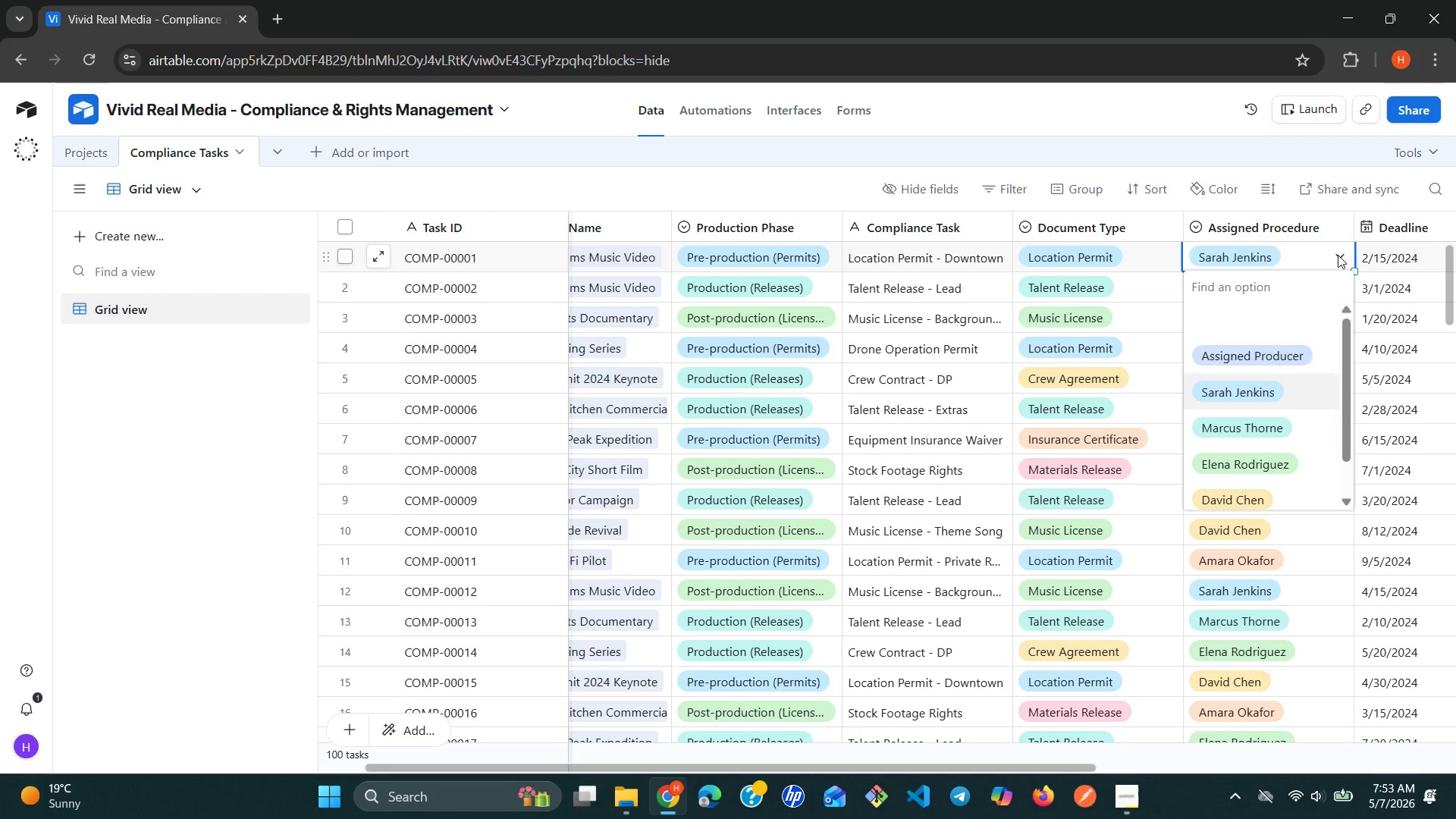 
left_click([1136, 265])
 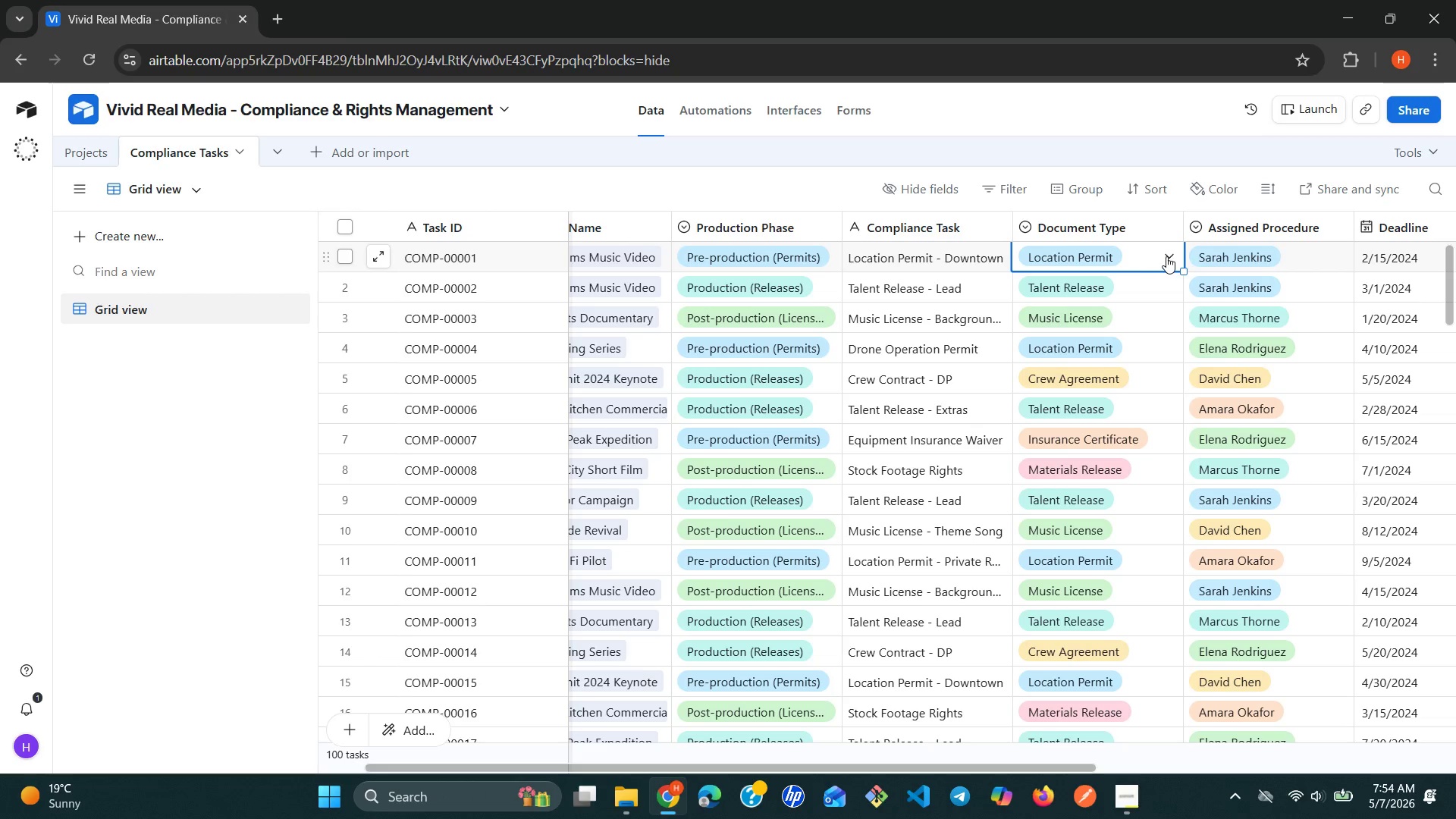 
left_click([1166, 256])
 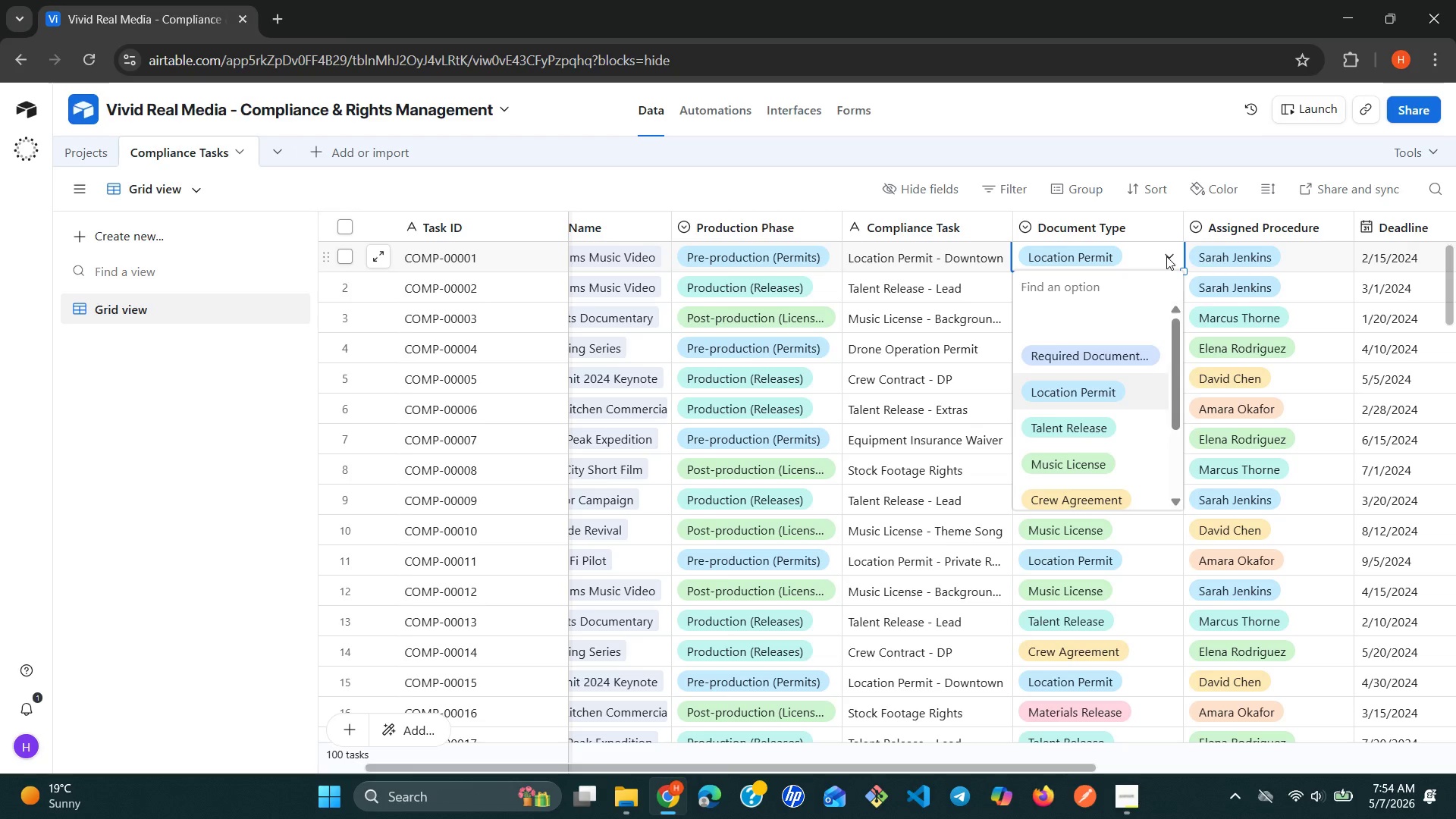 
left_click([1166, 256])
 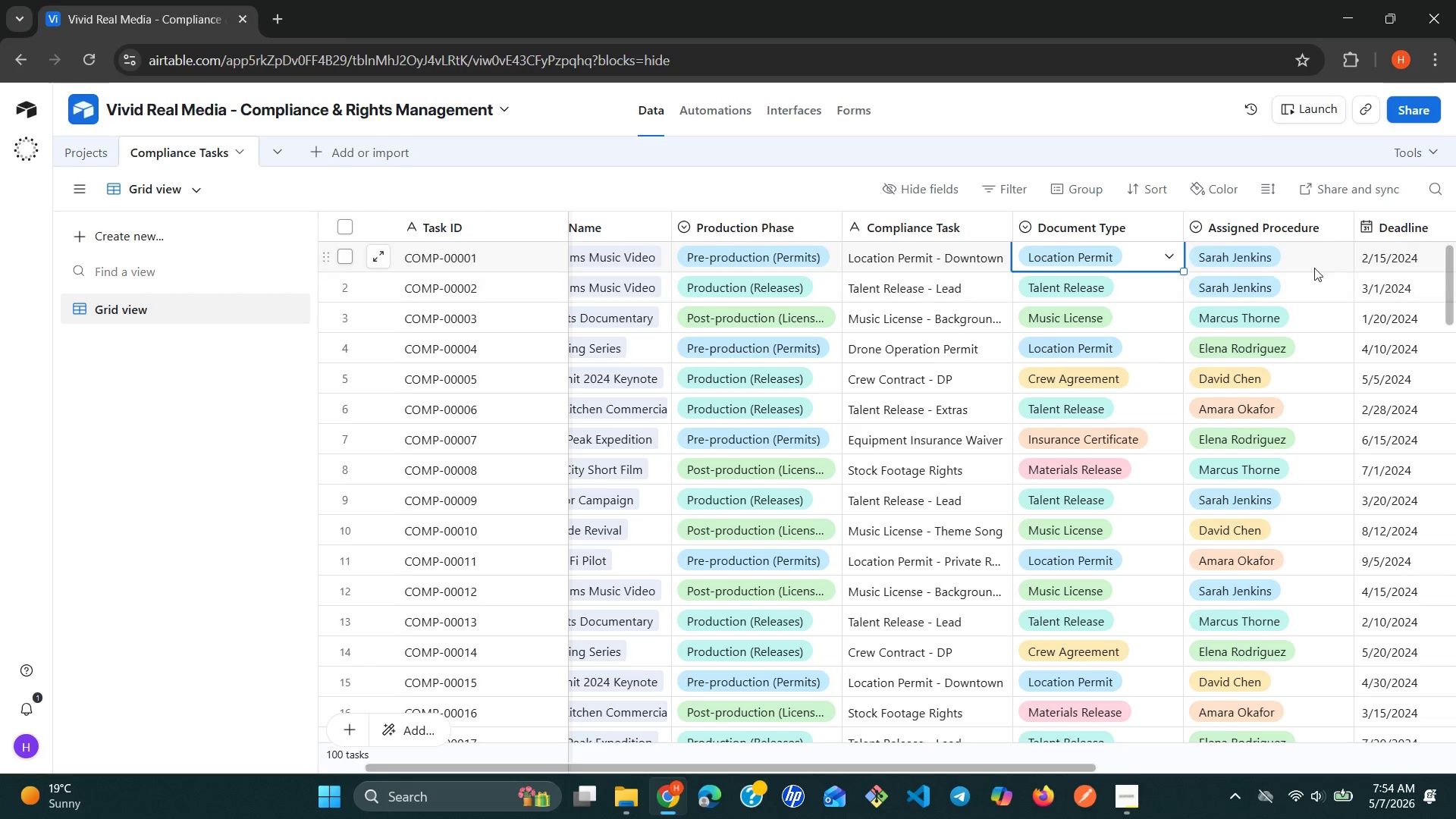 
left_click([1298, 259])
 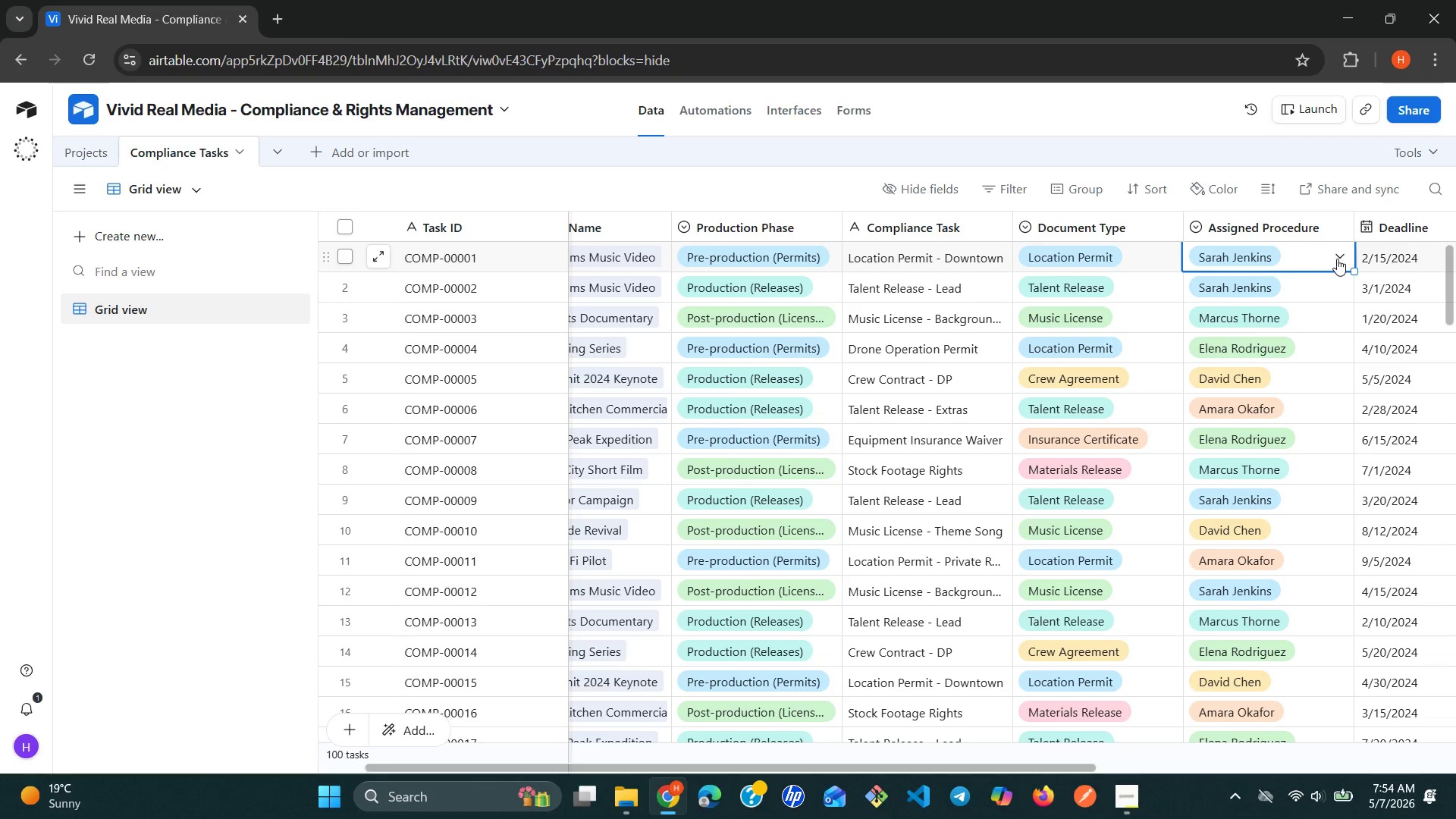 
left_click([1337, 259])
 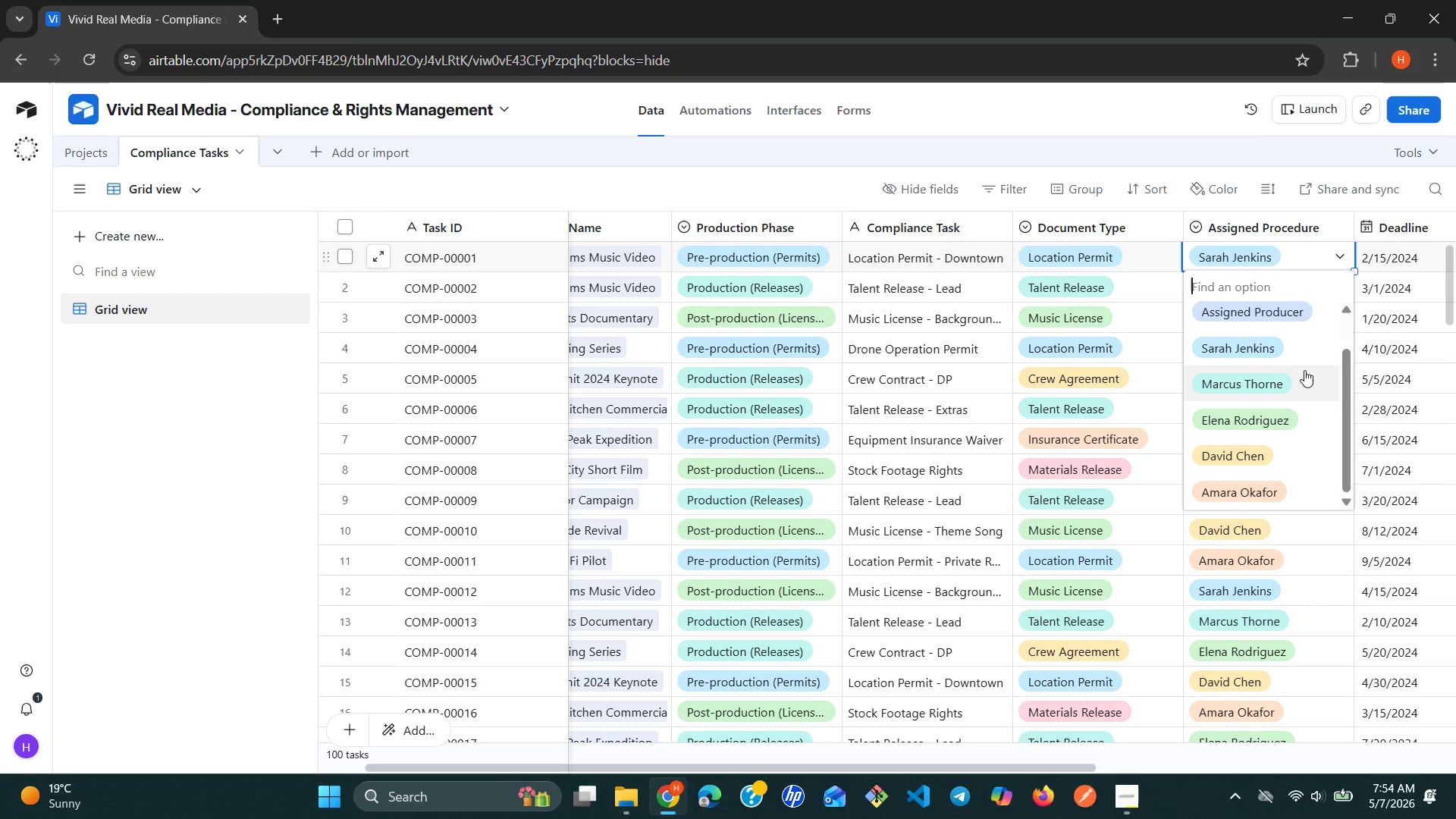 
wait(39.33)
 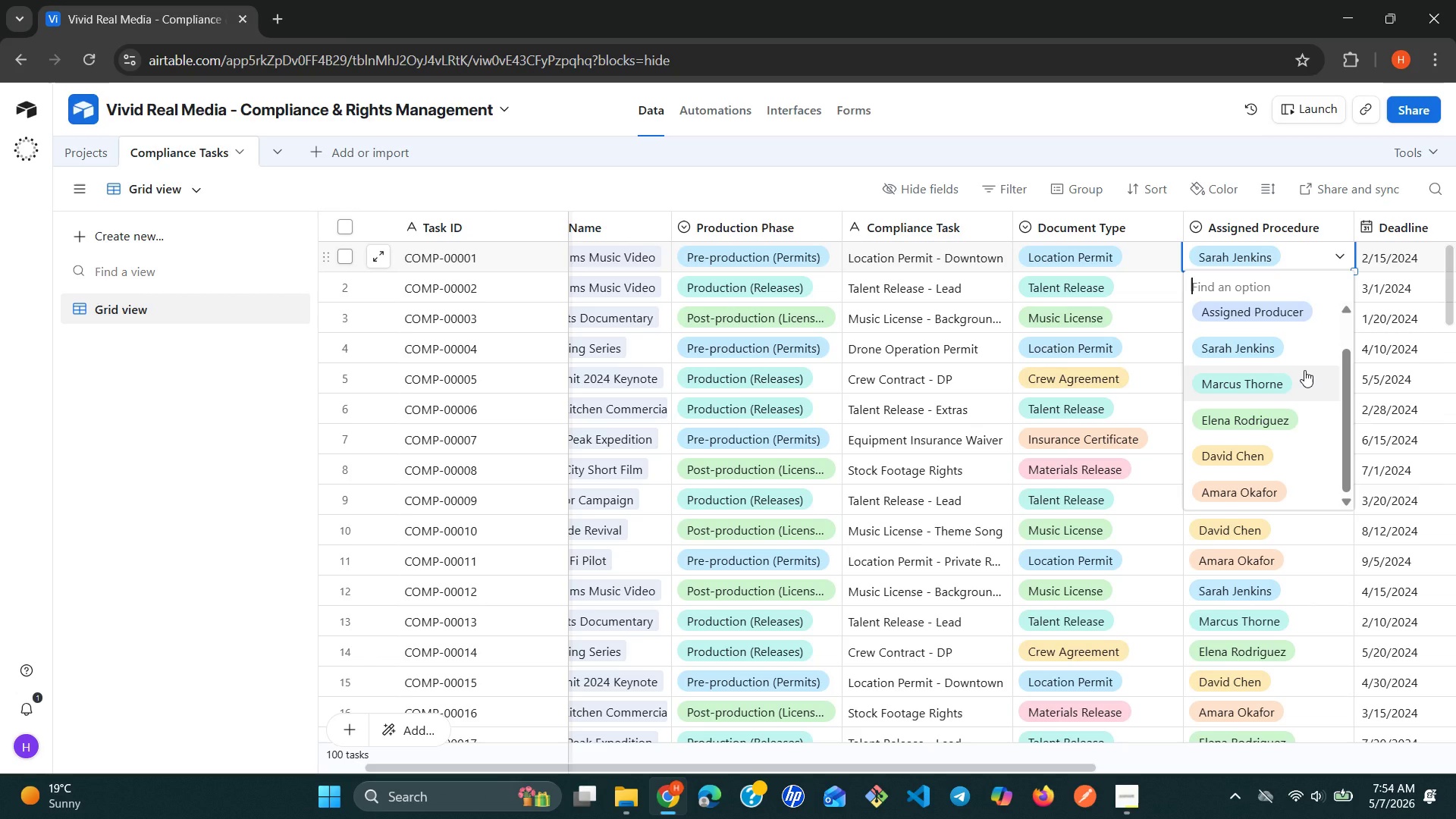 
left_click([1338, 226])
 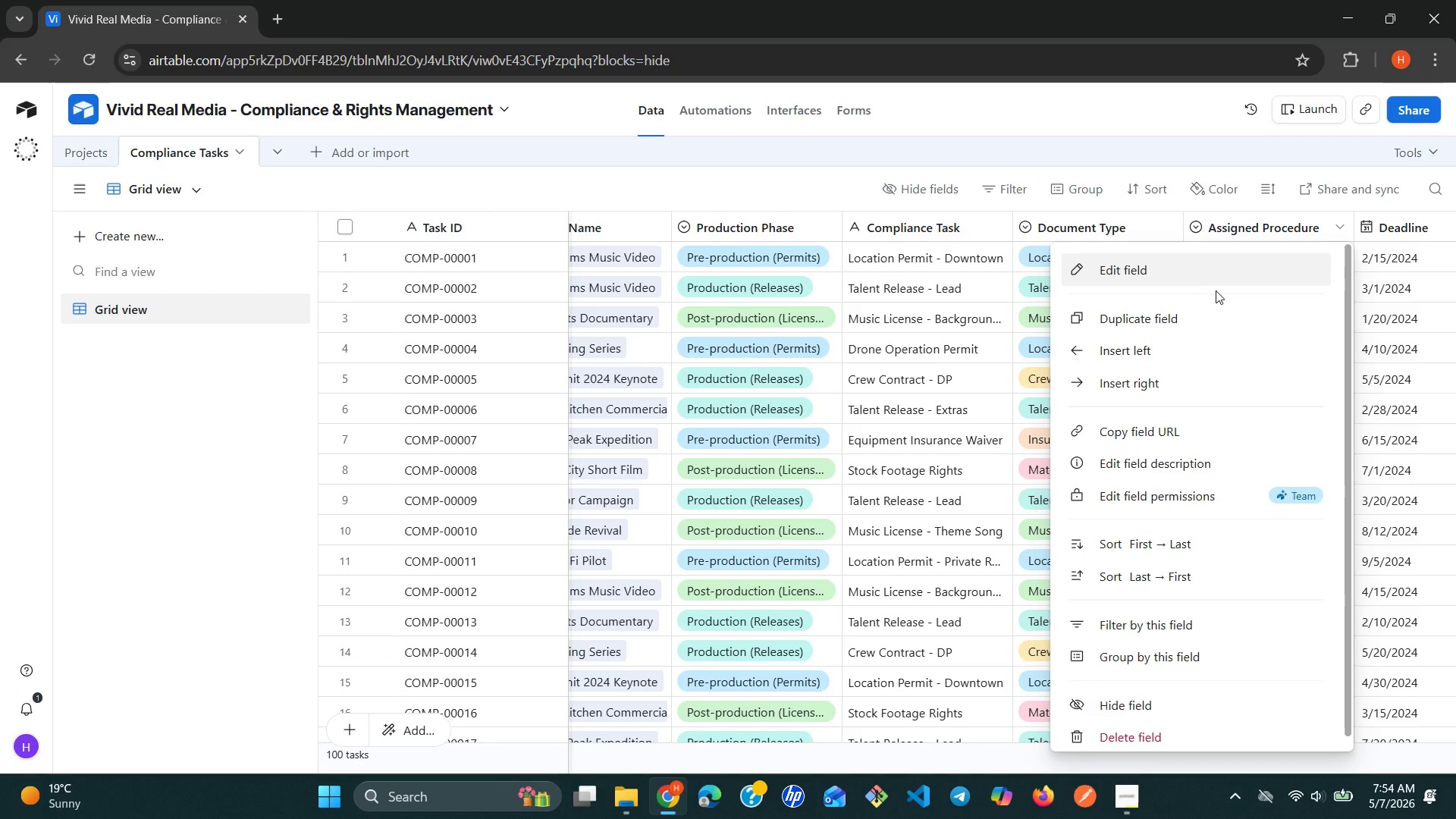 
left_click([1206, 291])
 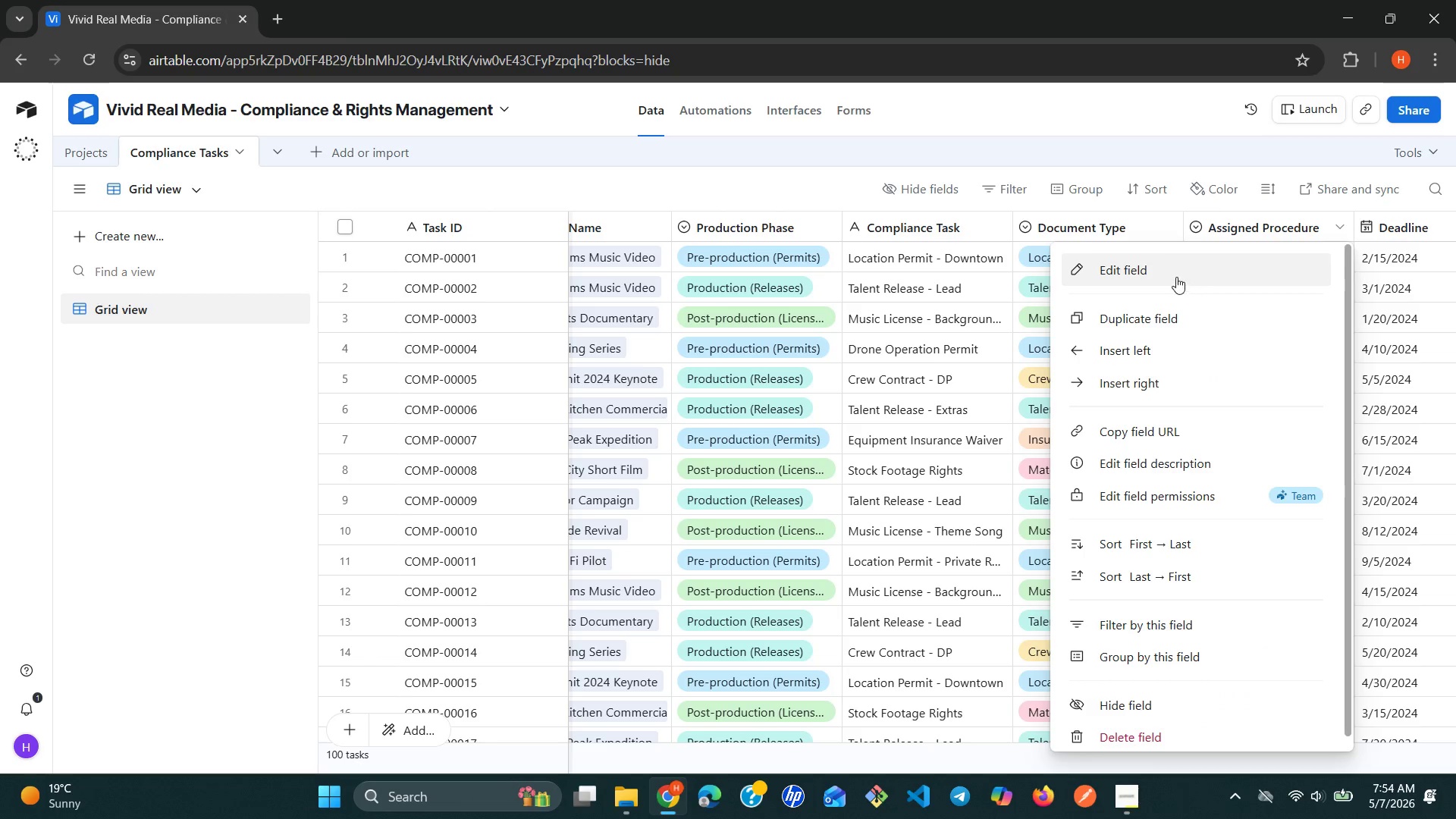 
left_click([1175, 276])
 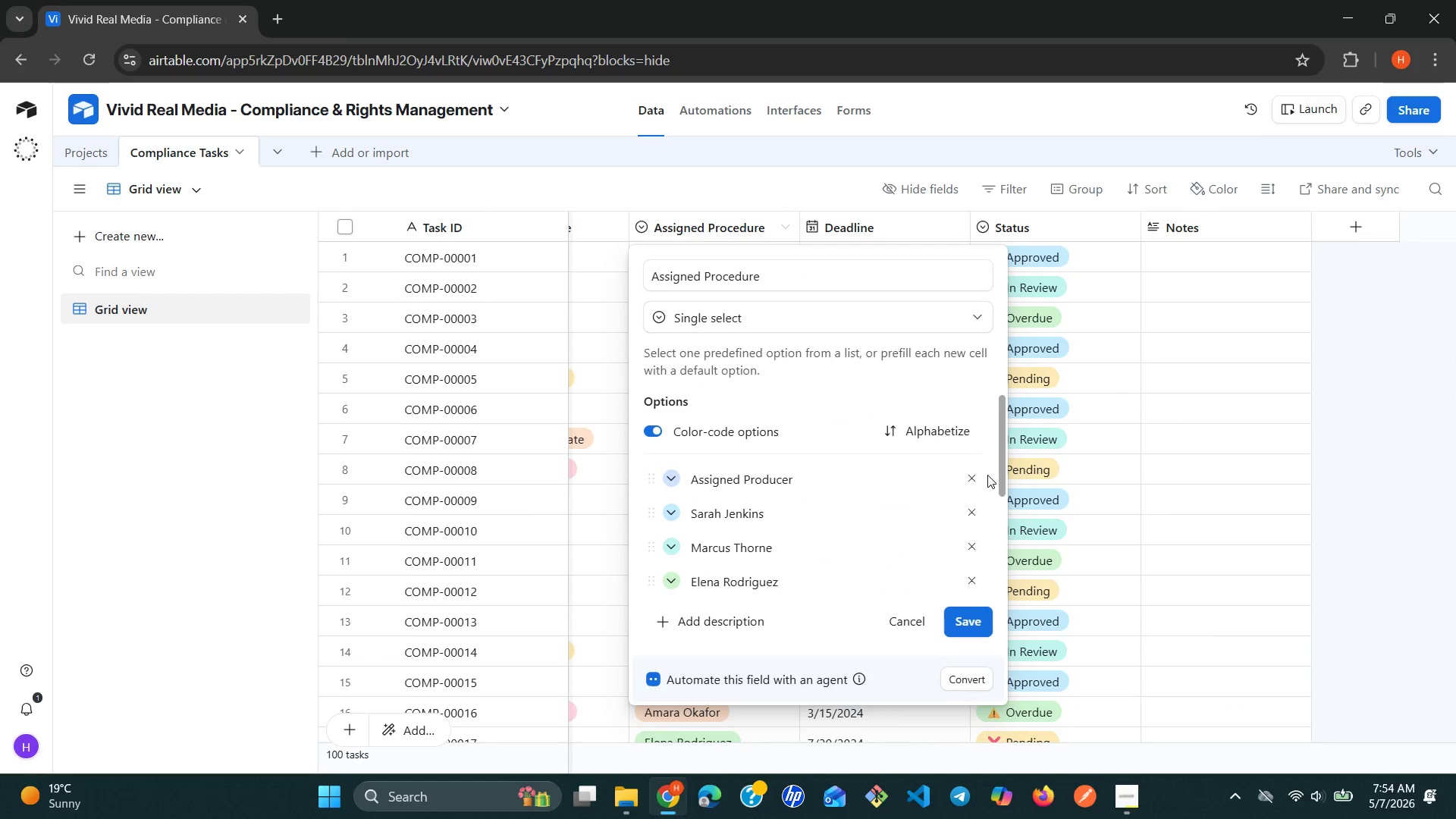 
left_click([974, 479])
 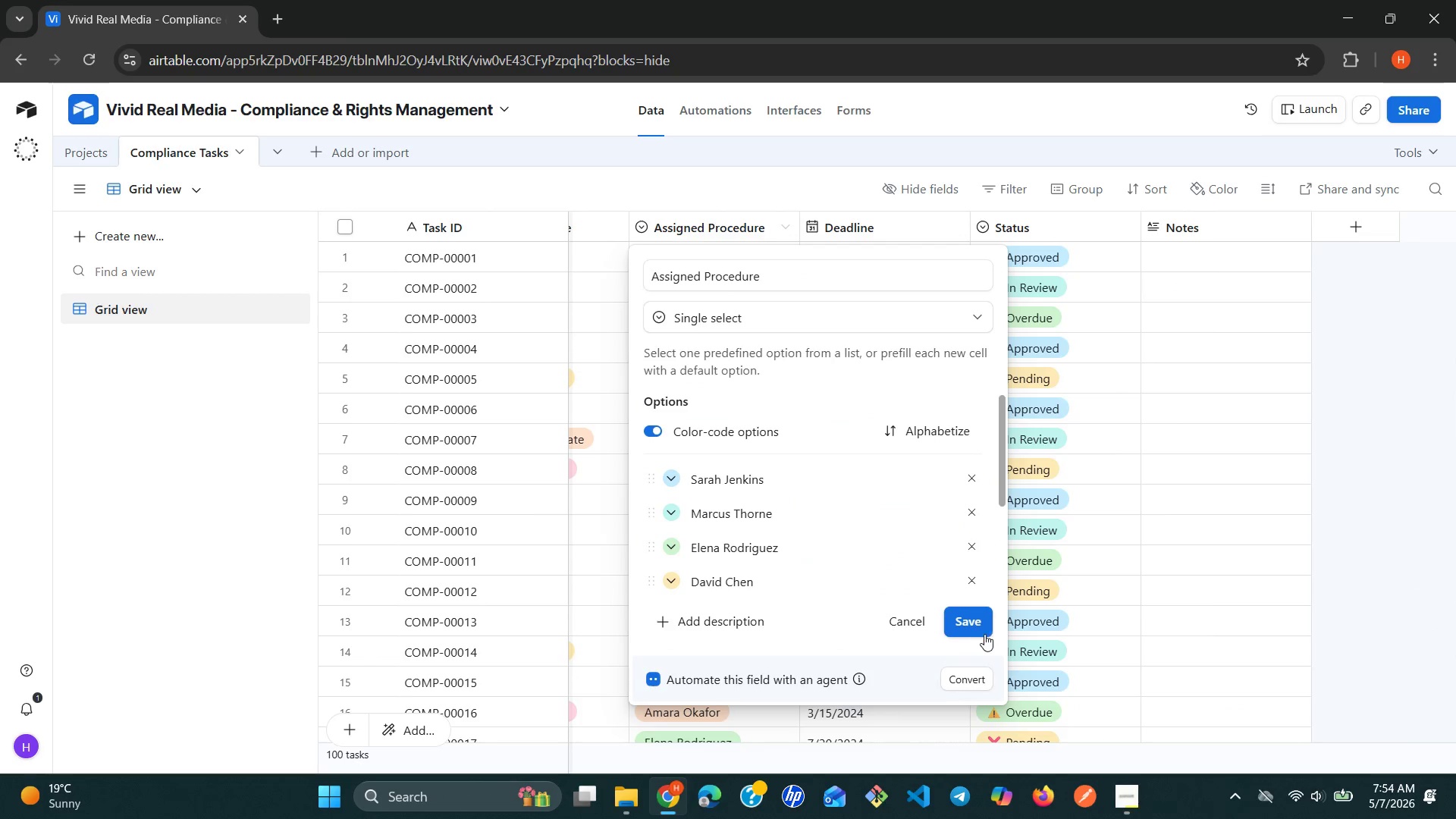 
left_click([968, 626])
 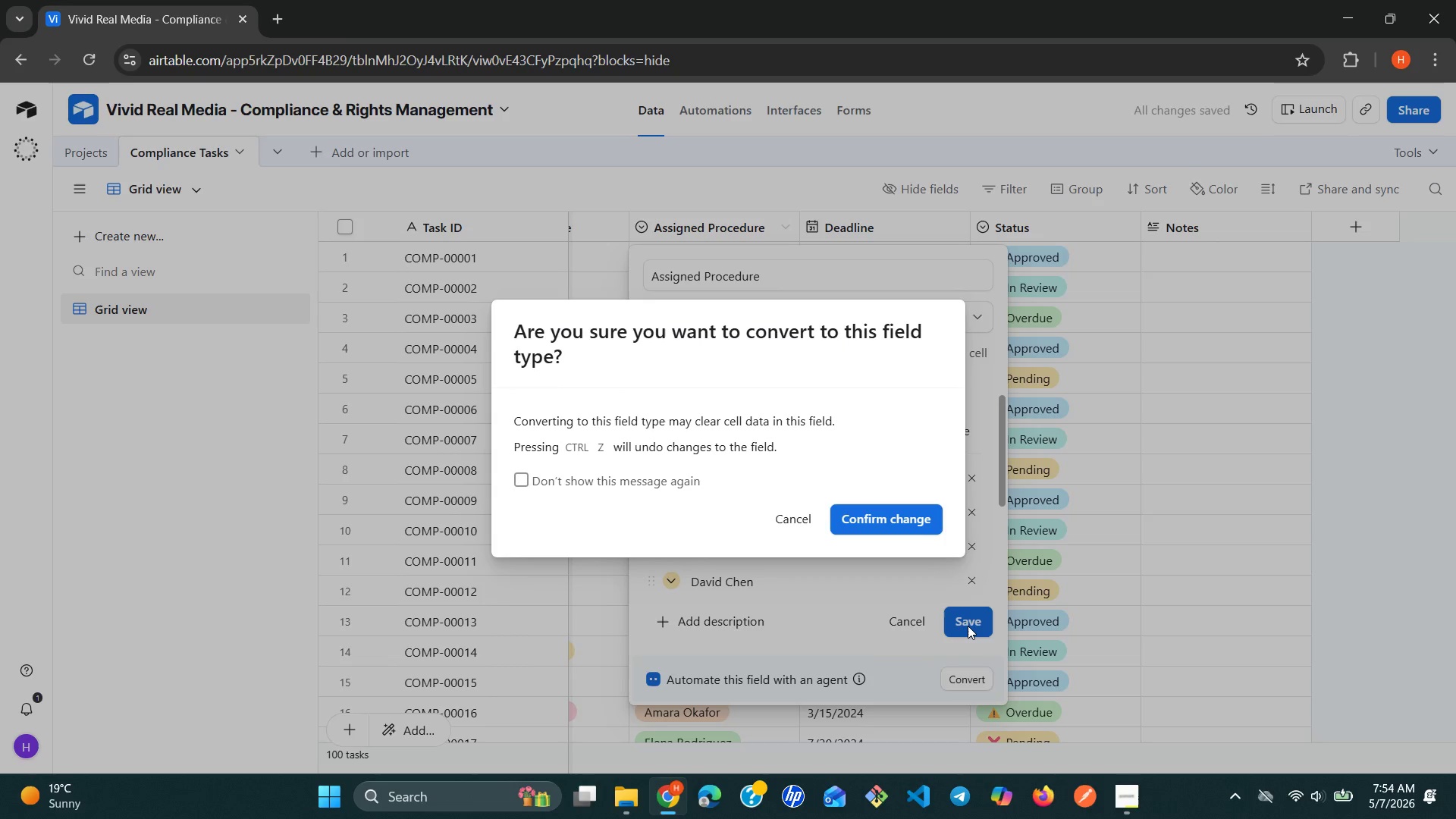 
left_click([895, 517])
 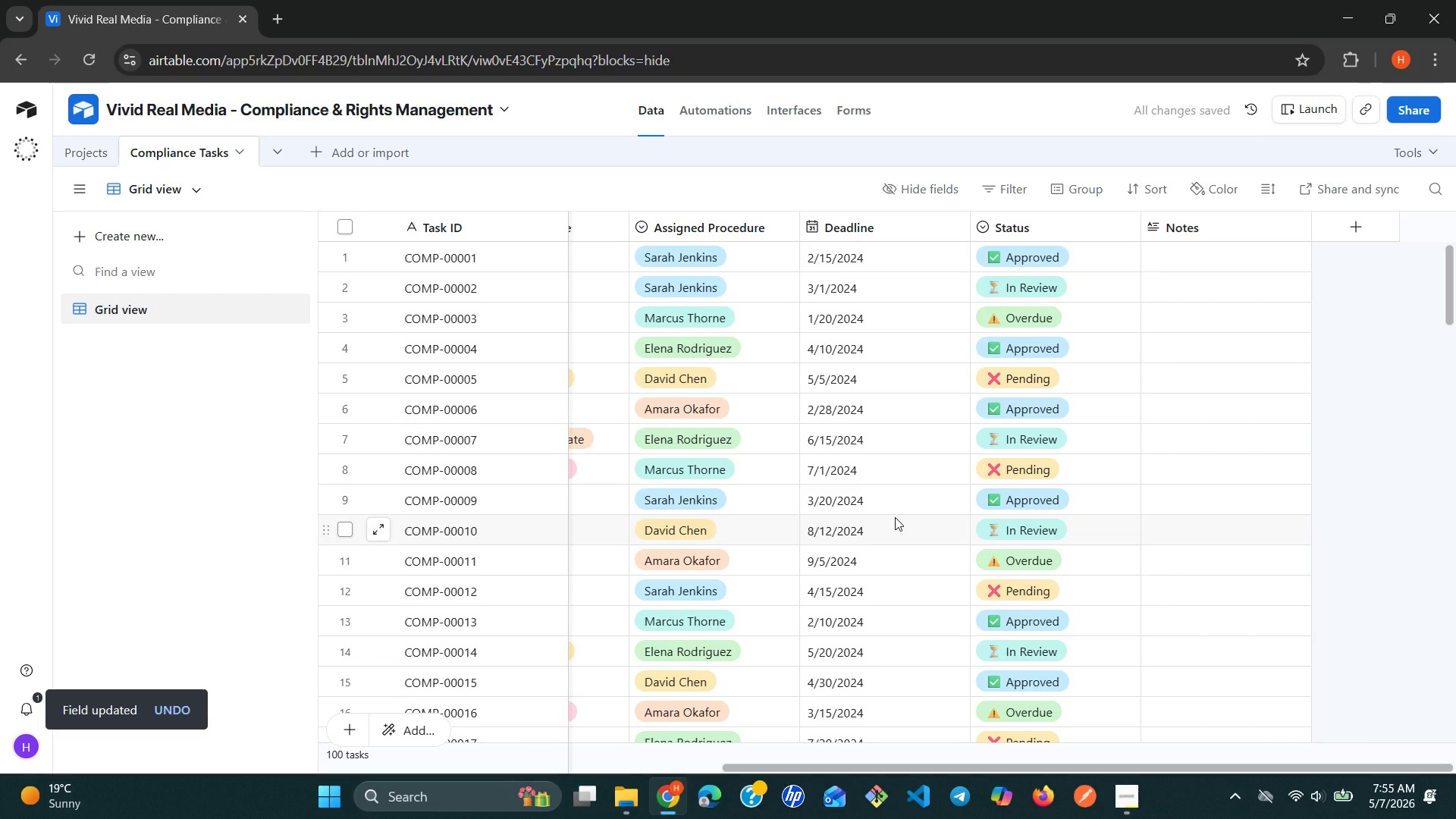 
wait(9.17)
 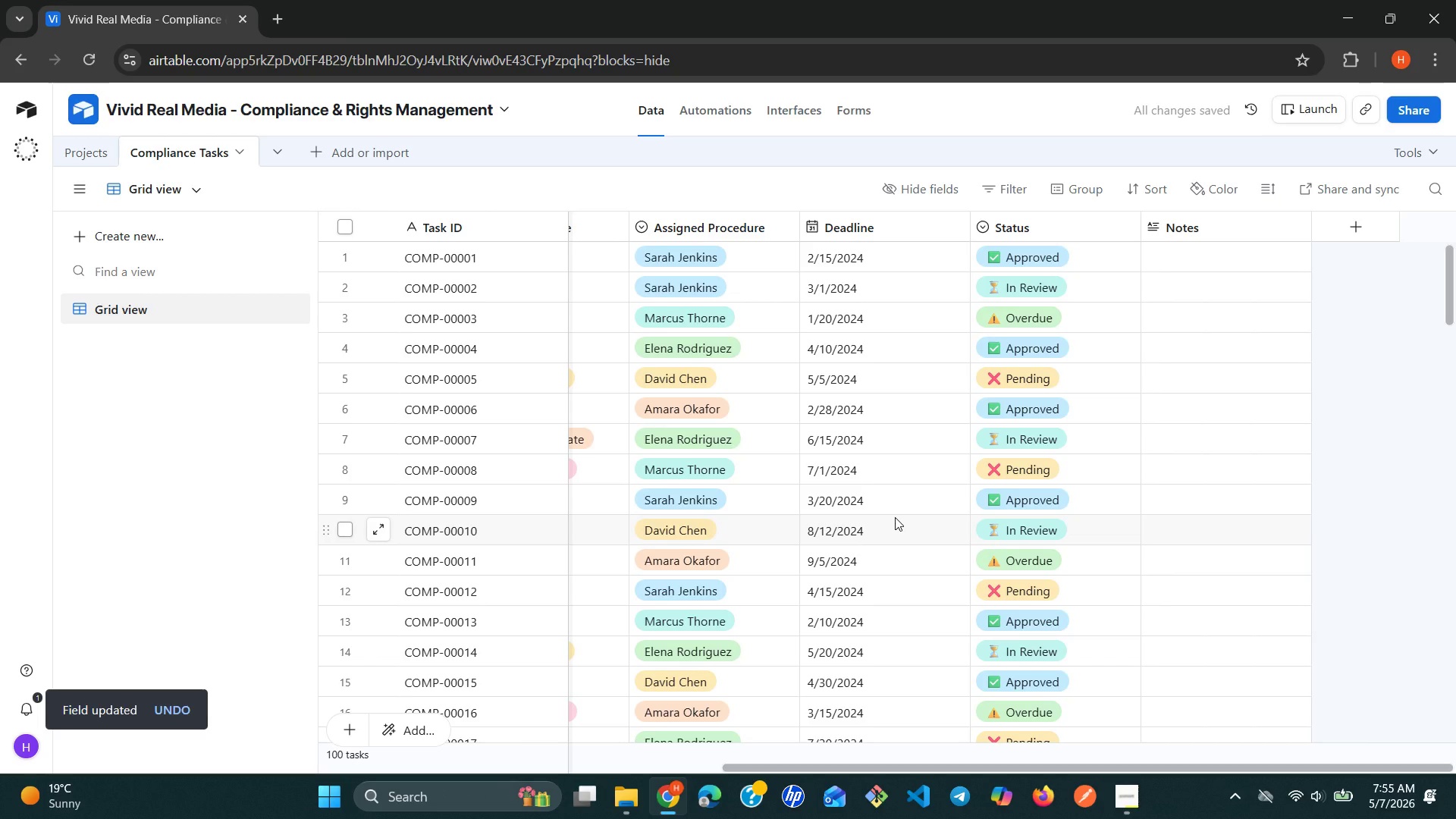 
left_click([1127, 223])
 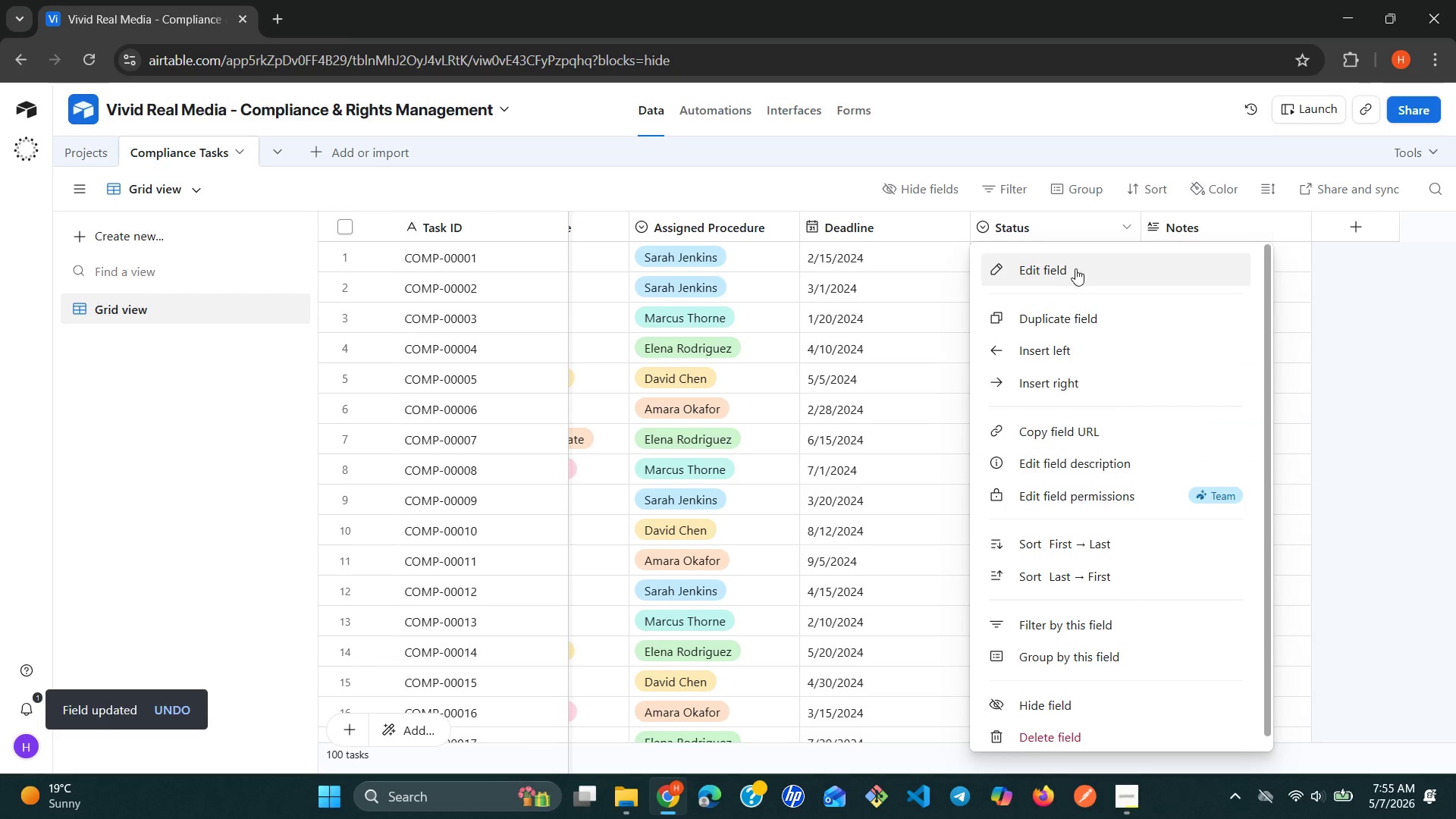 
left_click([1072, 269])
 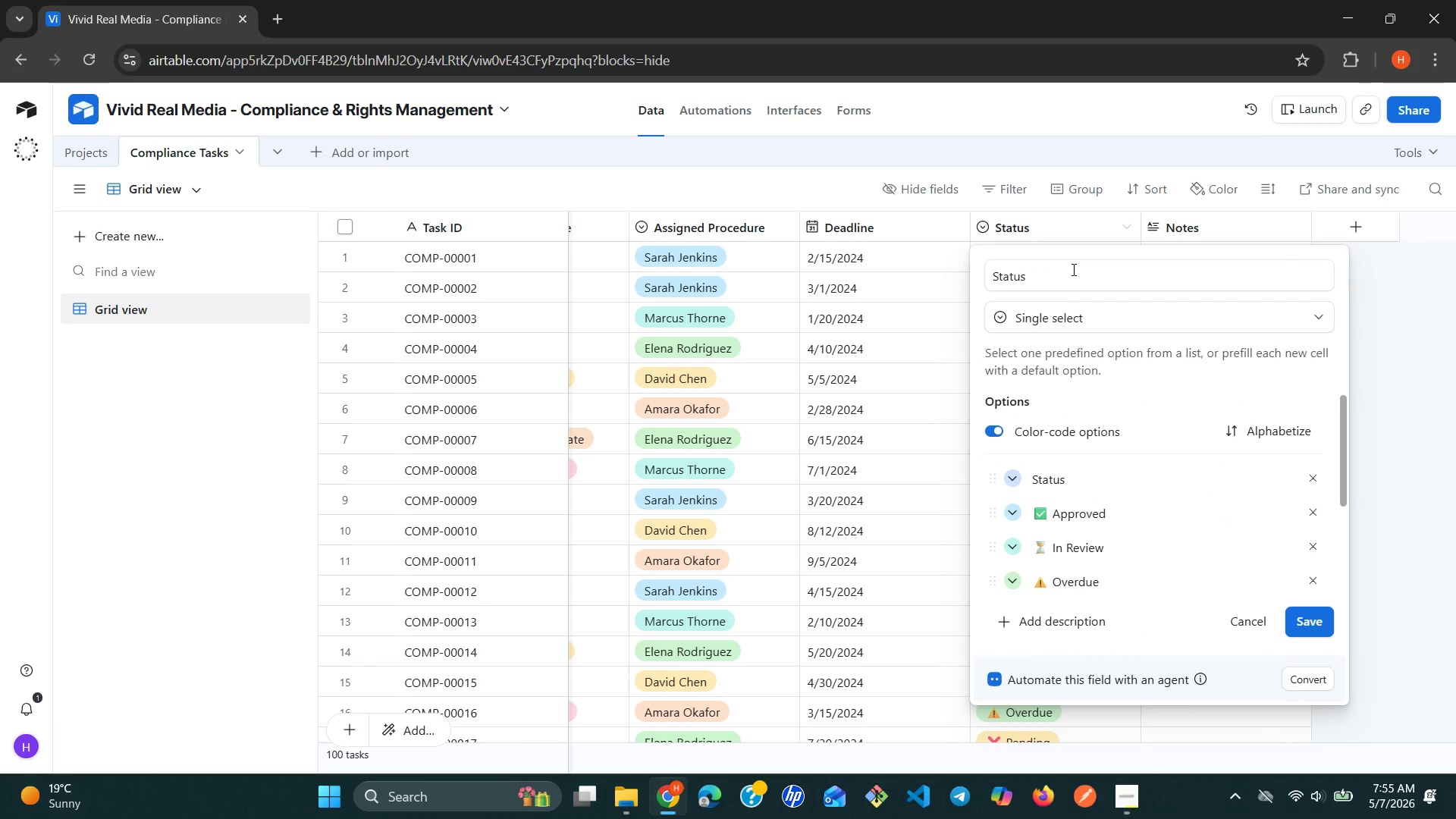 
mouse_move([1131, 512])
 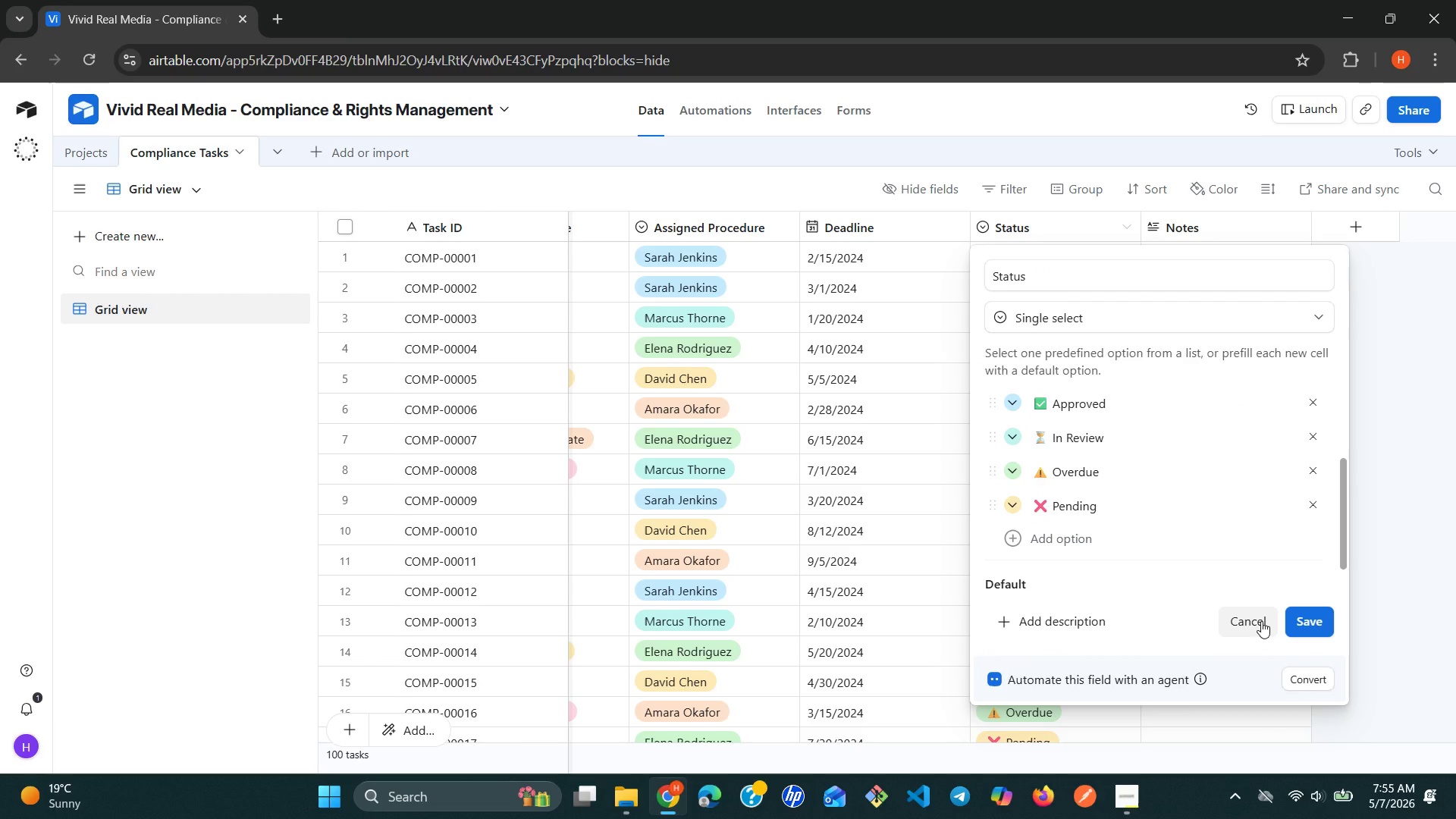 
left_click([1261, 621])
 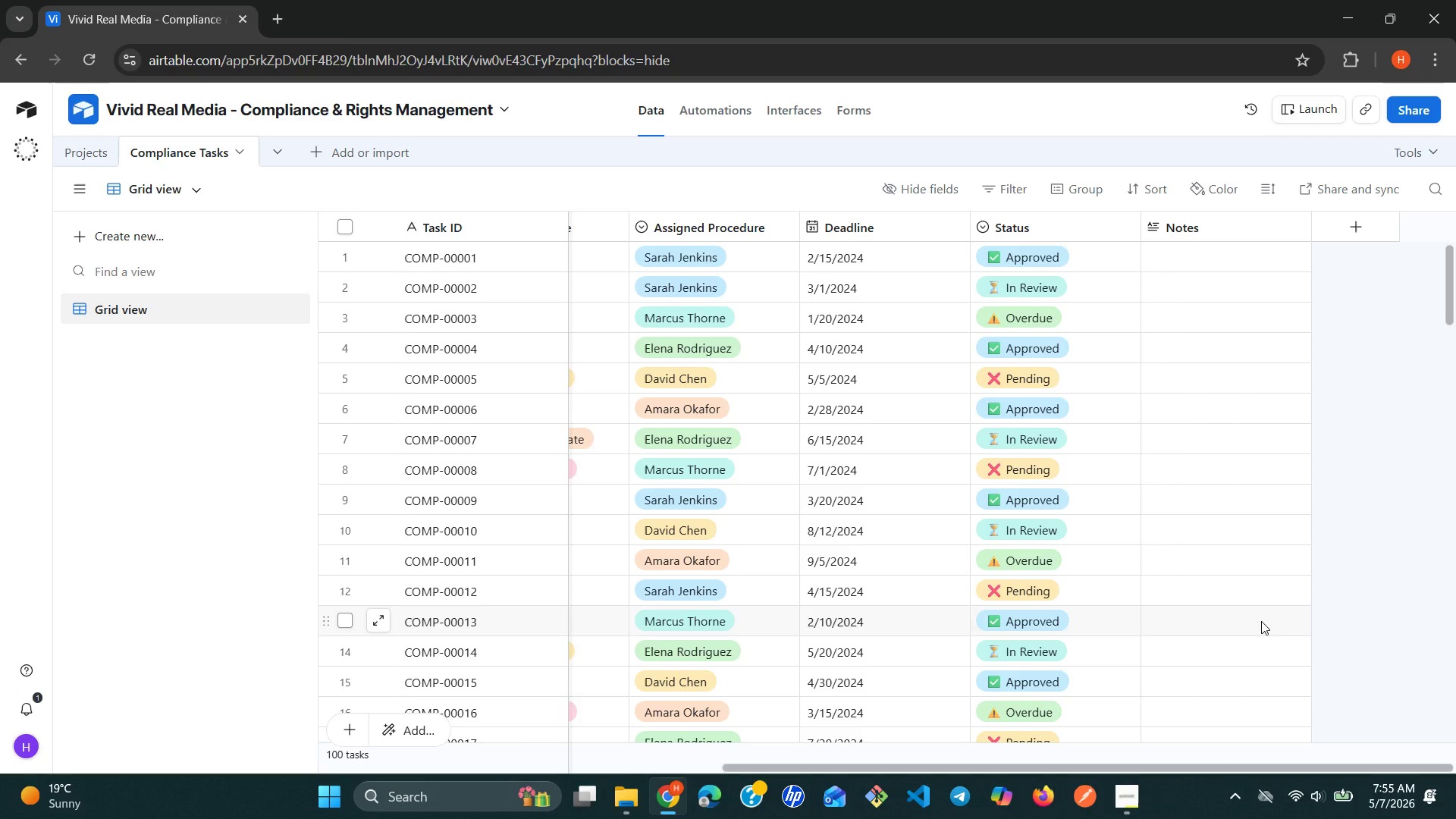 
wait(34.2)
 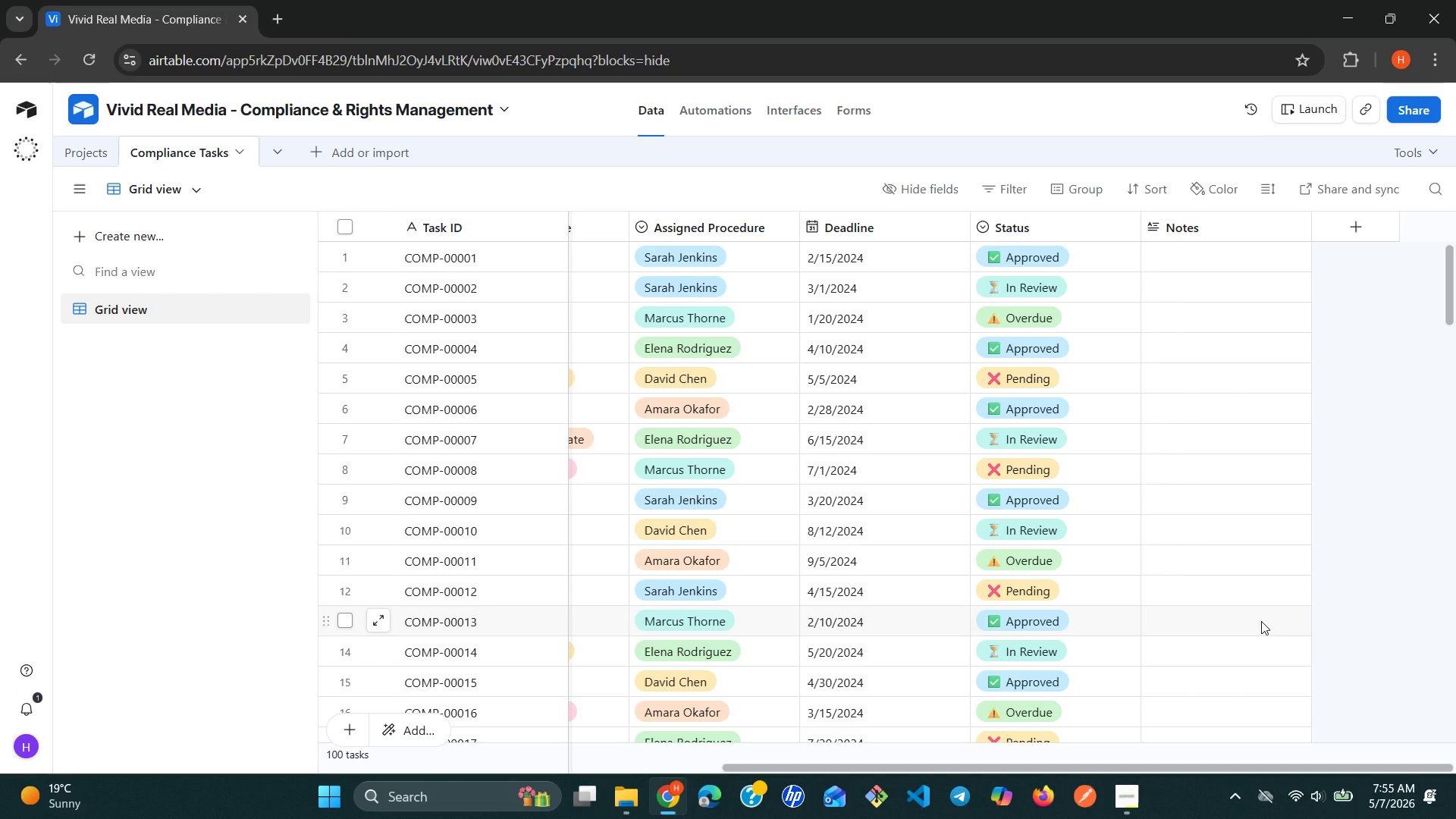 
left_click([1347, 228])
 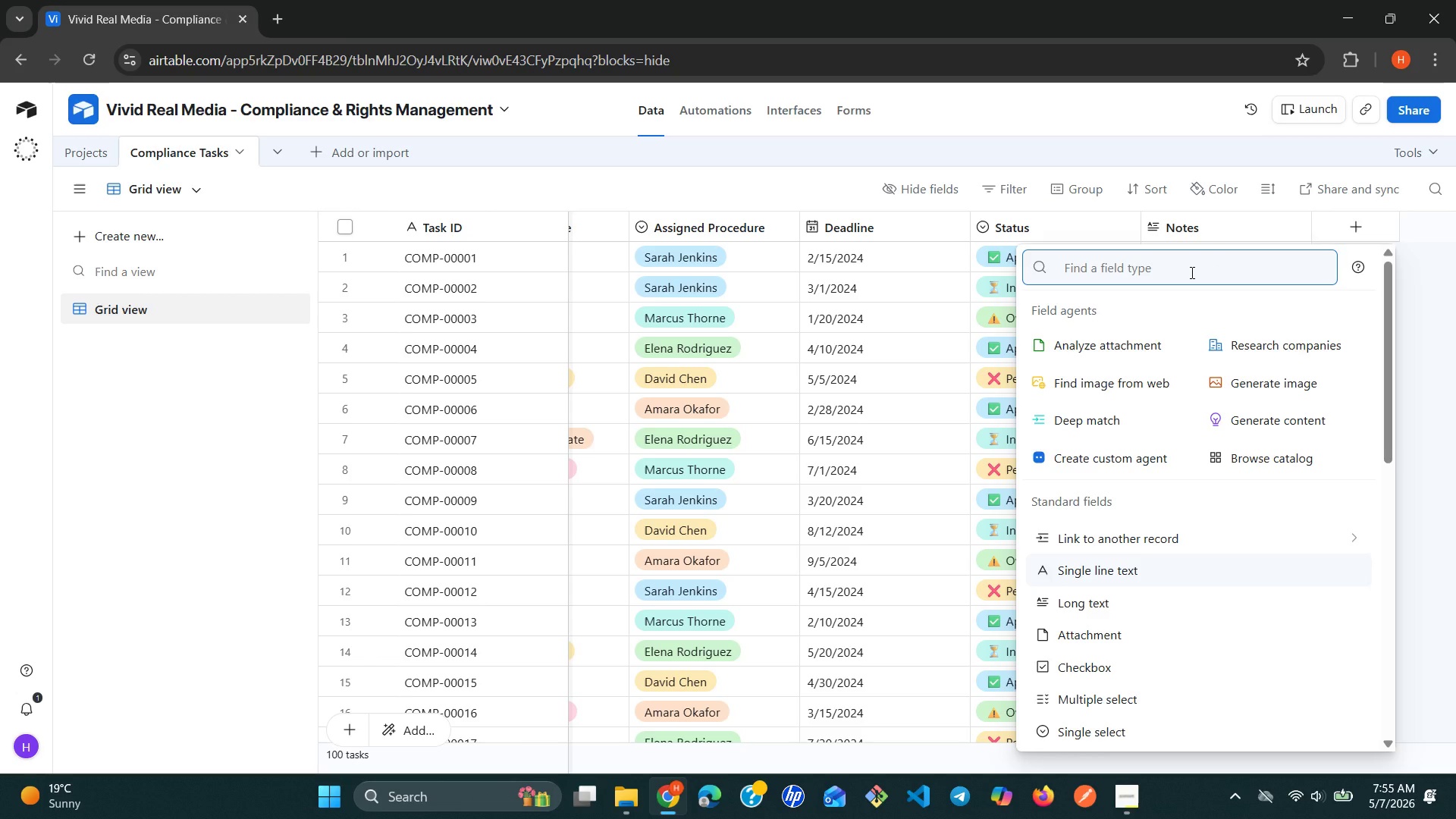 
type(for)
 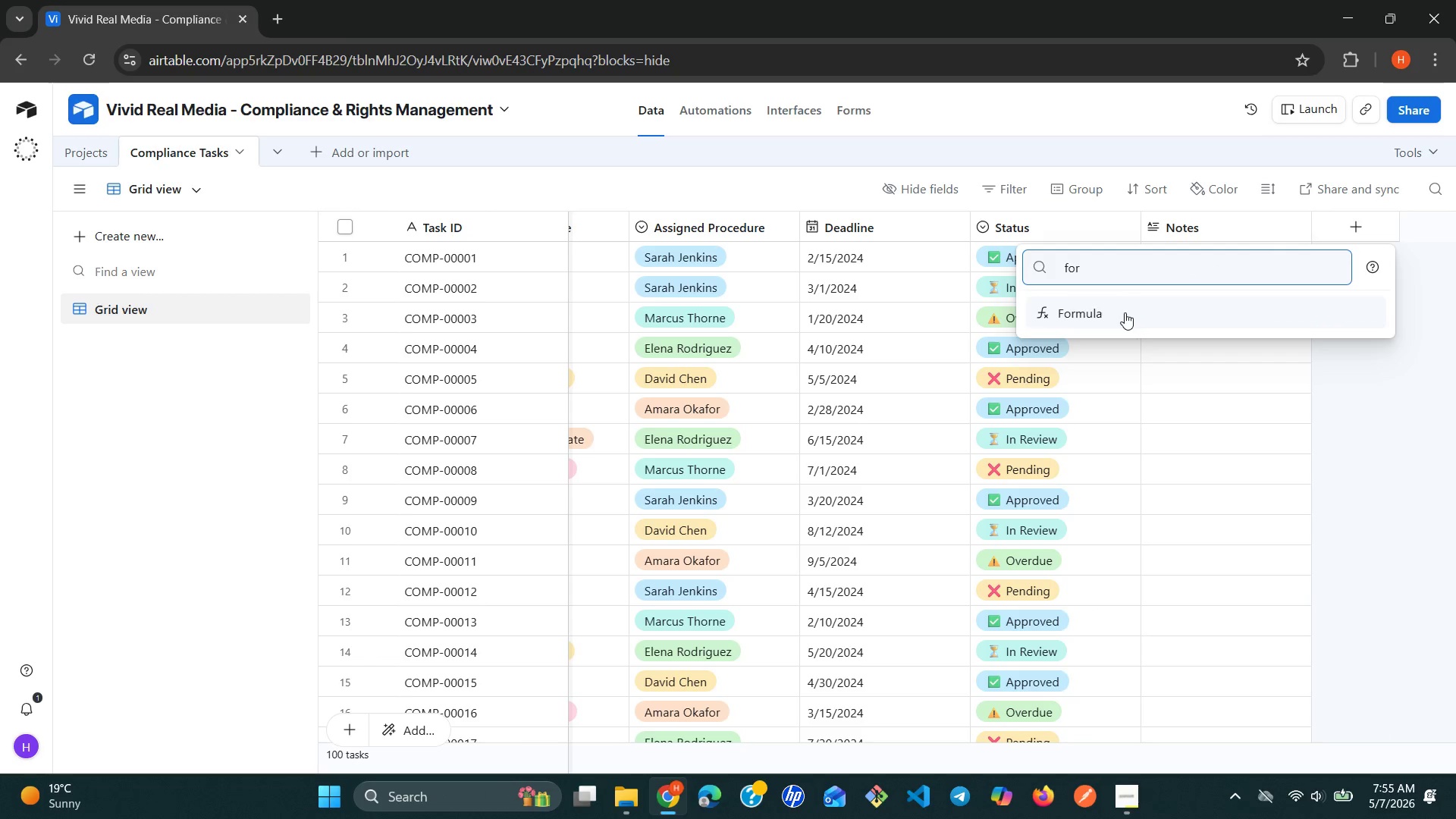 
left_click([1122, 312])
 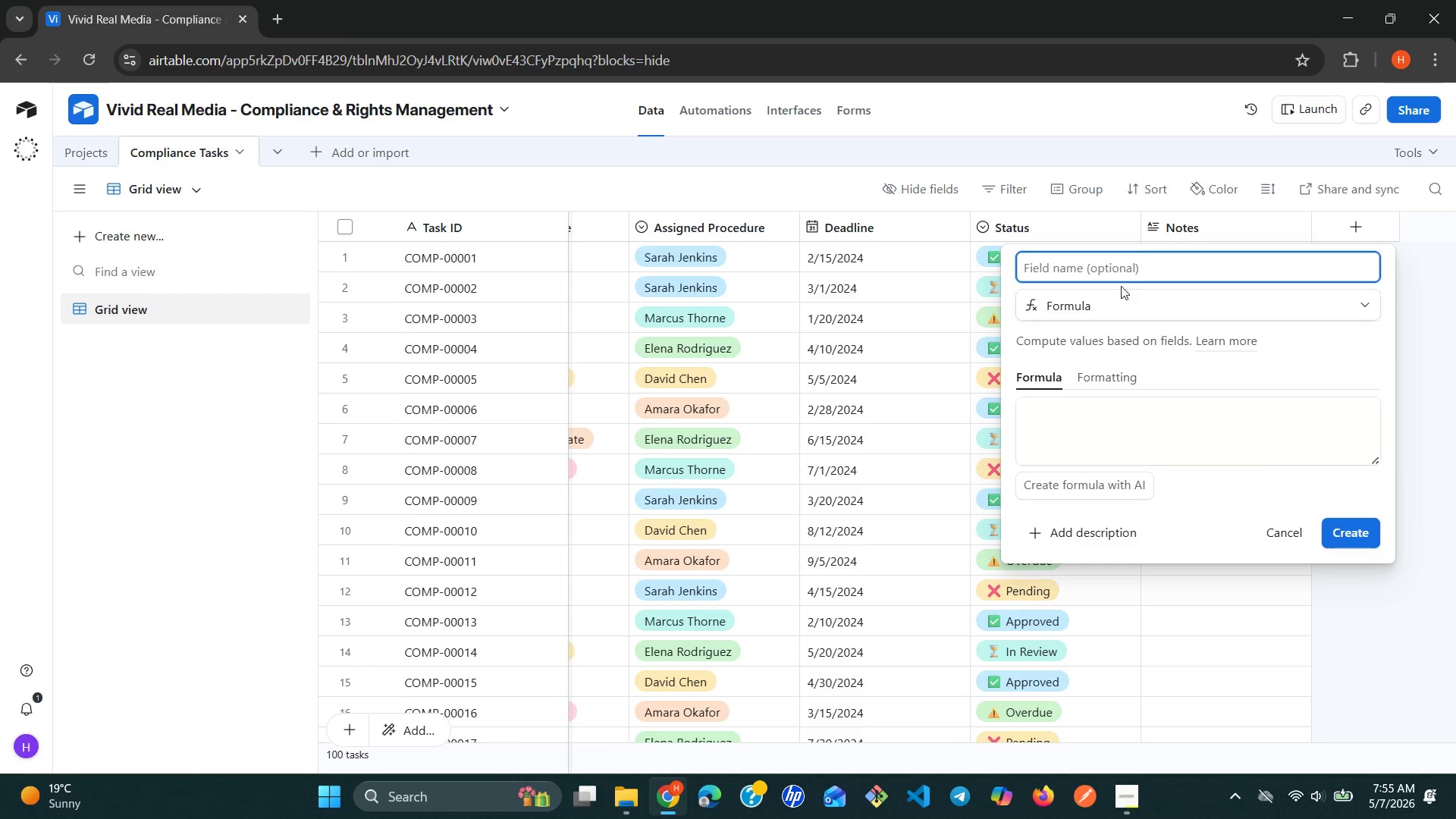 
type(Compliance Task)
 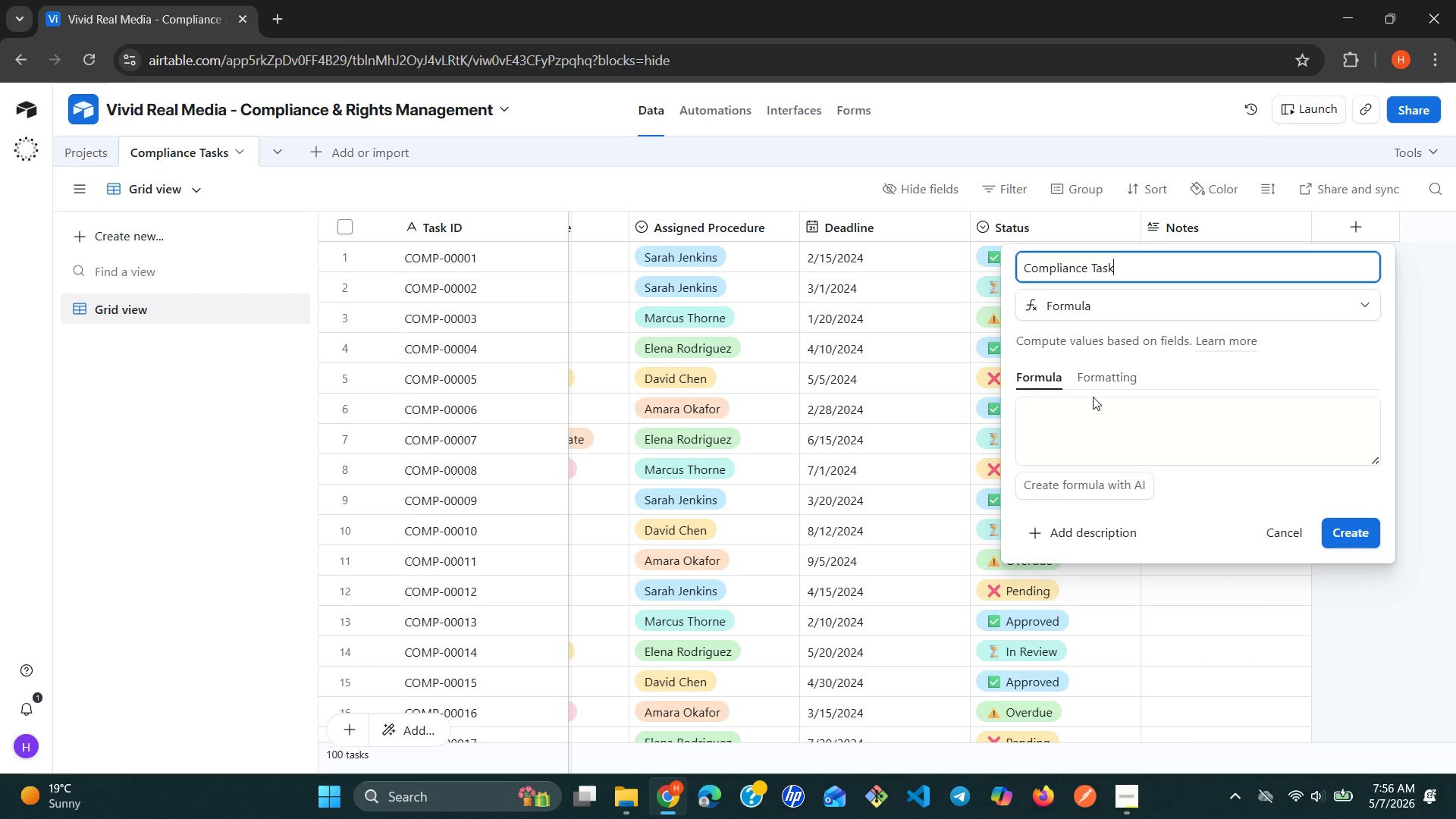 
left_click([1088, 412])
 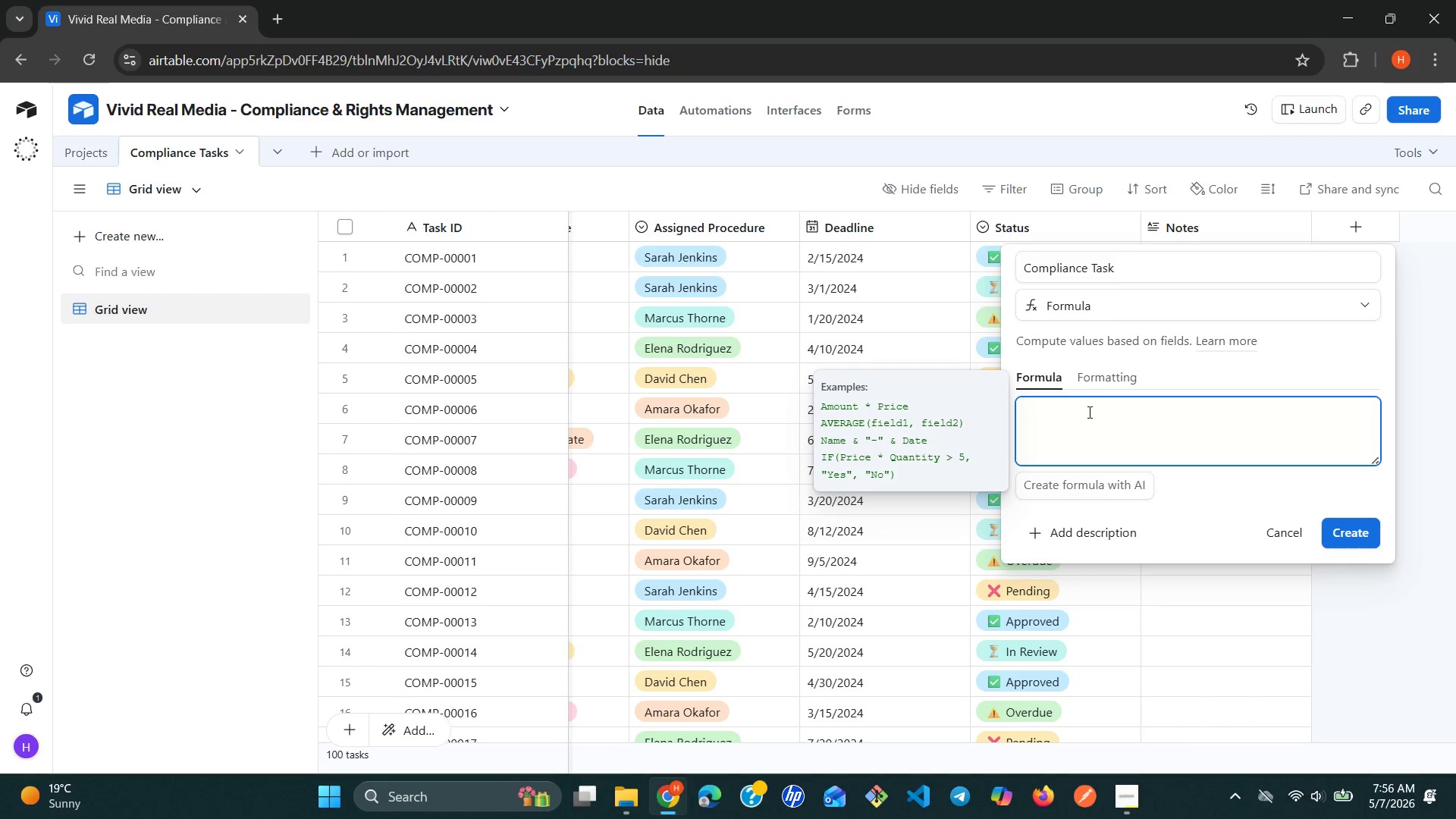 
wait(9.64)
 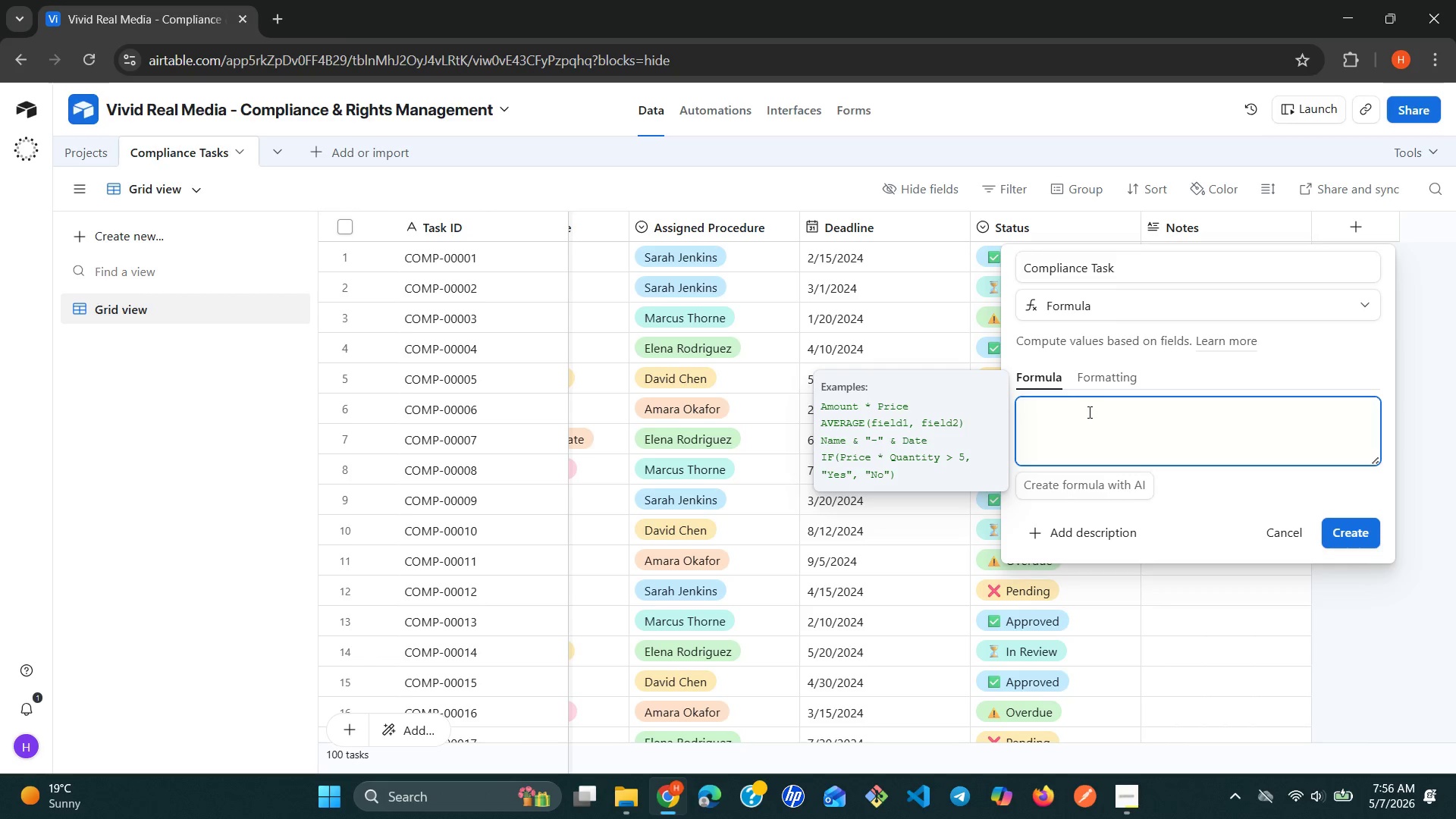 
left_click([1159, 267])
 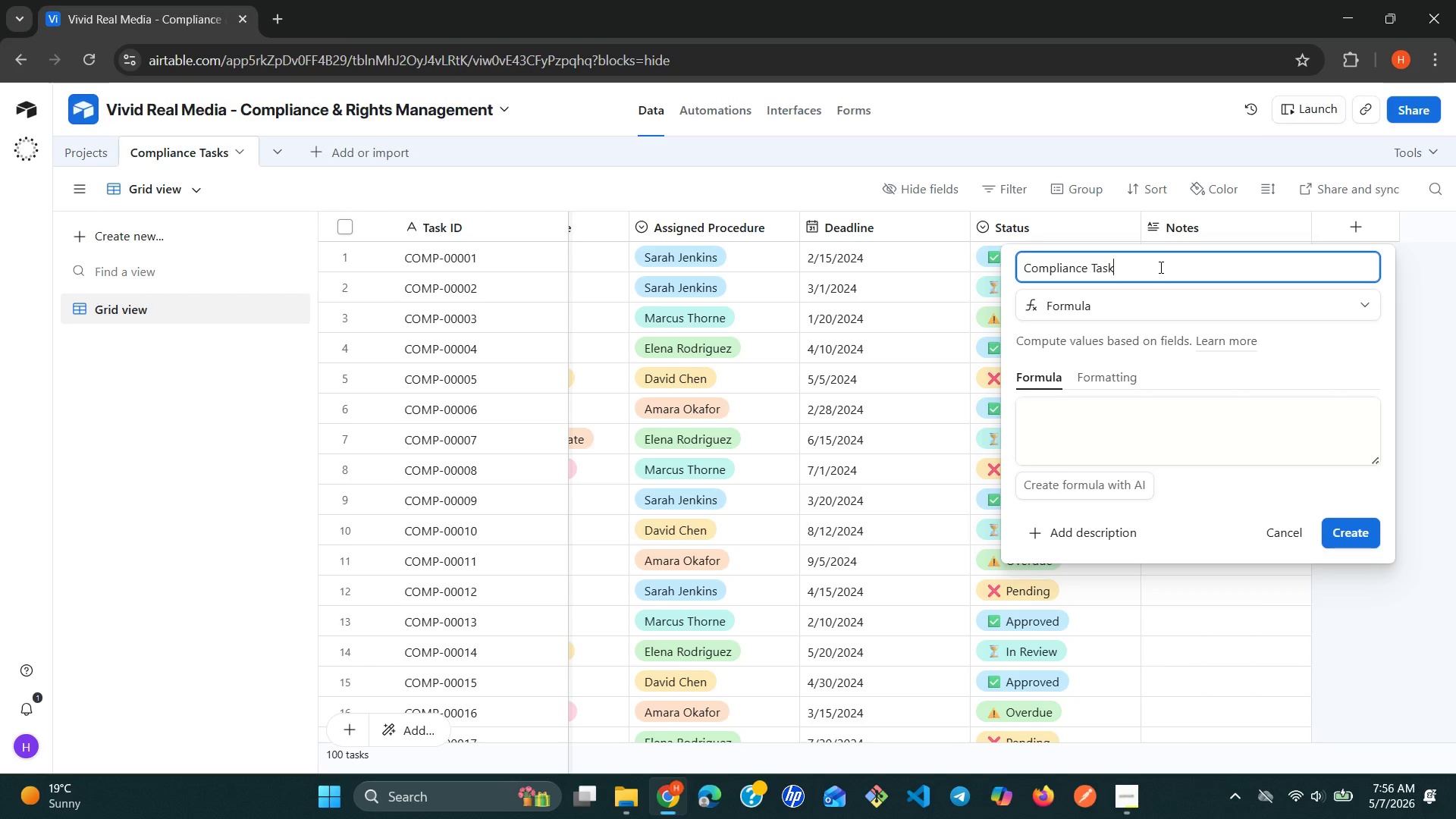 
key(Backspace)
key(Backspace)
key(Backspace)
key(Backspace)
type(Status)
 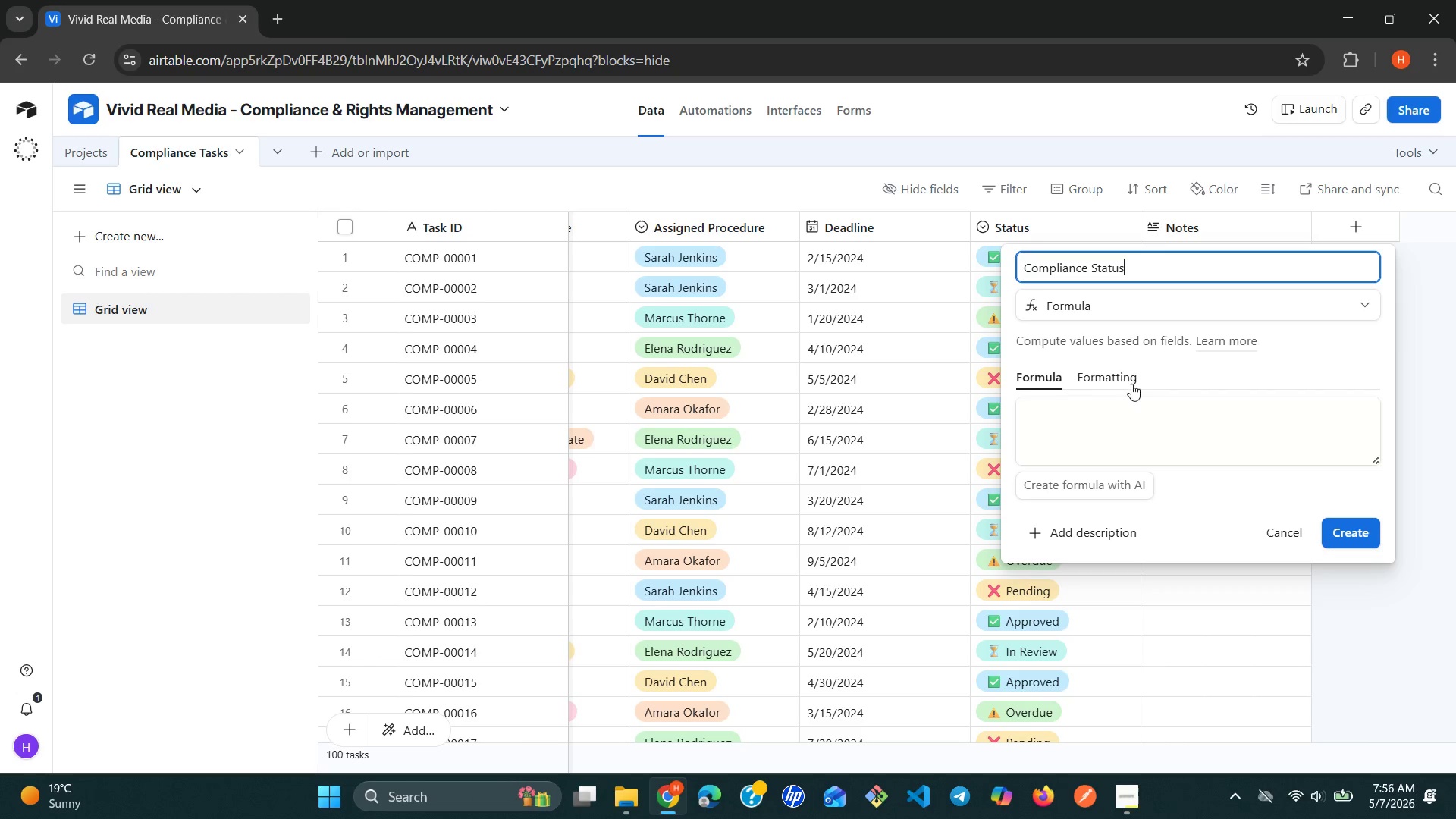 
left_click([1109, 396])
 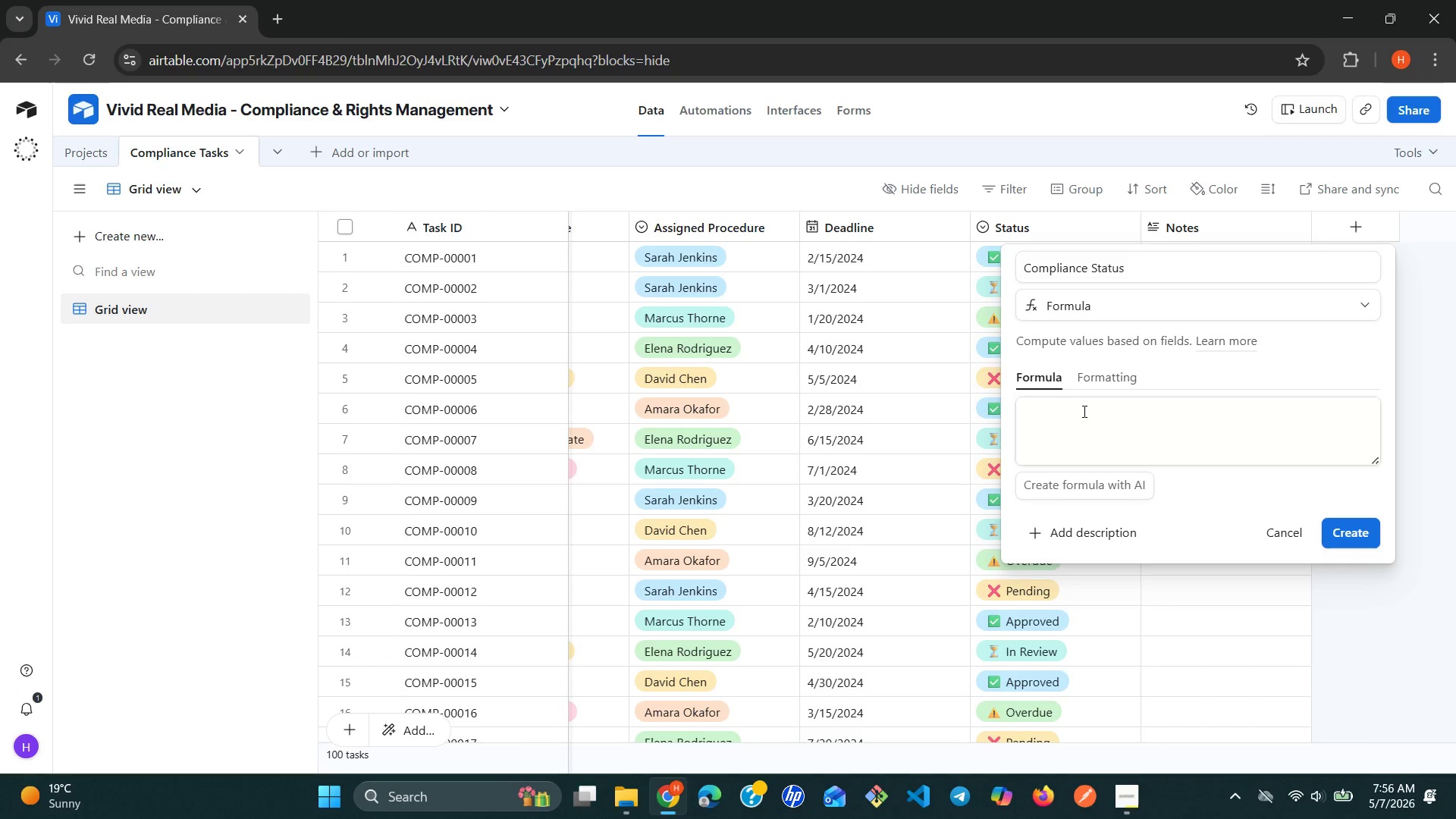 
left_click([1082, 412])
 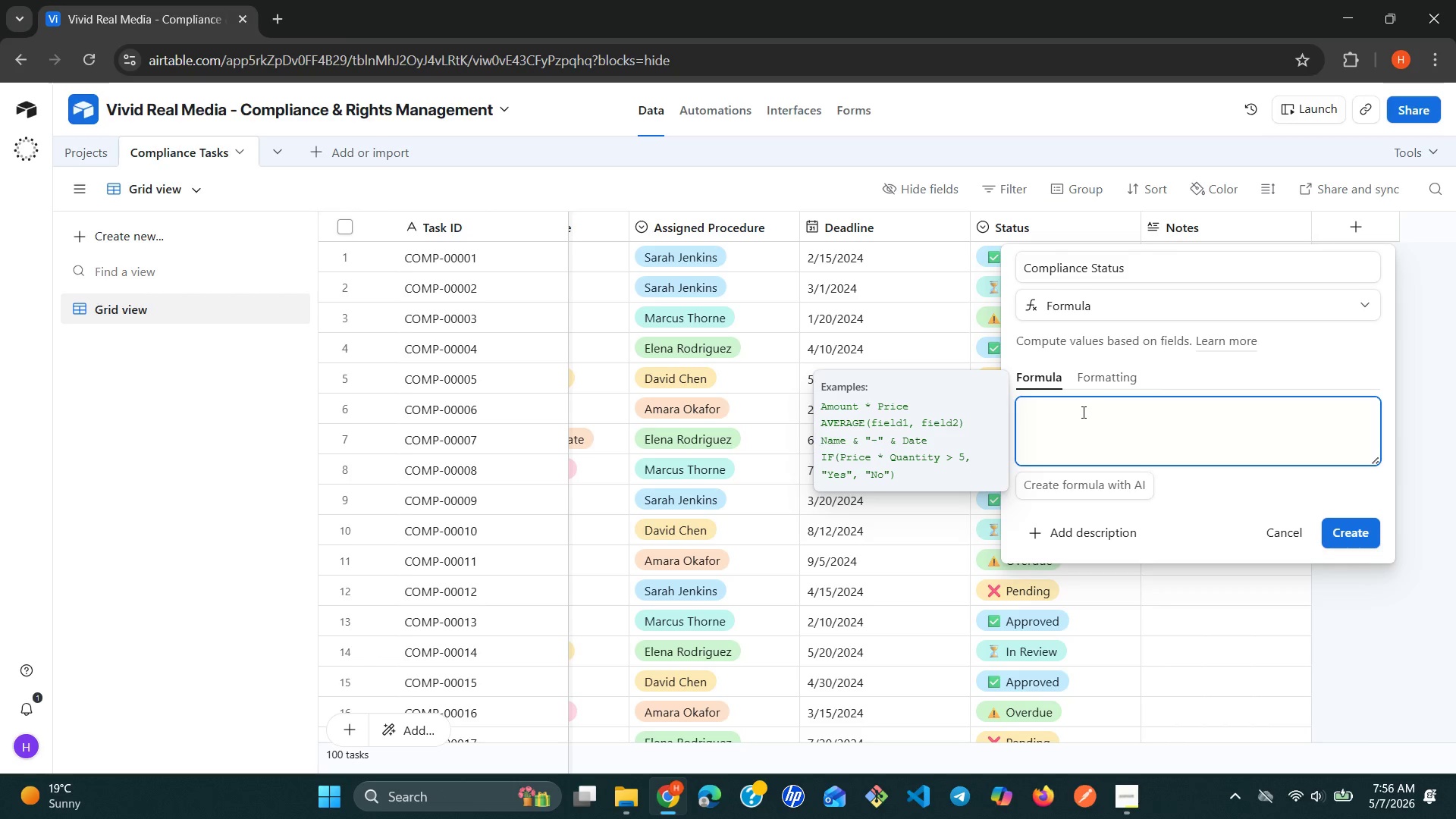 
wait(18.06)
 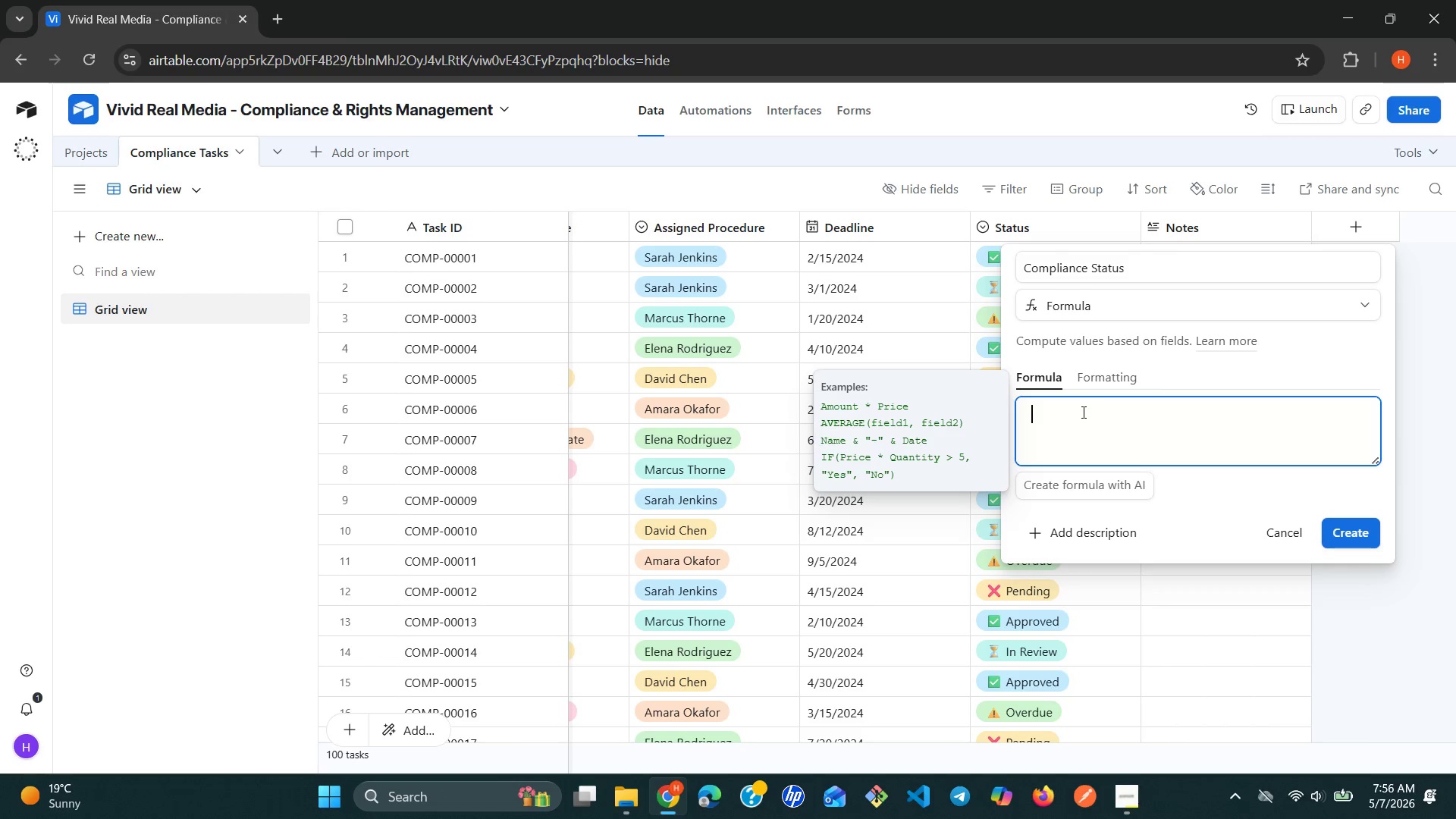 
key(Shift+I)
 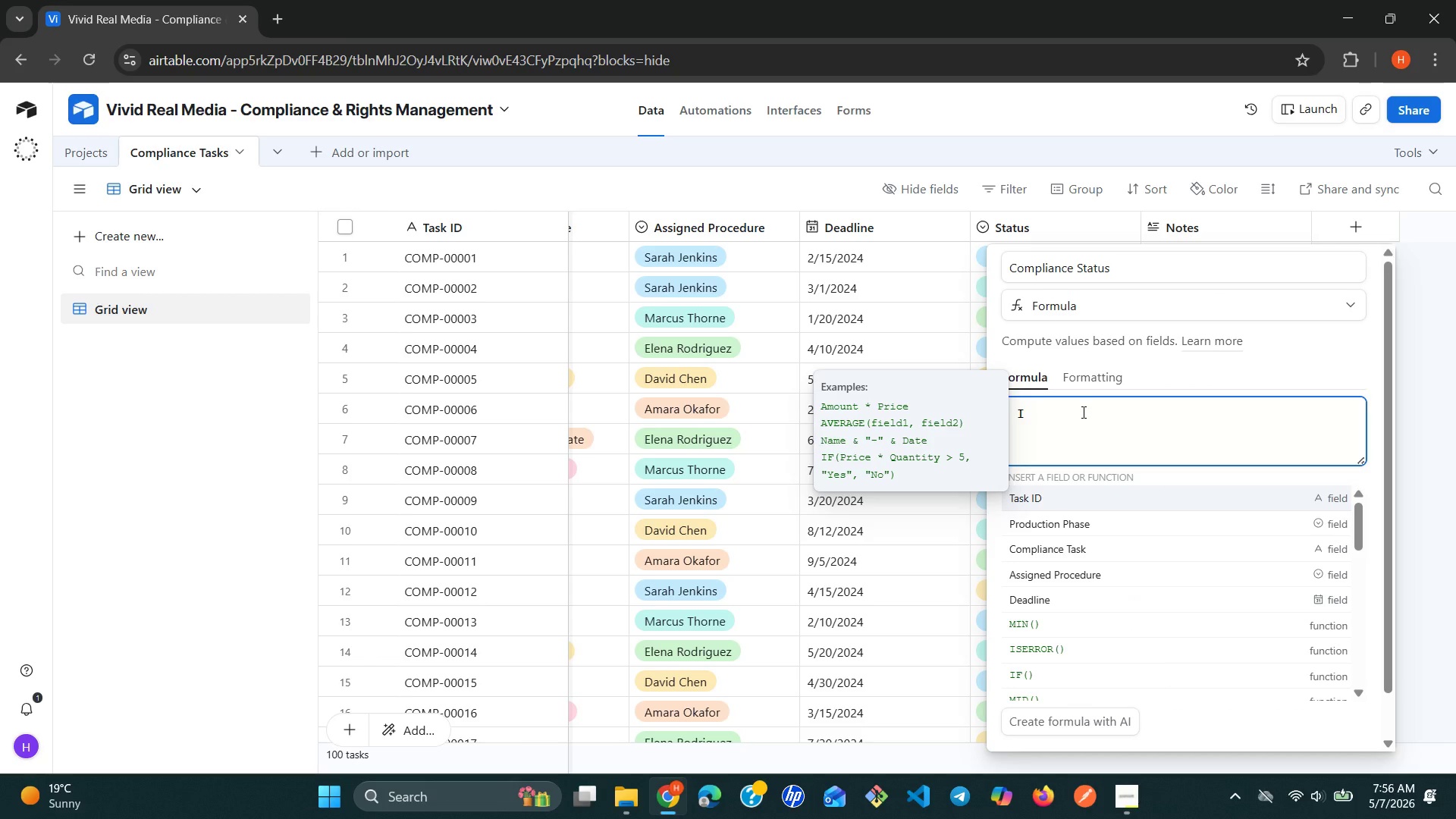 
key(Shift+ShiftRight)
 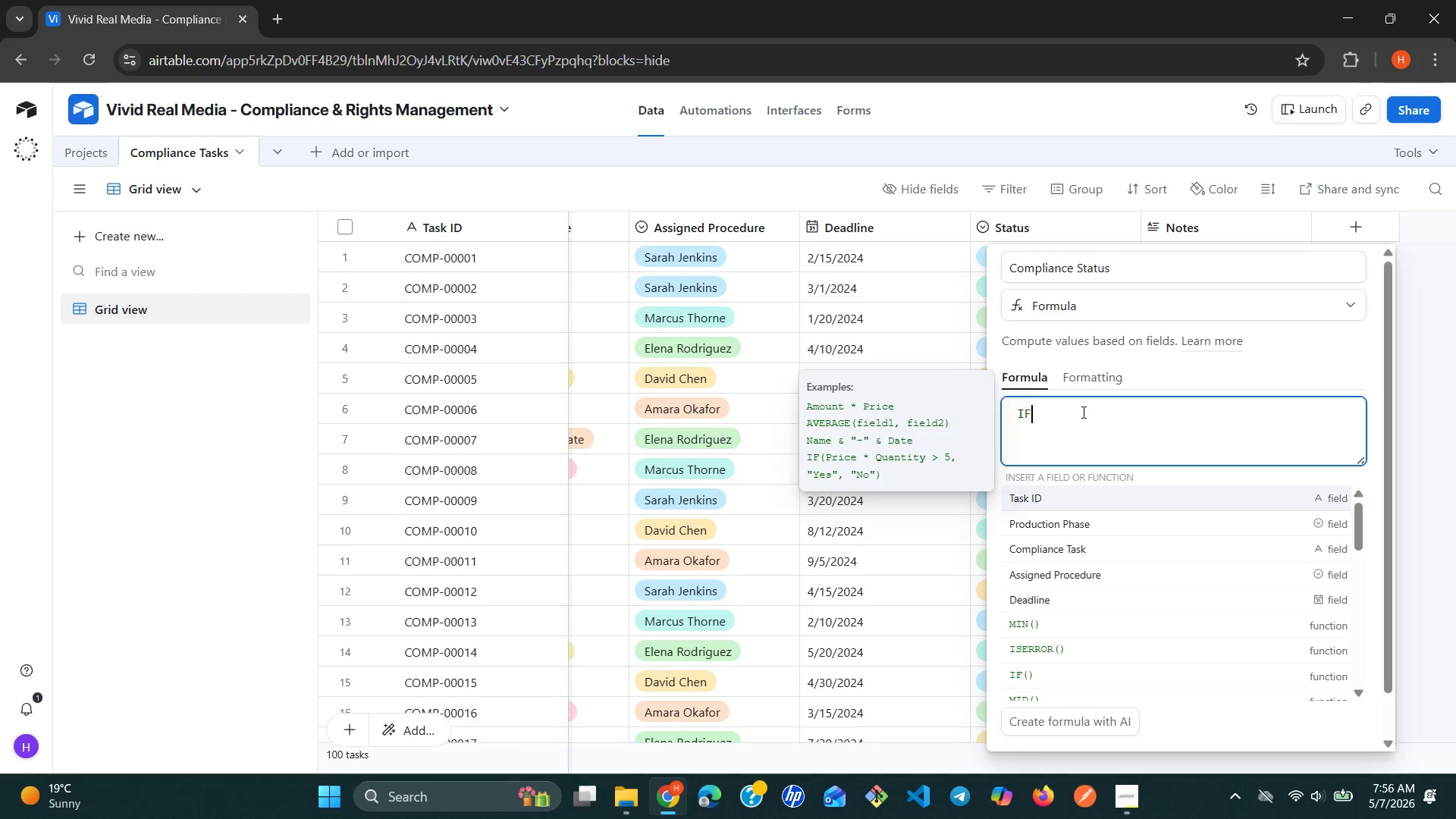 
key(Shift+F)
 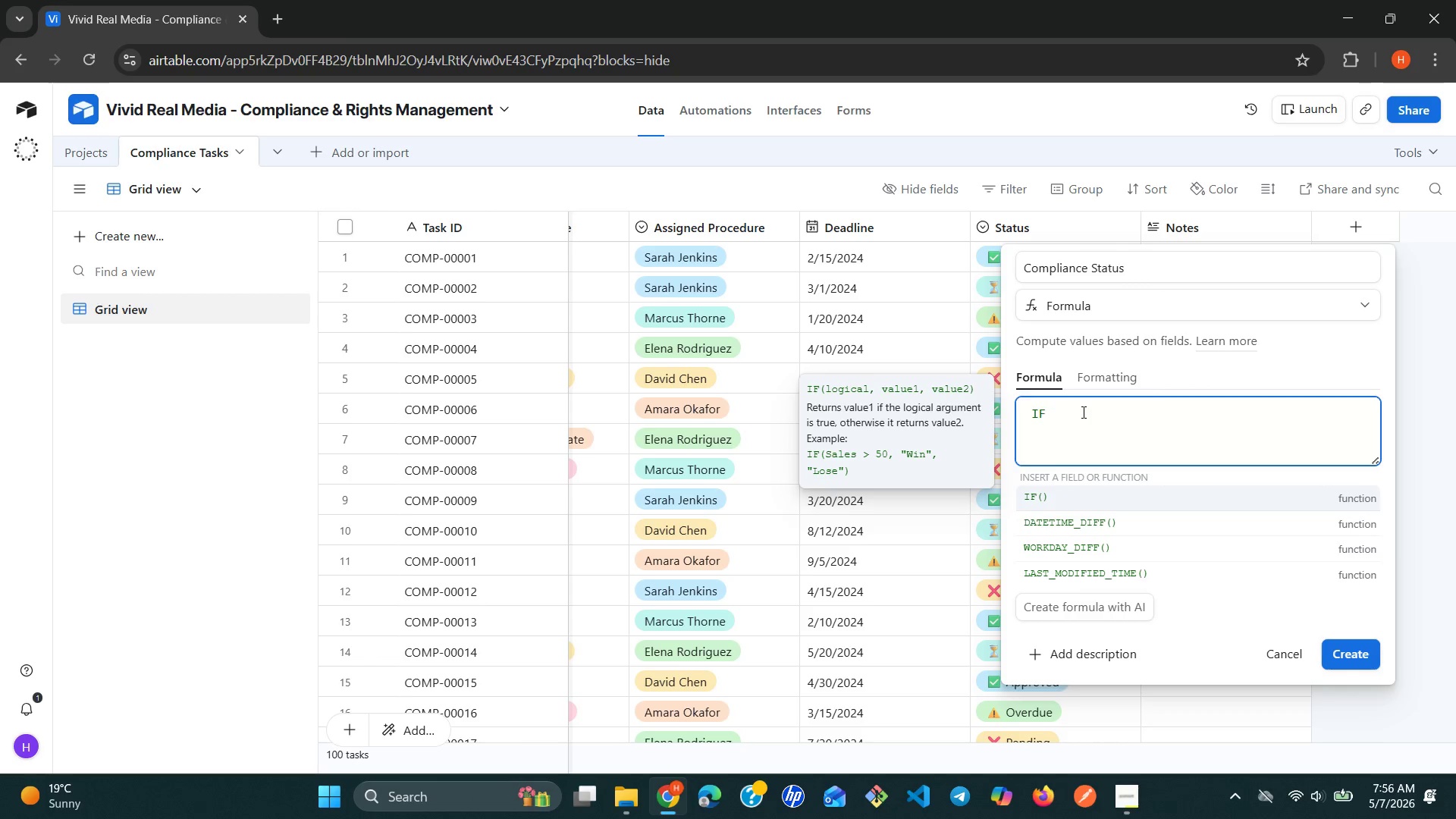 
key(Shift+9)
 